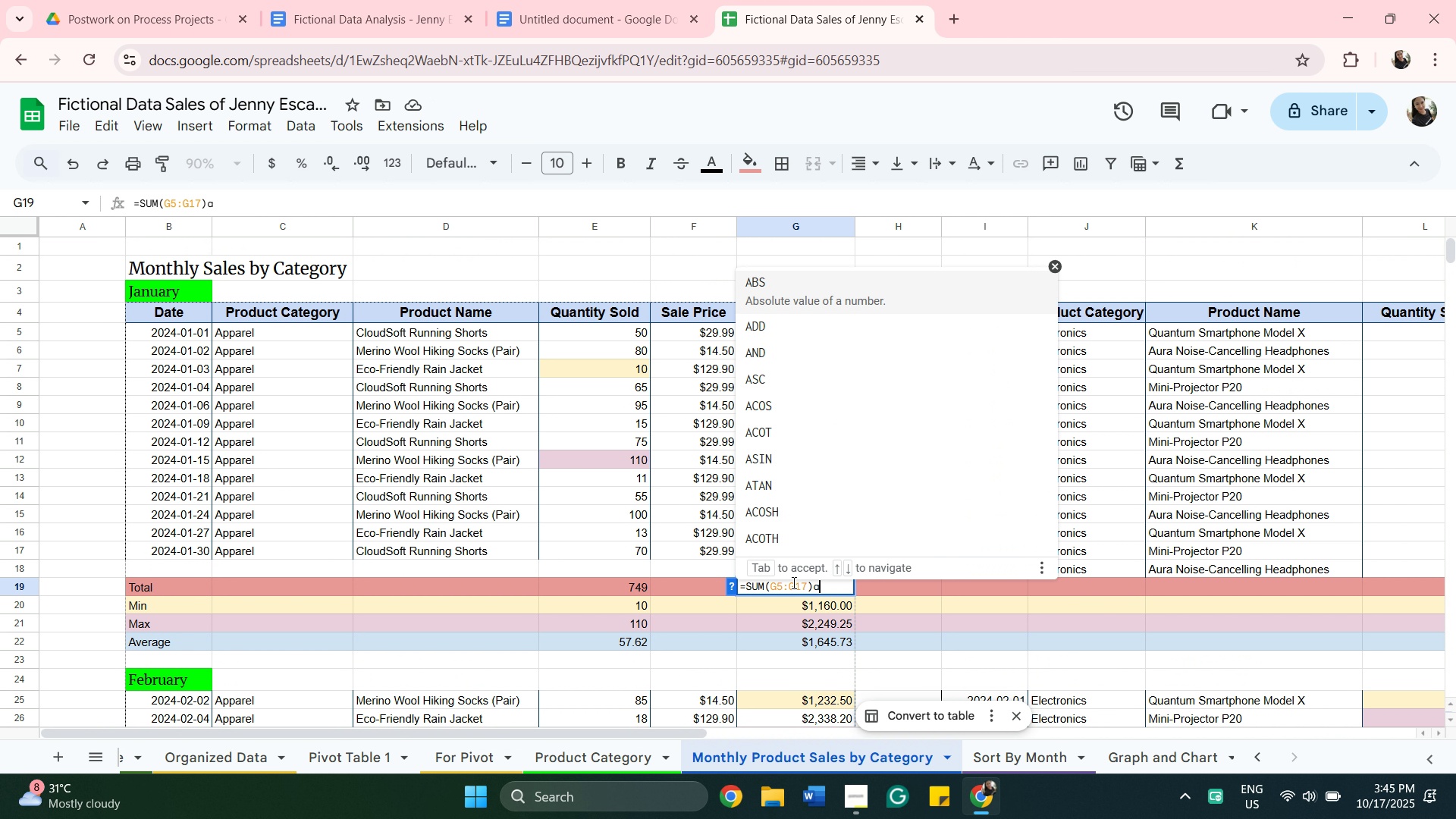 
key(Control+C)
 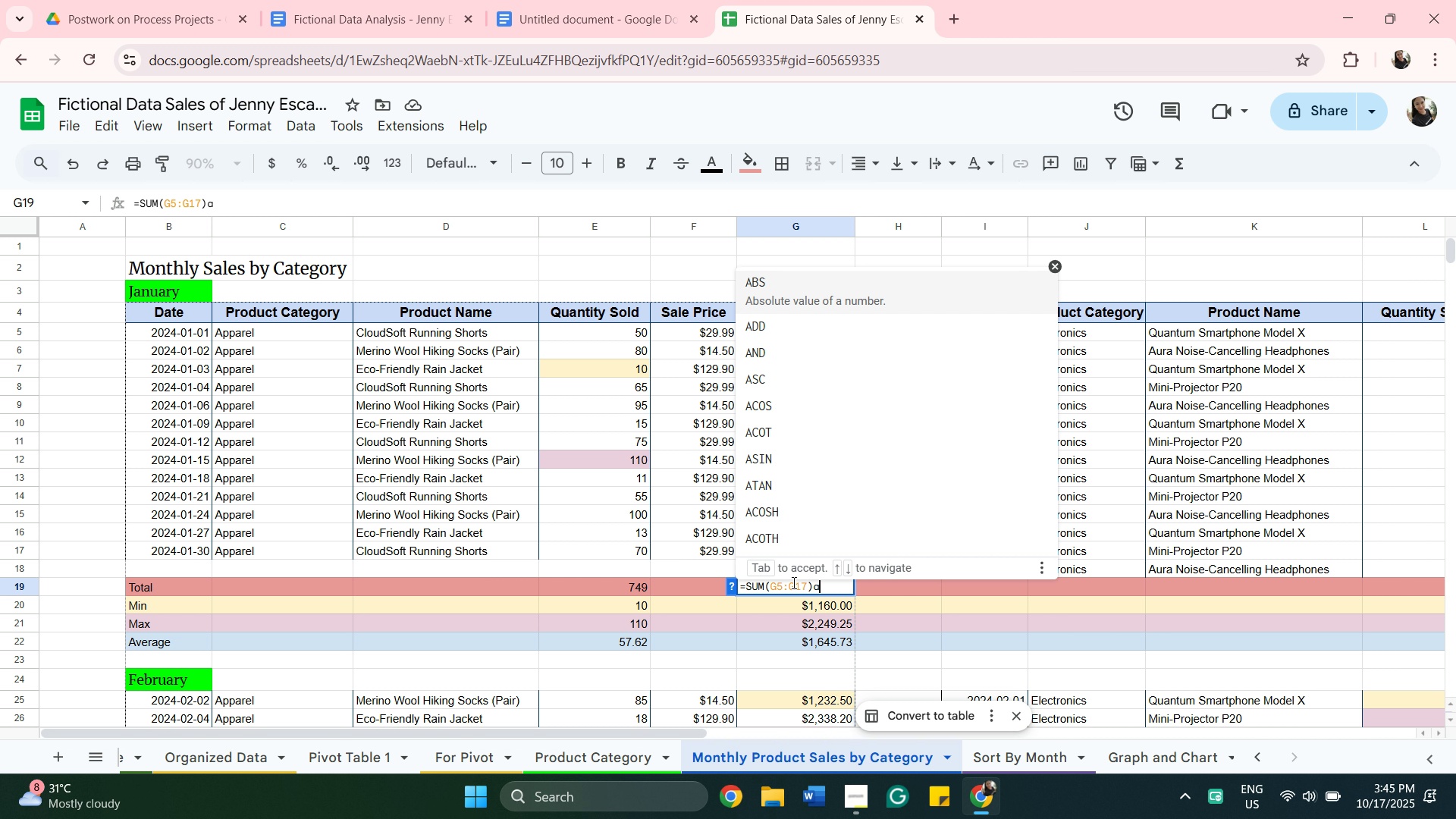 
key(Backspace)
 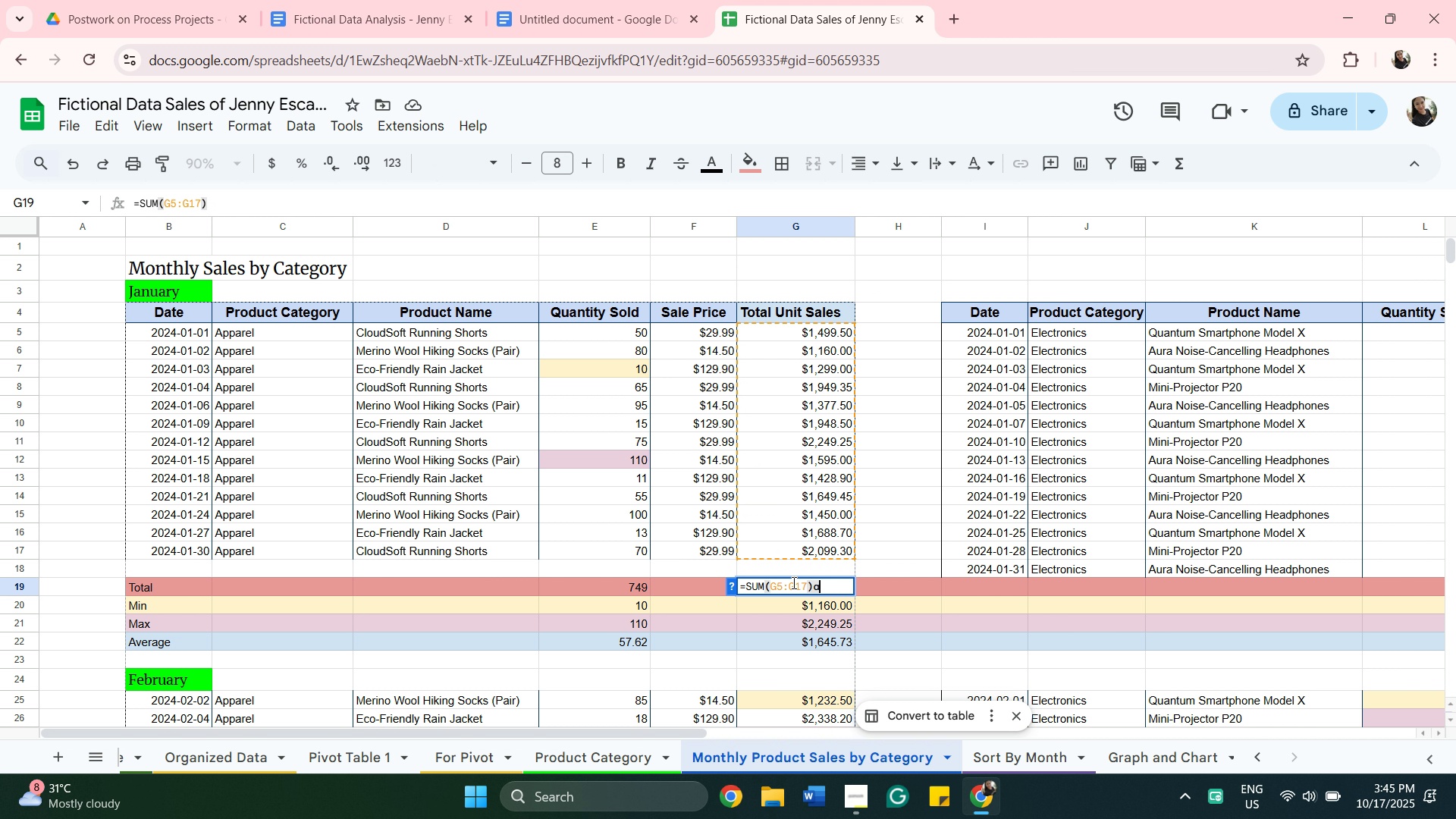 
key(A)
 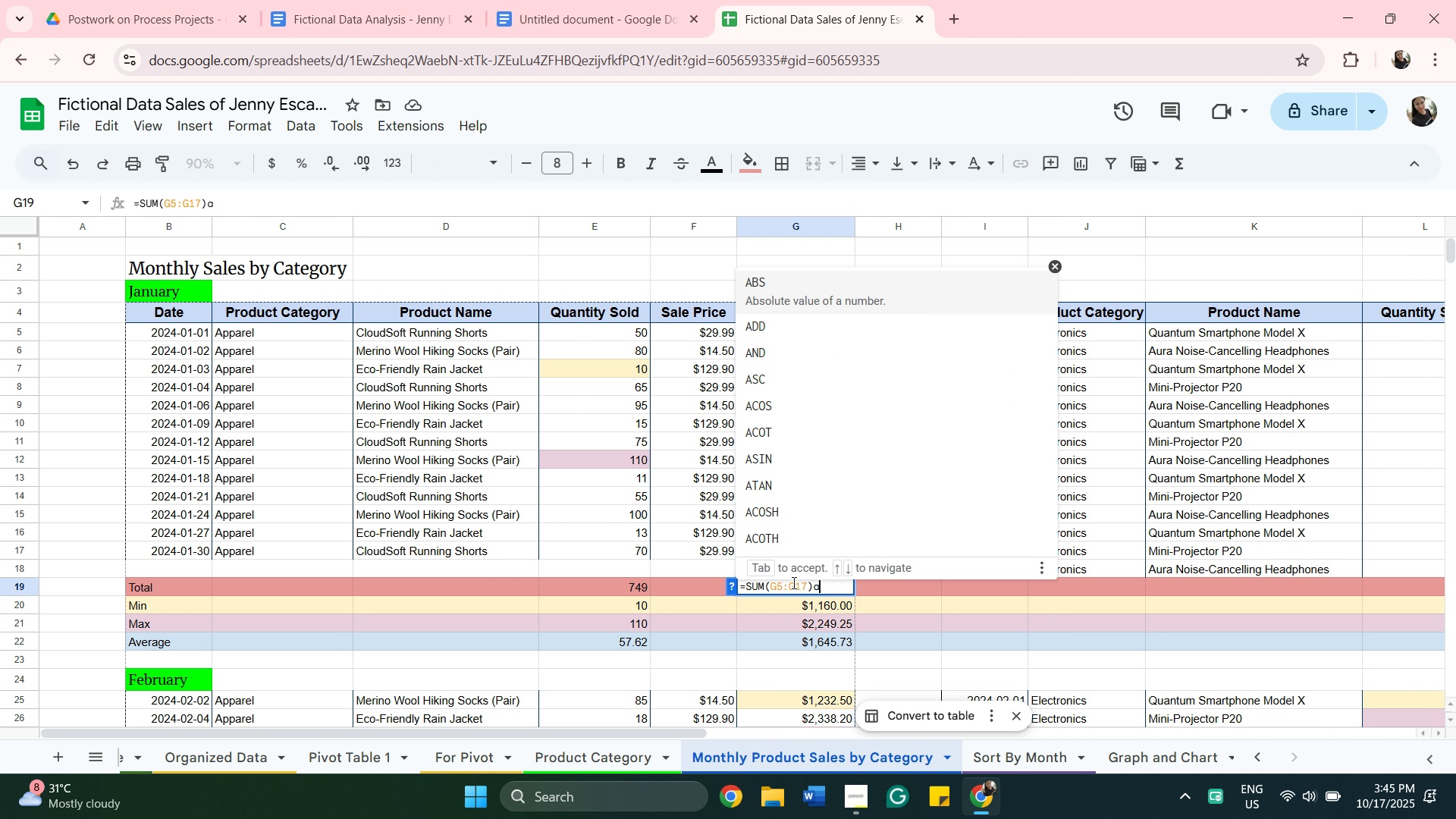 
key(Backspace)
 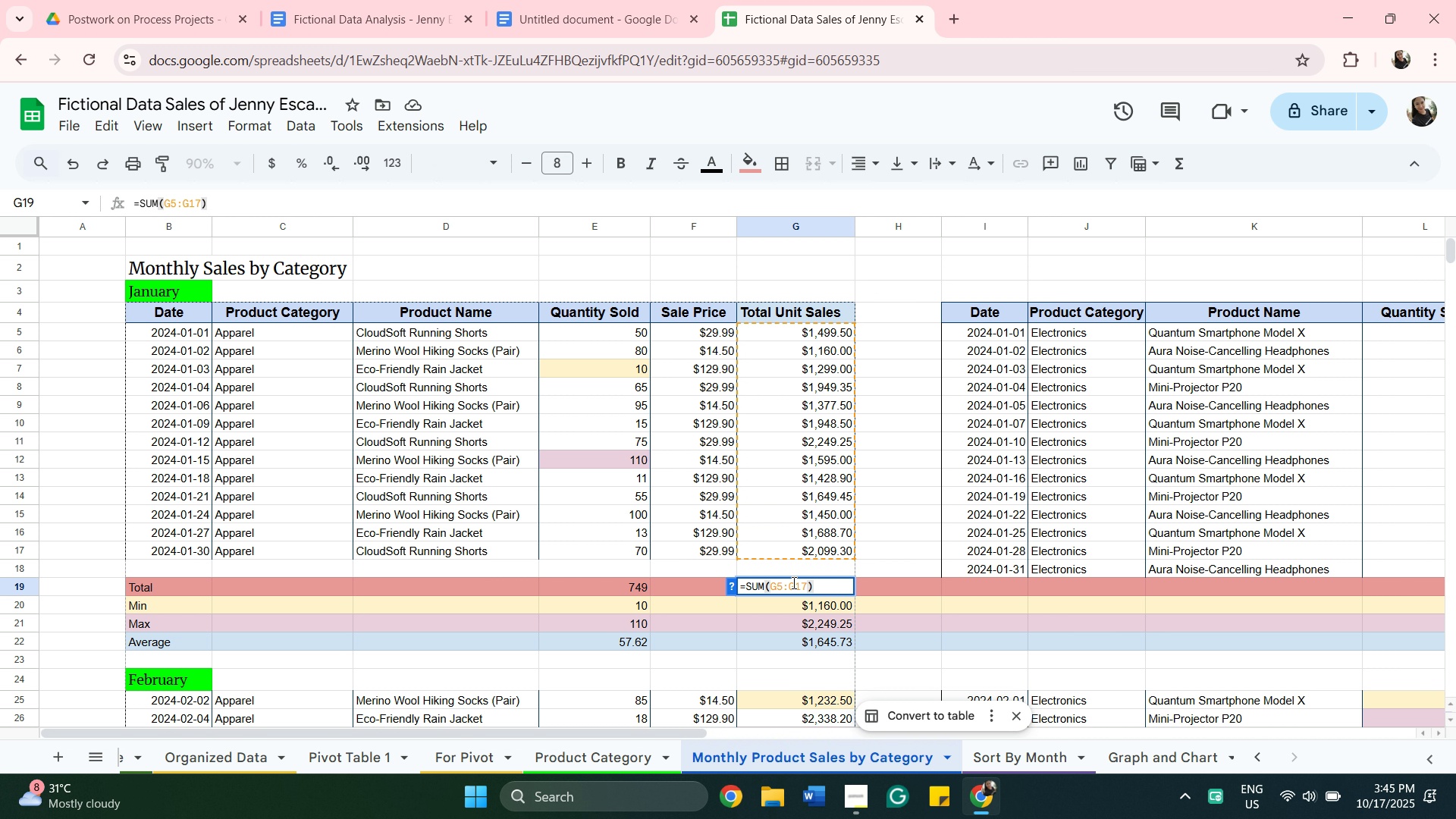 
key(Control+A)
 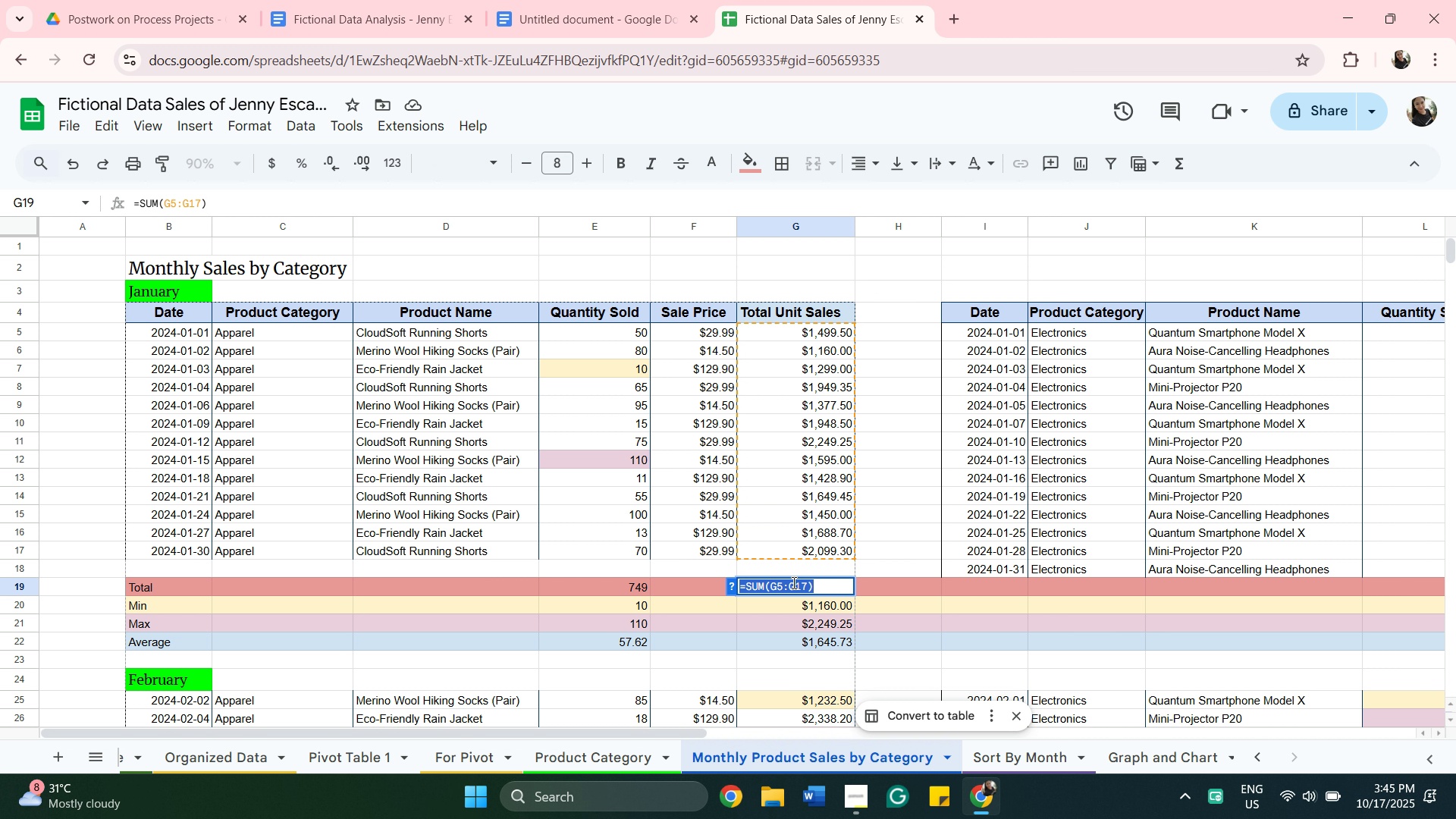 
key(Control+C)
 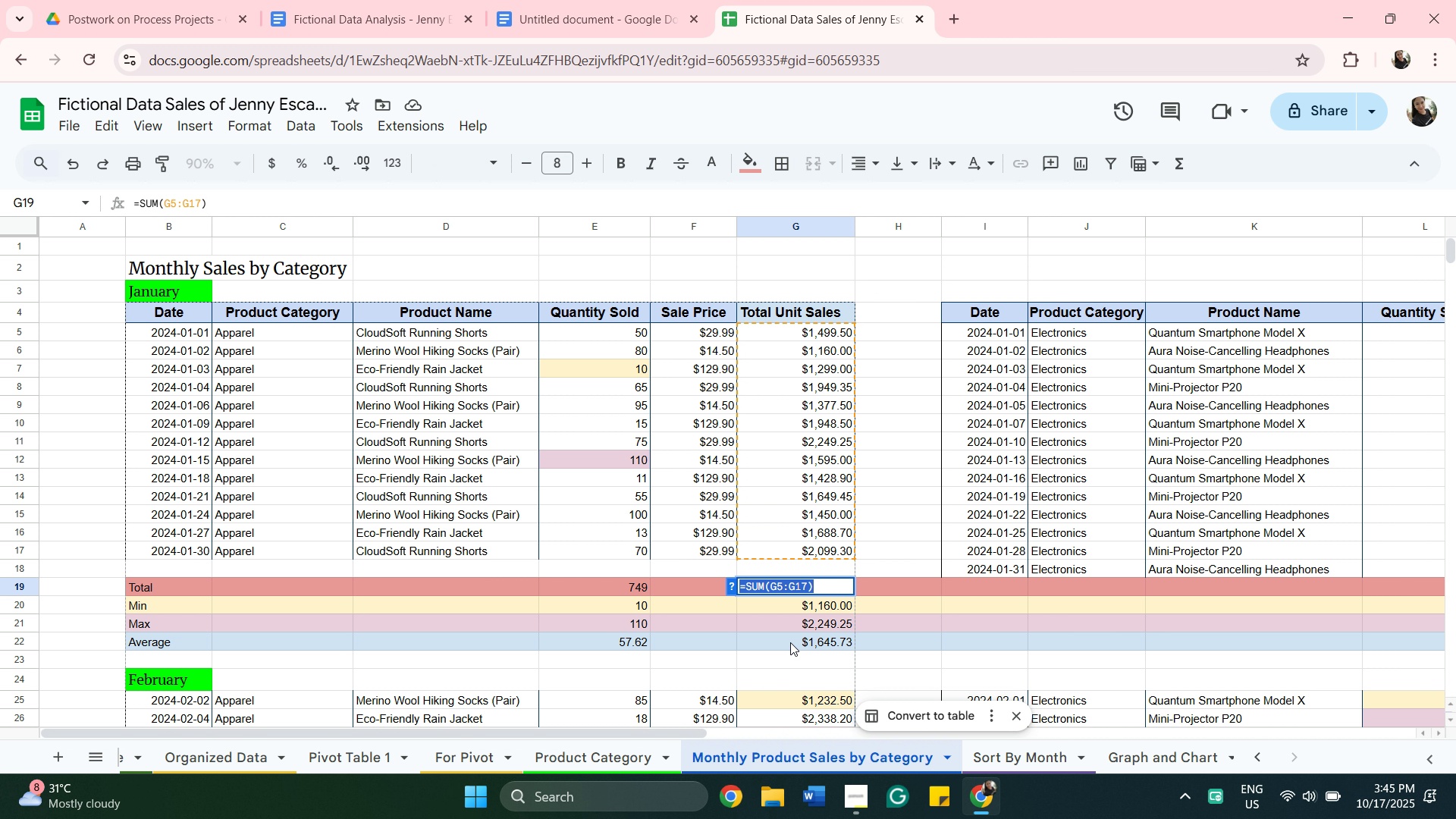 
scroll: coordinate [314, 615], scroll_direction: down, amount: 15.0
 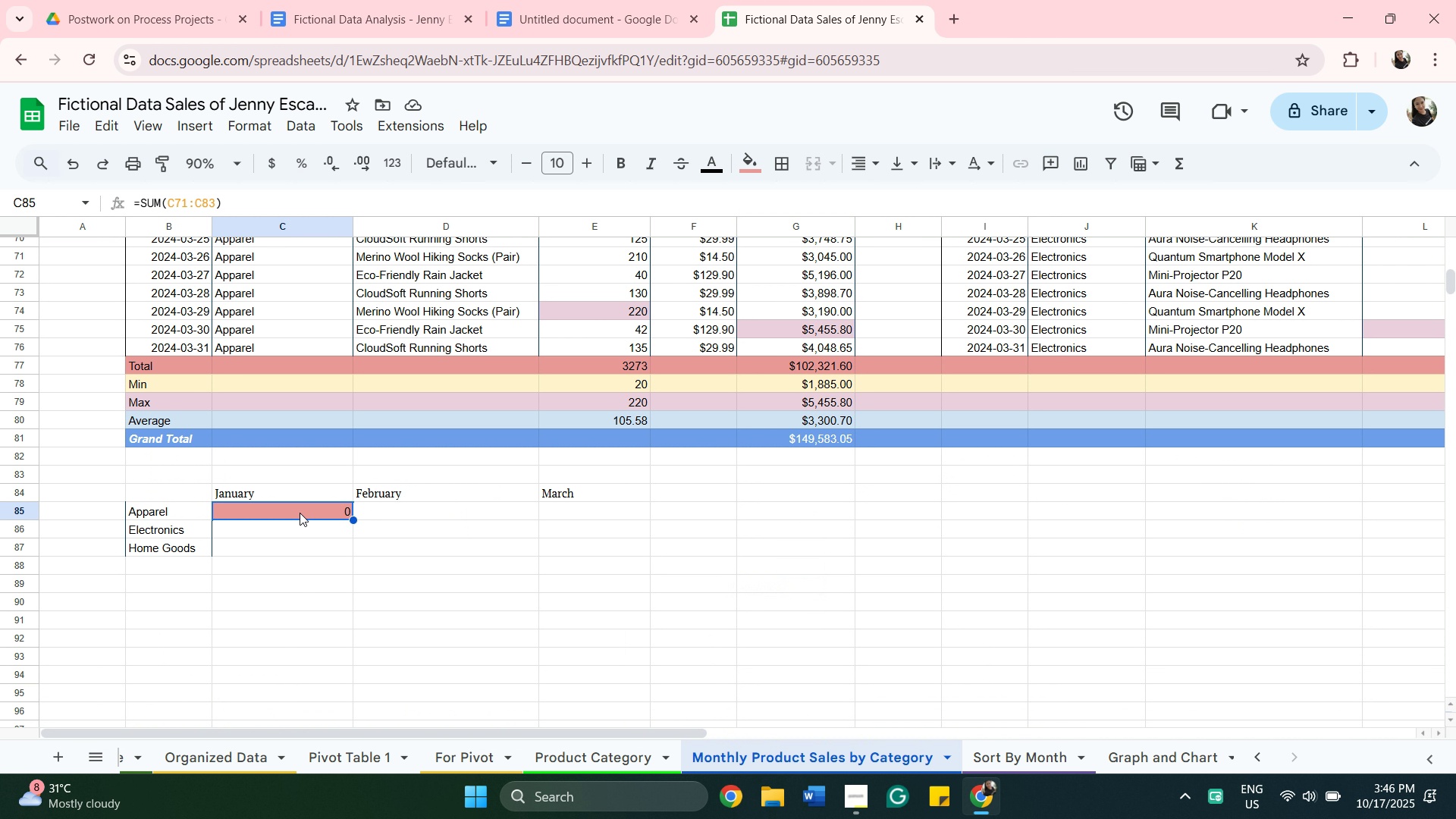 
left_click([300, 513])
 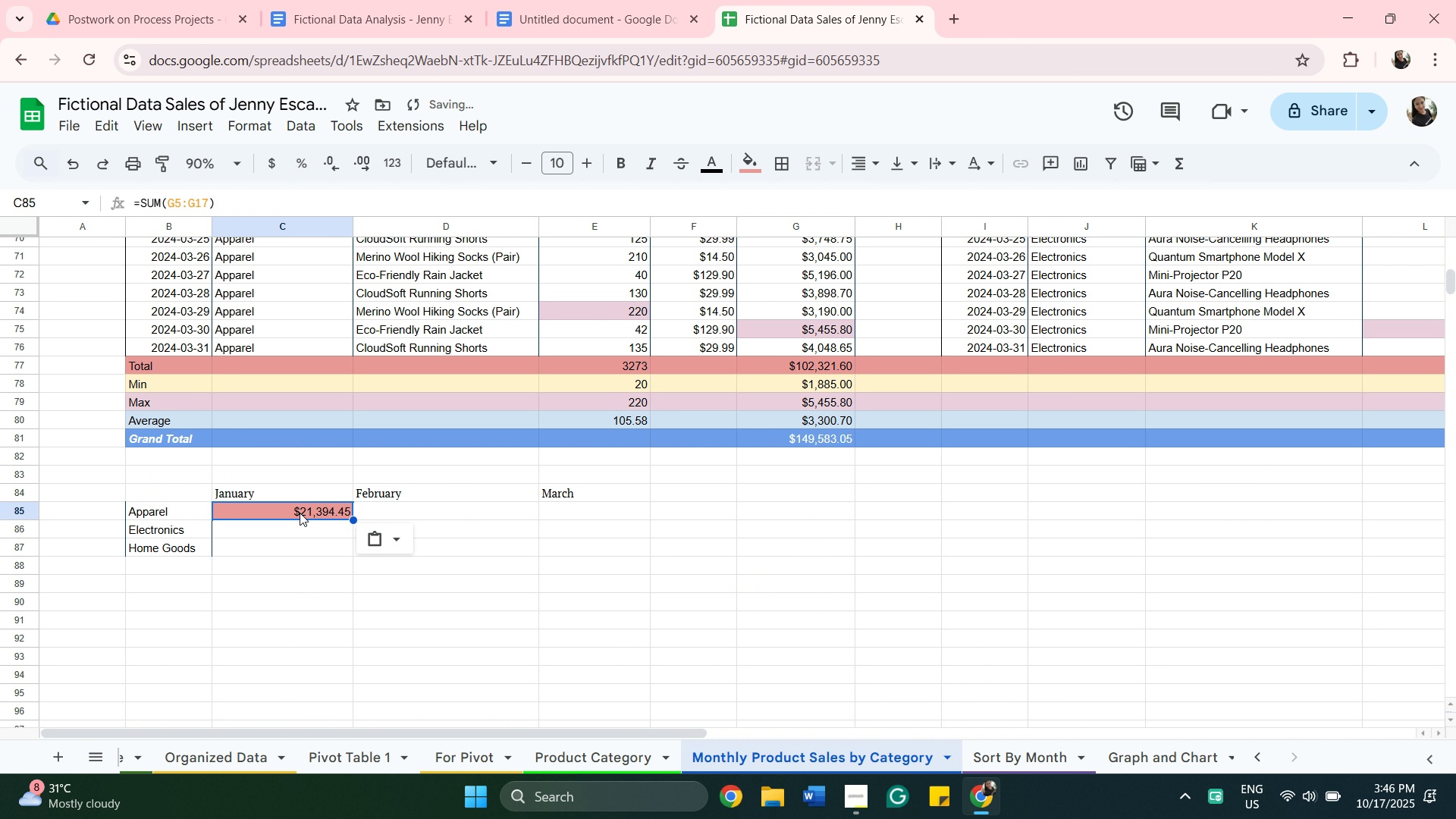 
key(Control+V)
 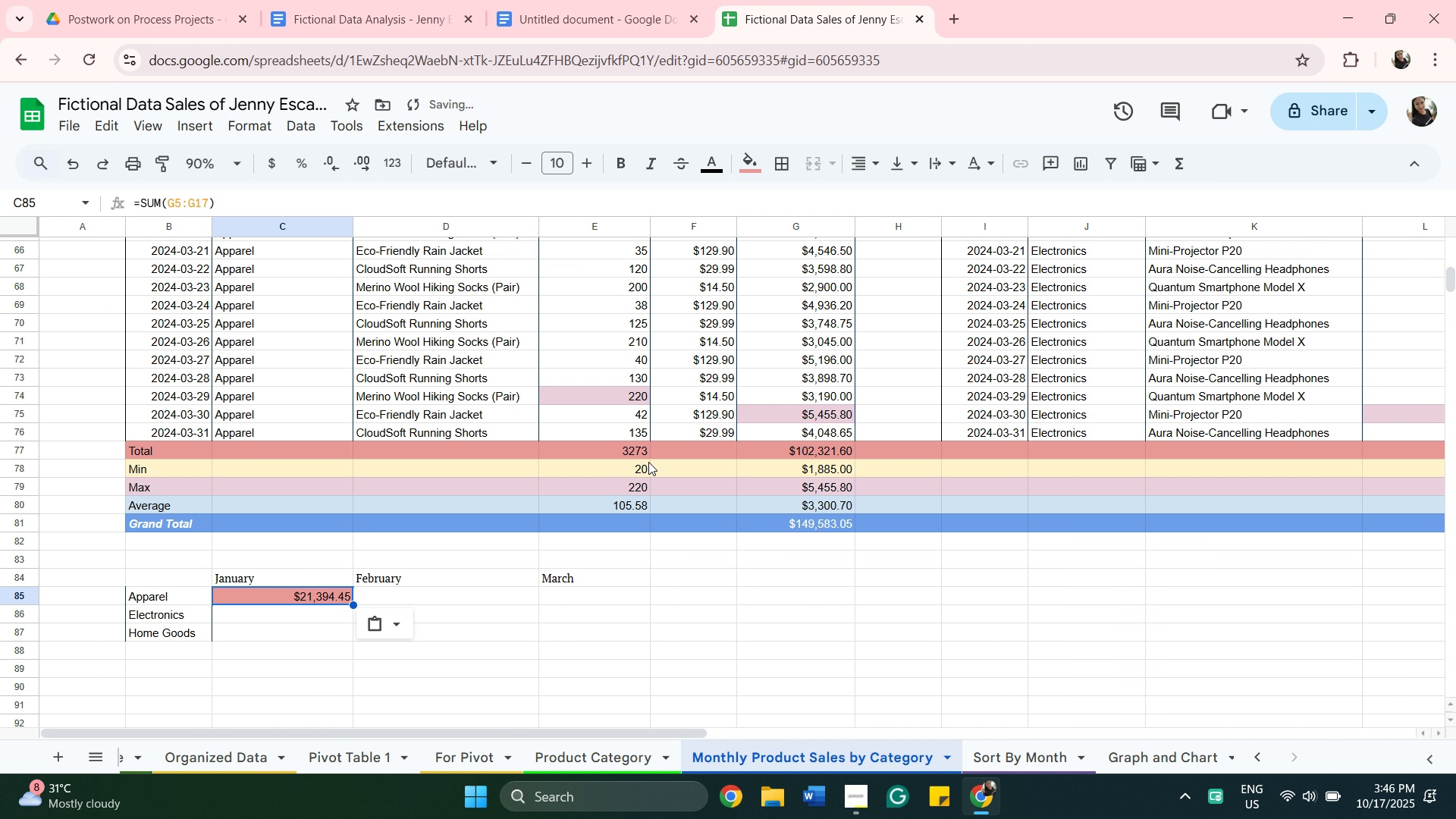 
scroll: coordinate [649, 461], scroll_direction: up, amount: 8.0
 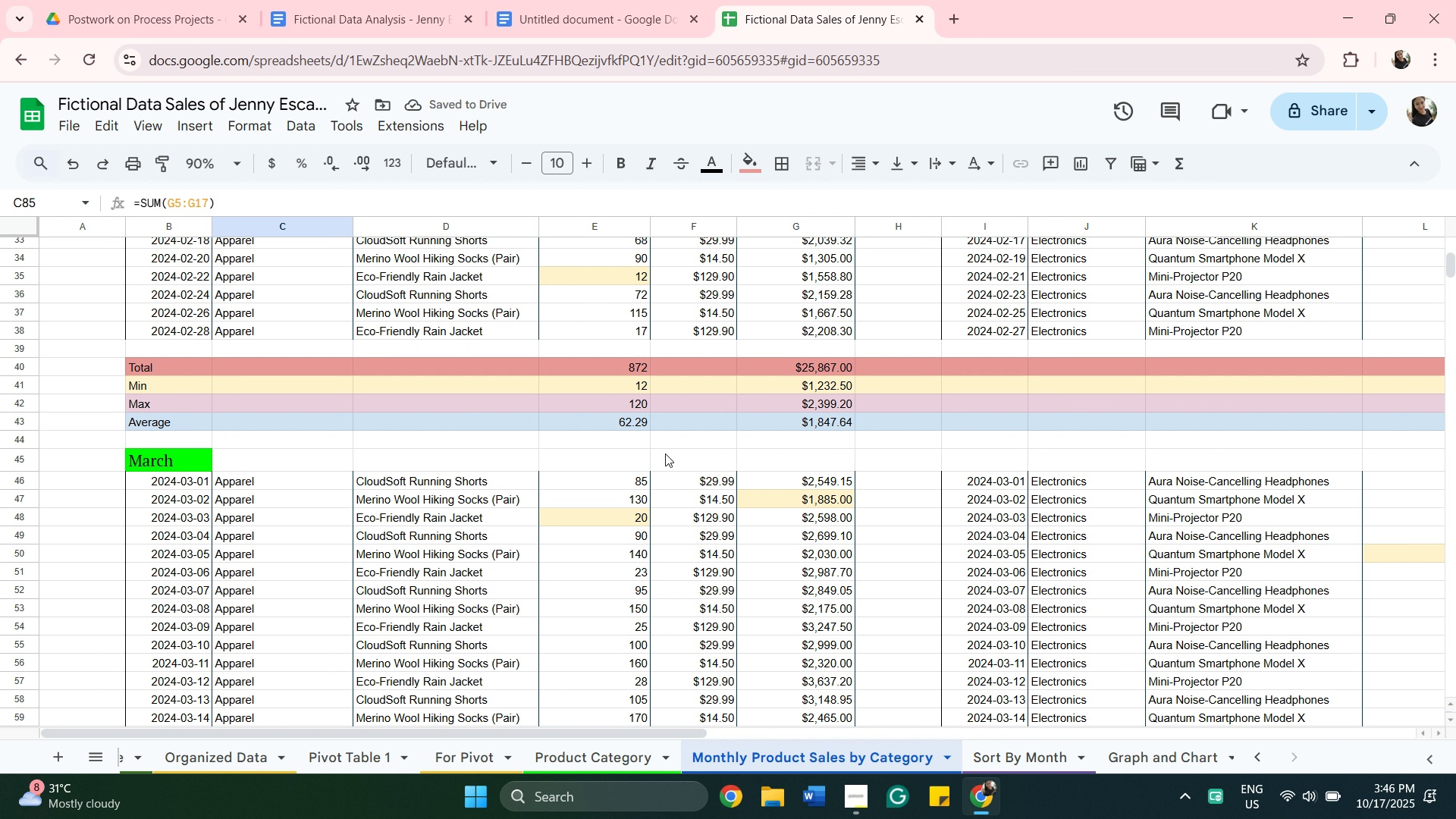 
mouse_move([689, 413])
 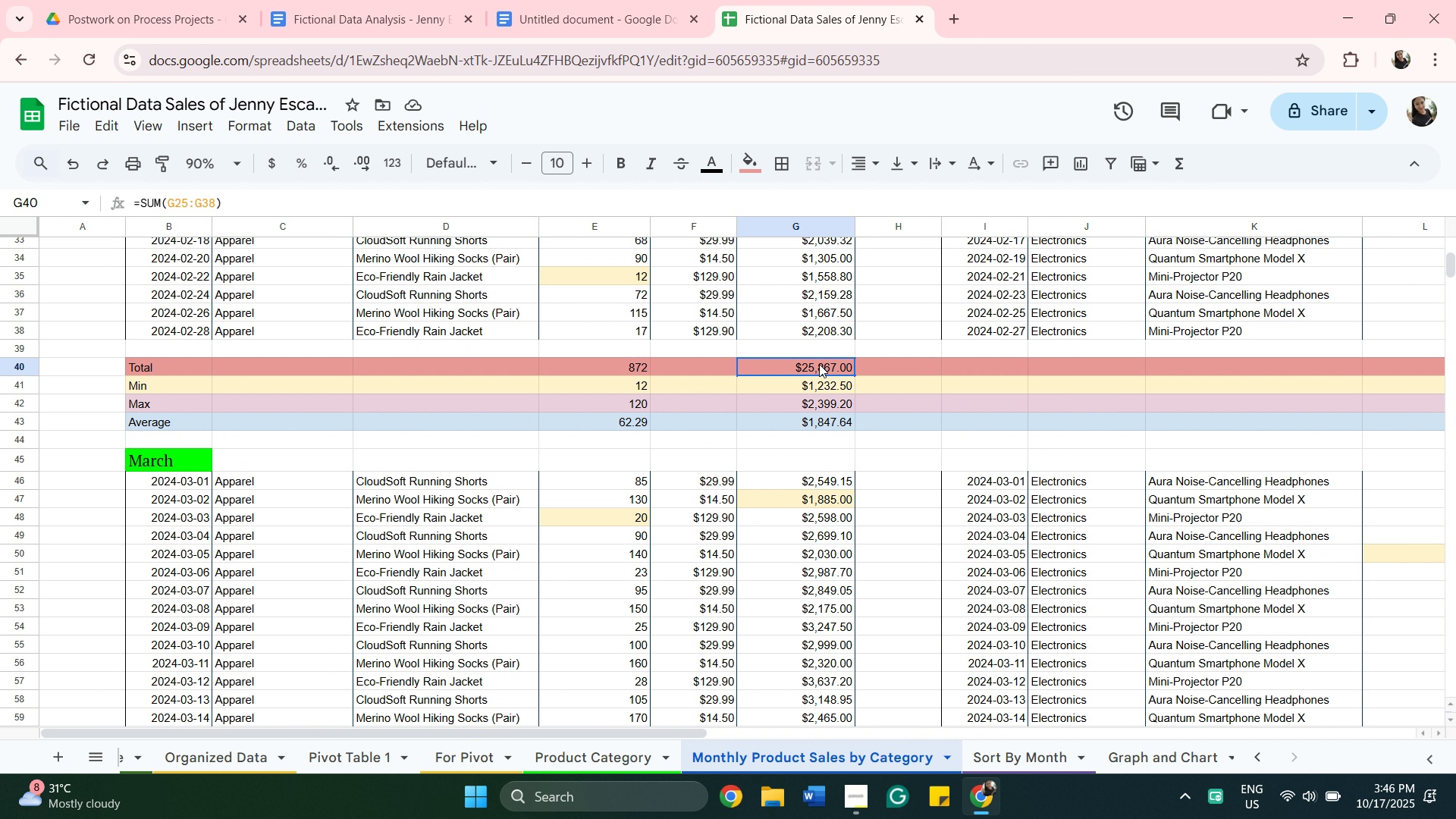 
double_click([819, 364])
 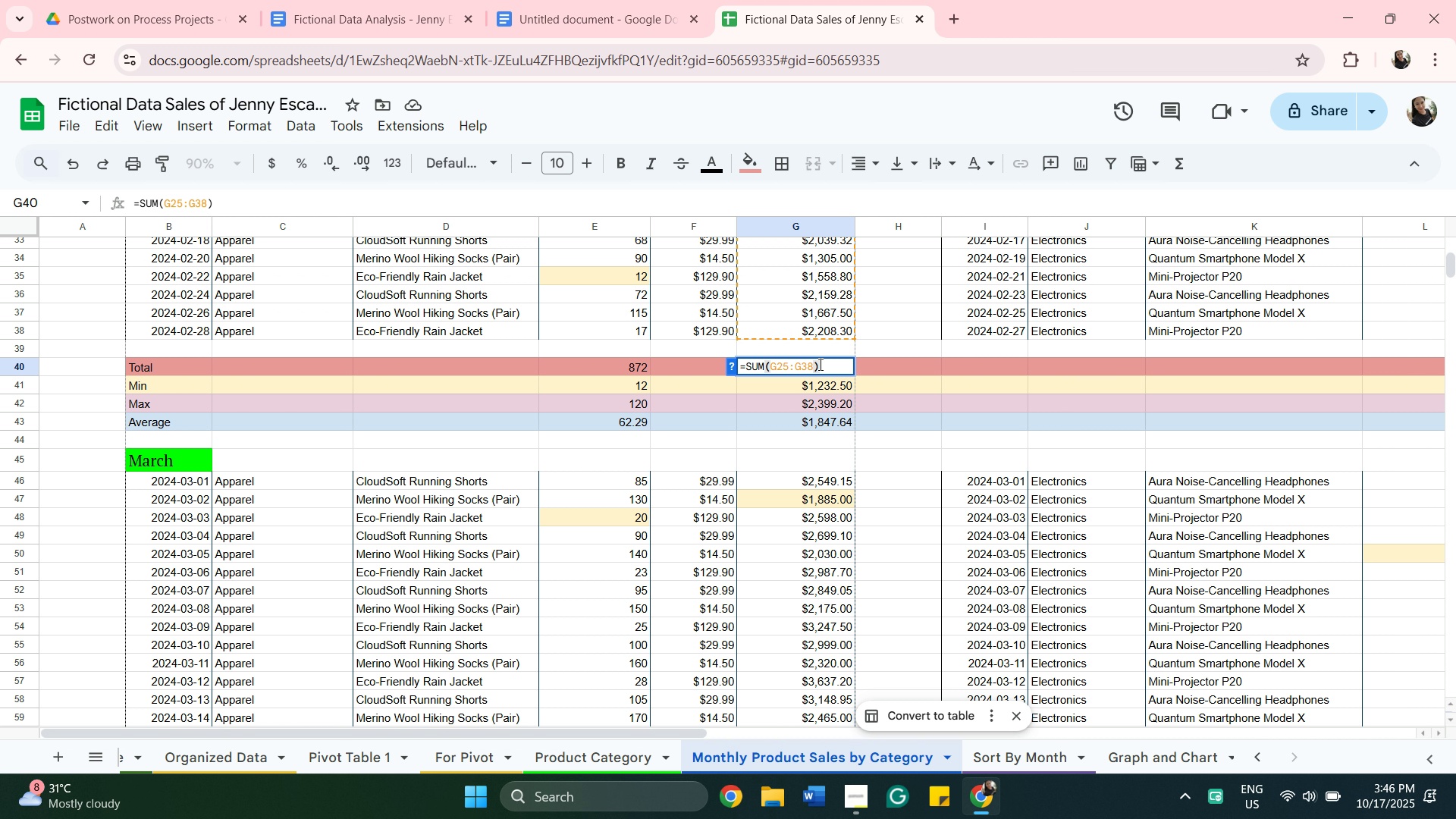 
key(Control+A)
 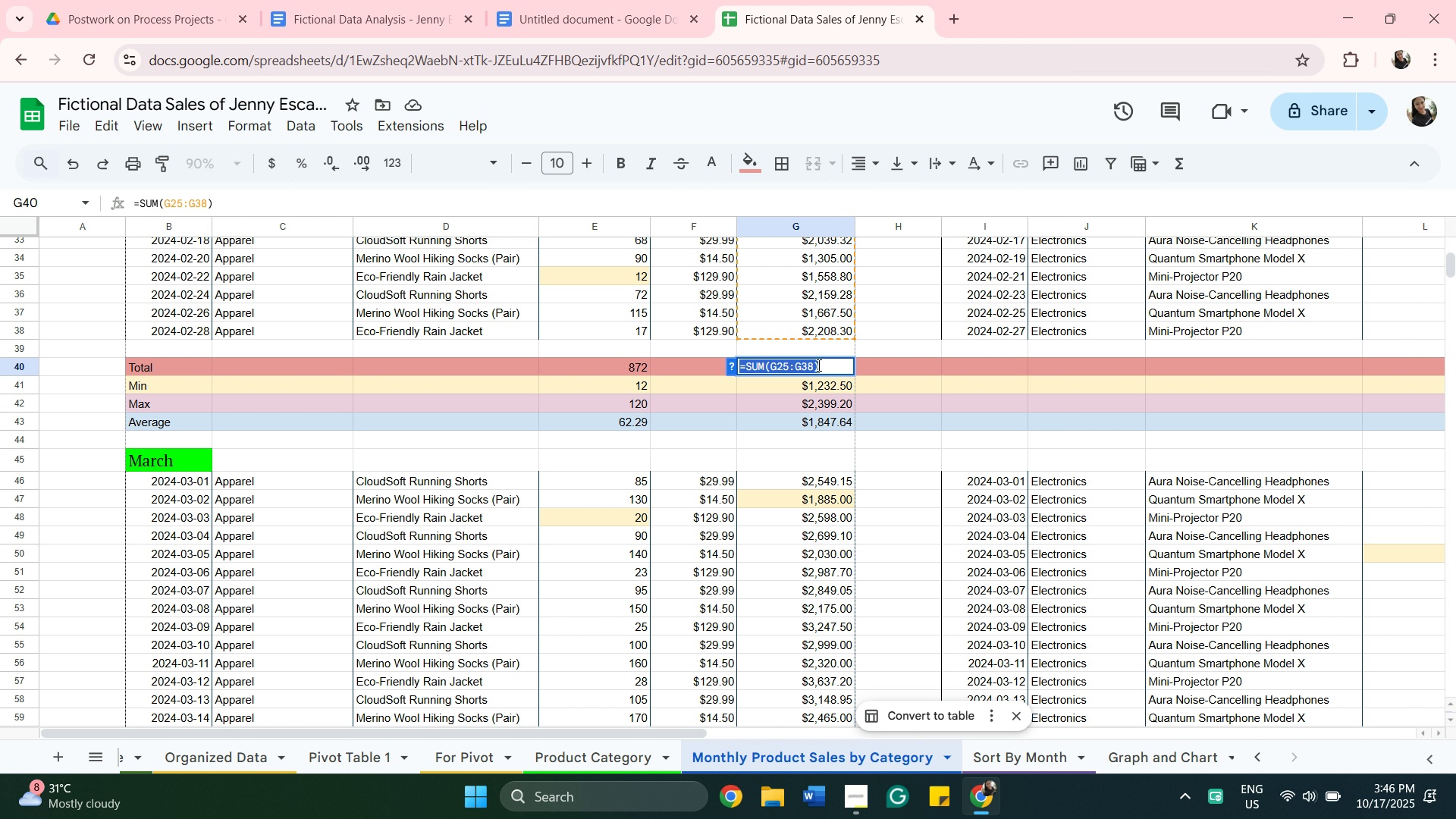 
key(Control+C)
 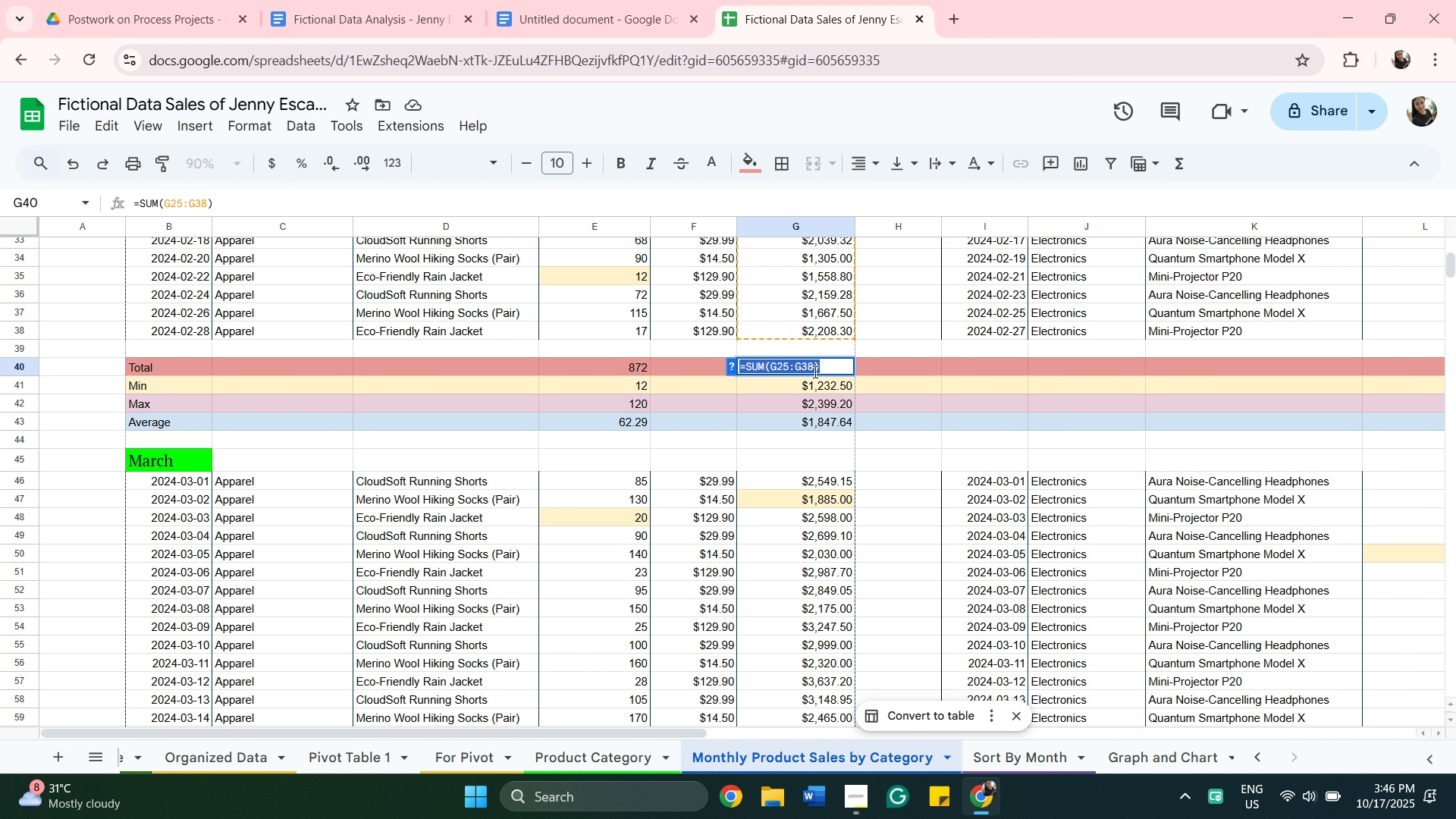 
scroll: coordinate [527, 560], scroll_direction: down, amount: 14.0
 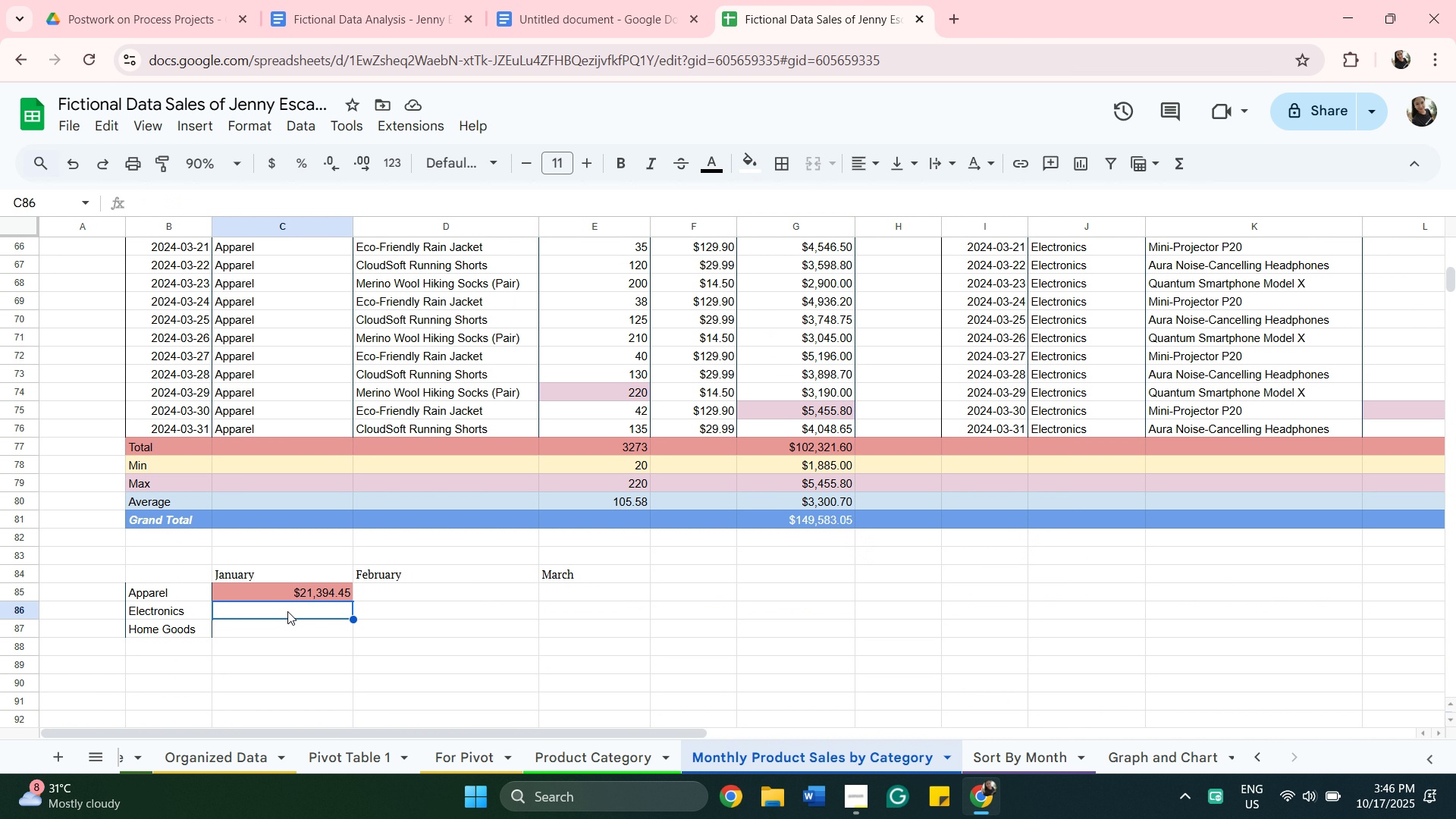 
left_click([287, 611])
 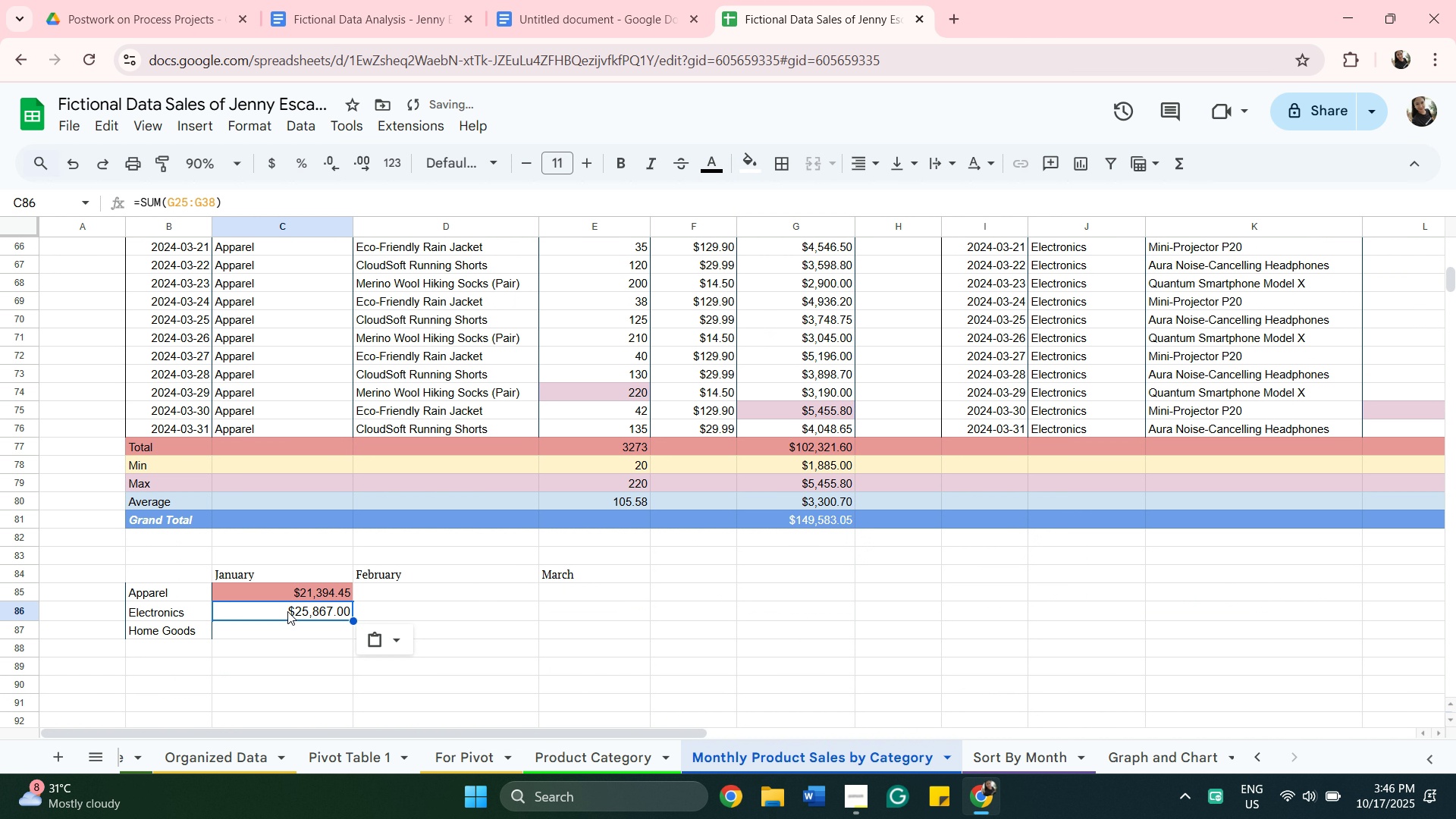 
key(Control+V)
 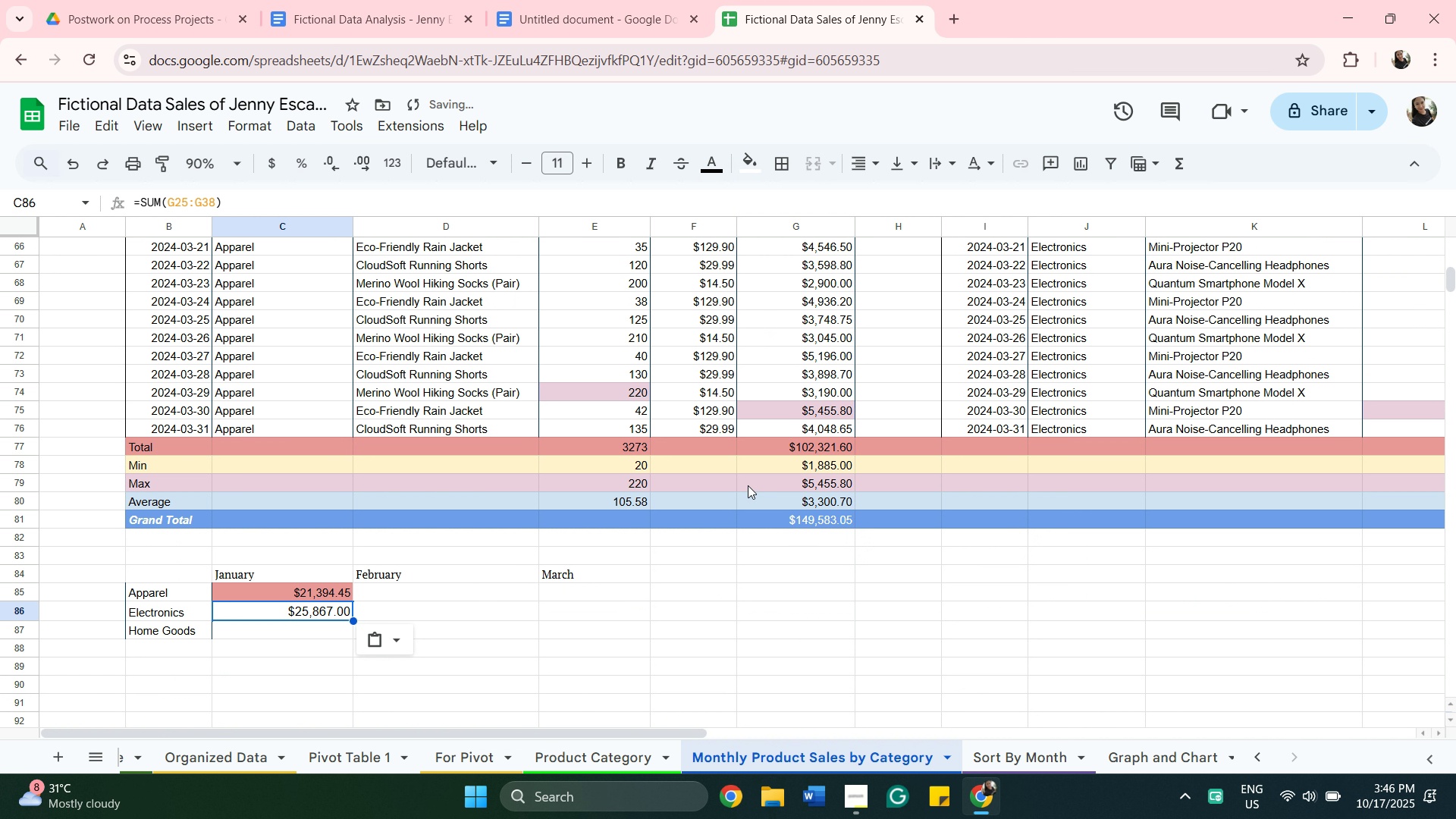 
scroll: coordinate [778, 468], scroll_direction: up, amount: 2.0
 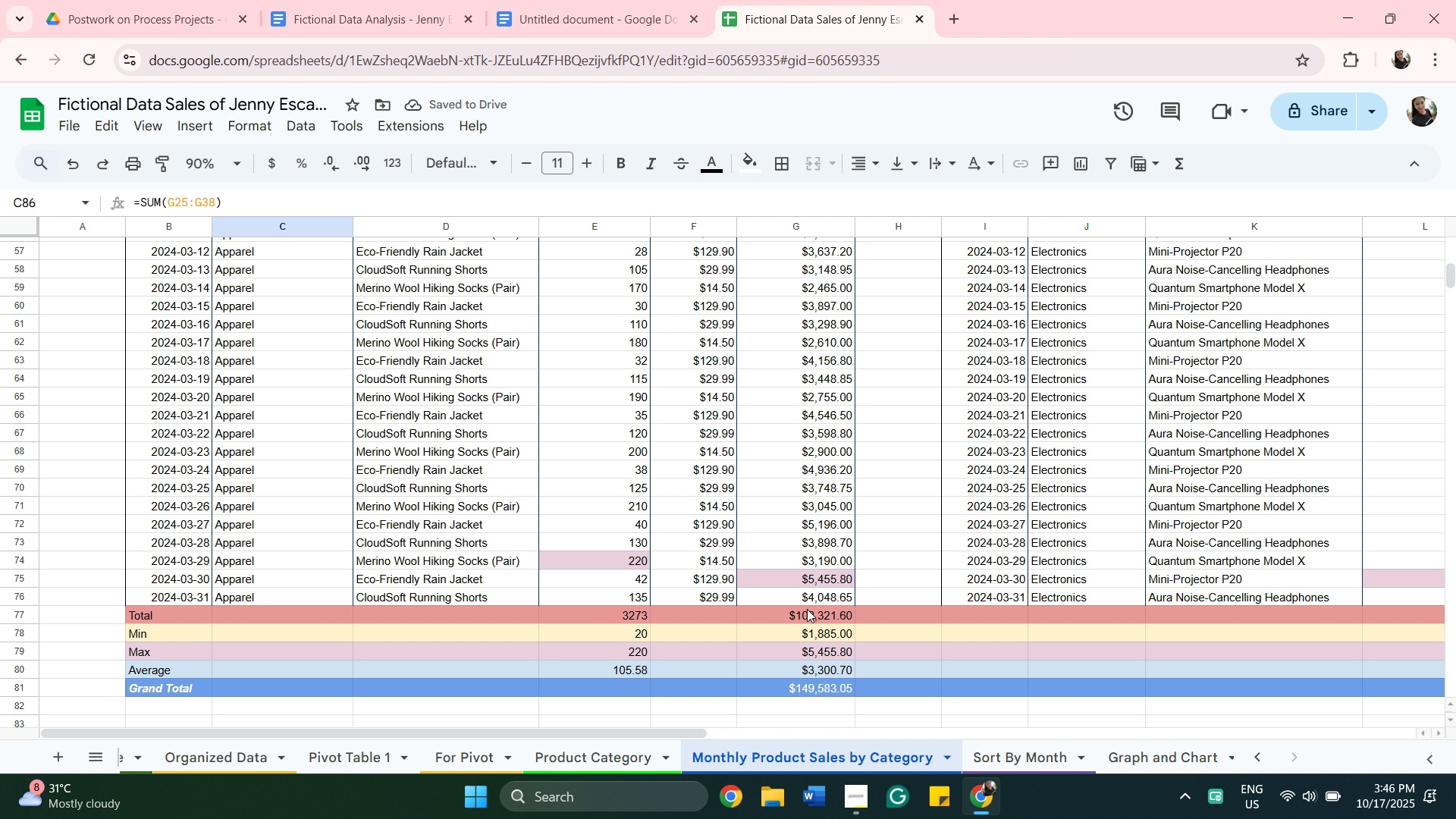 
left_click([807, 609])
 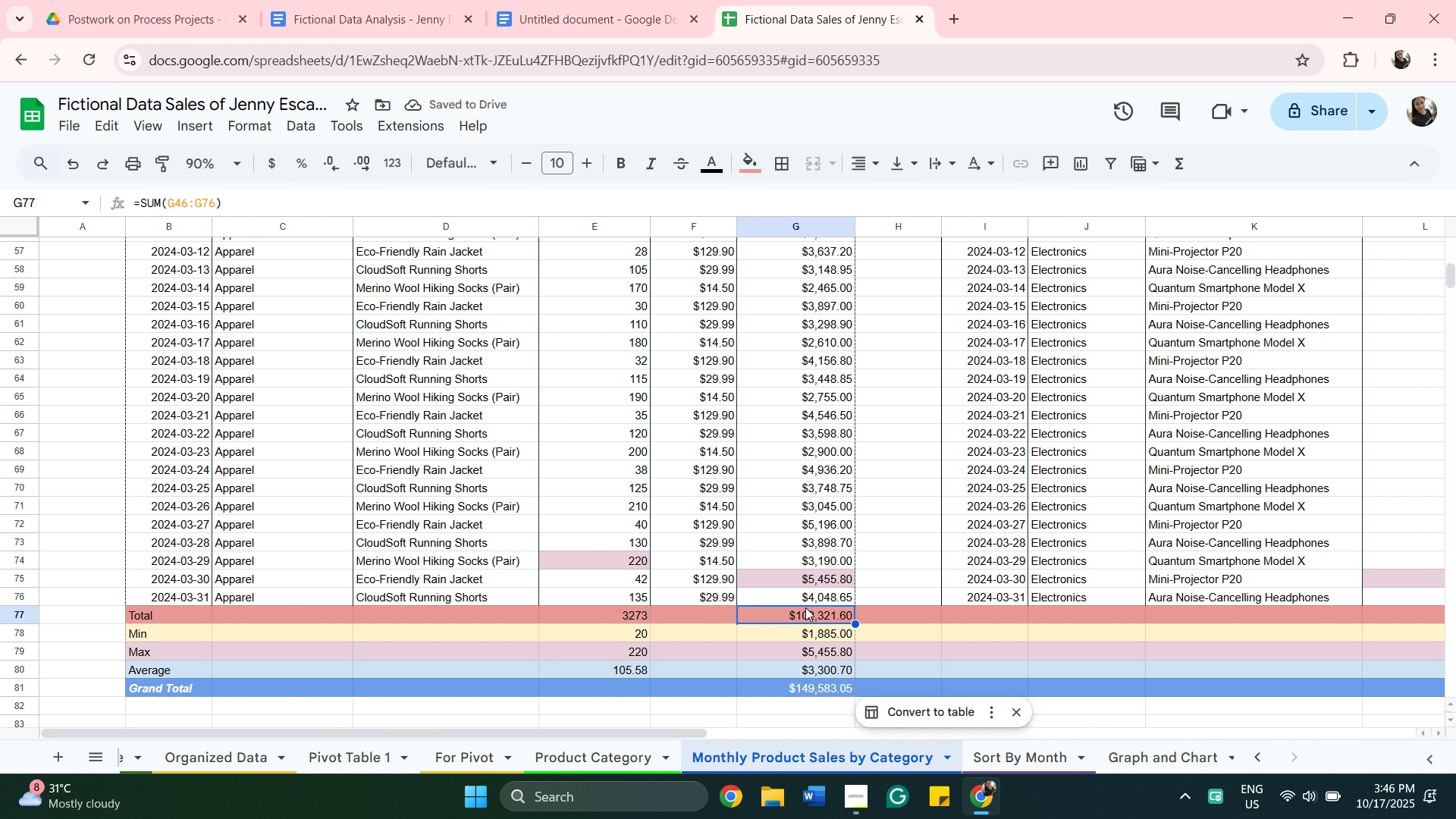 
hold_key(key=ControlLeft, duration=1.27)
 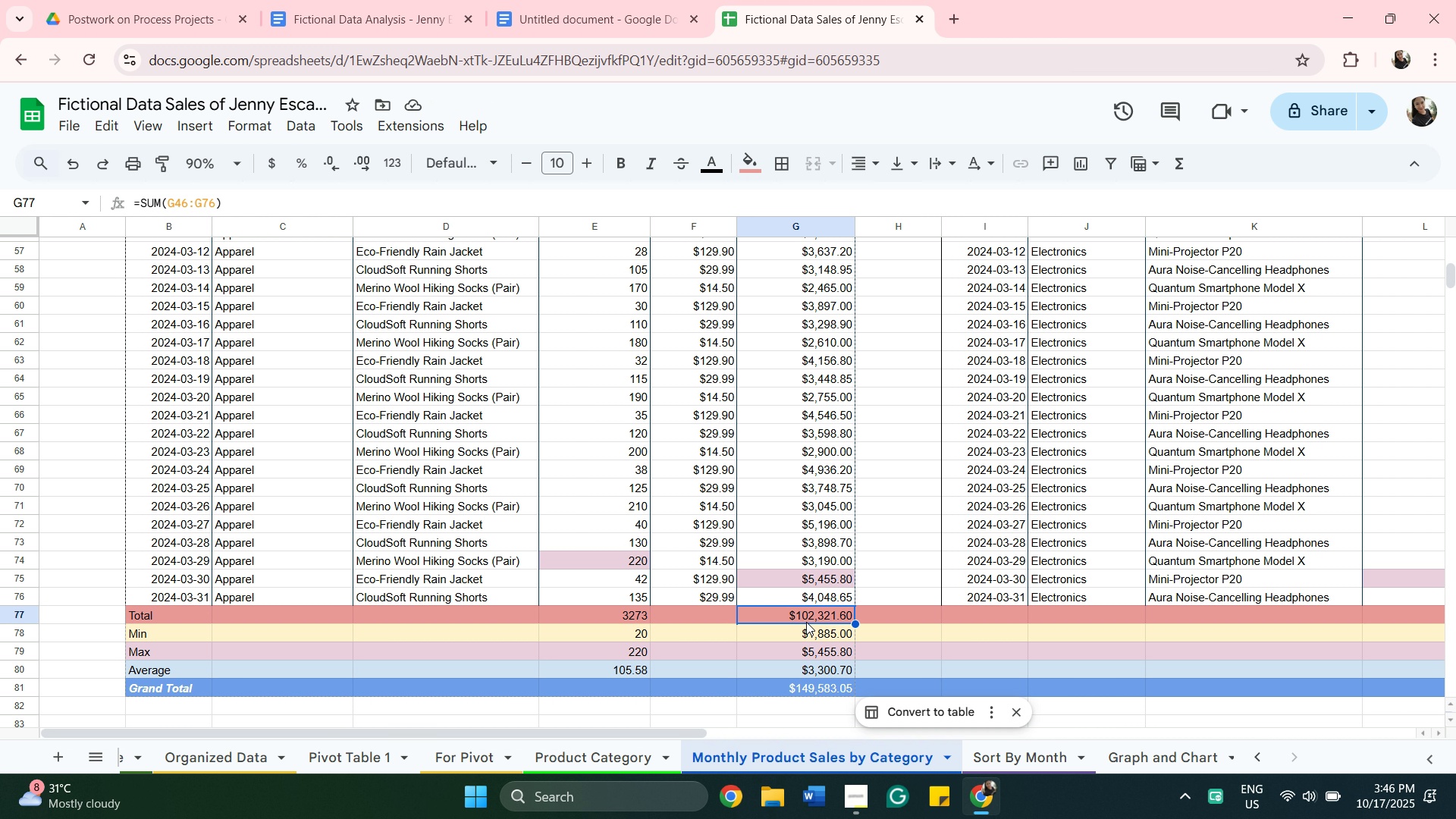 
double_click([806, 620])
 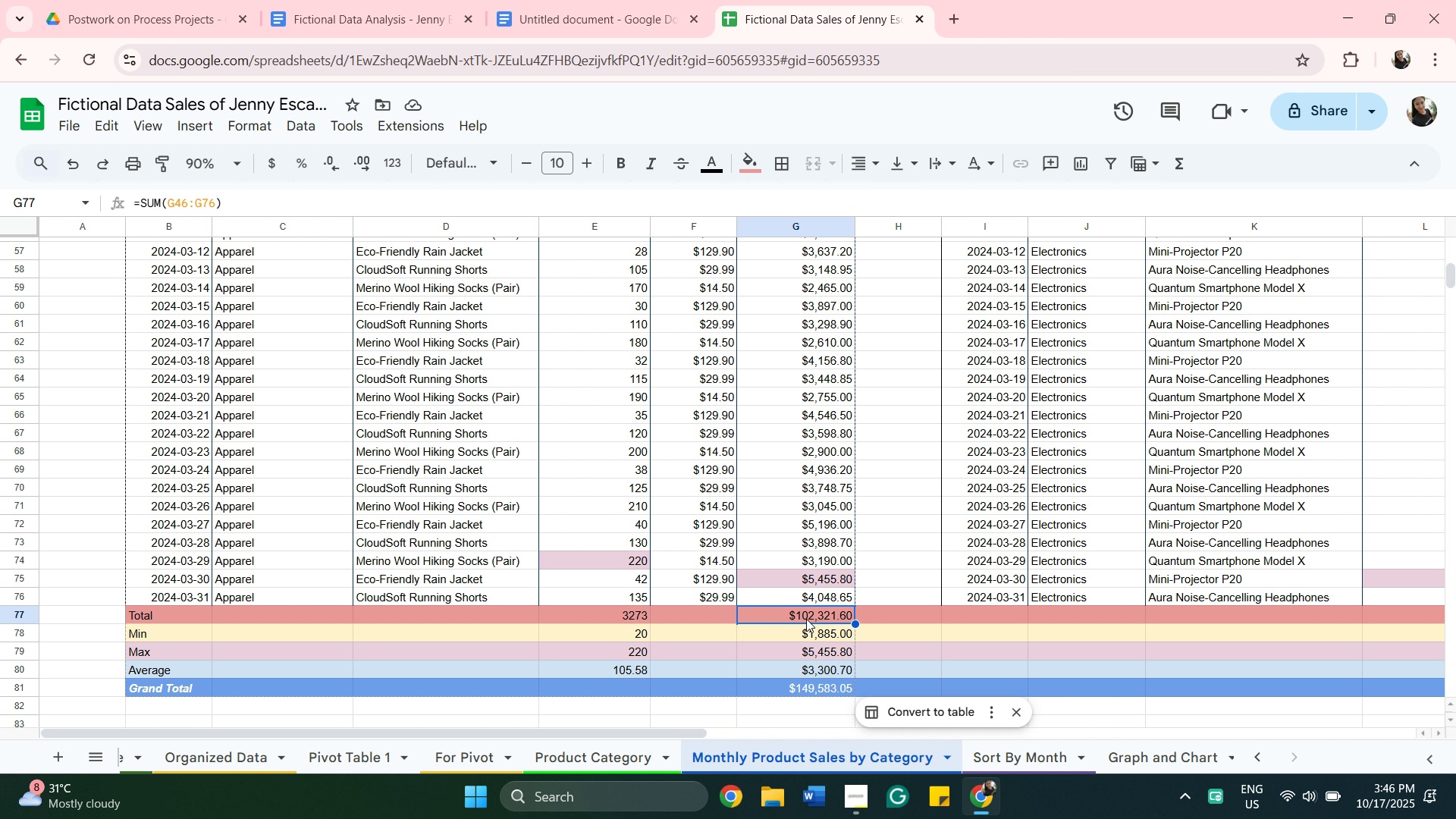 
double_click([806, 619])
 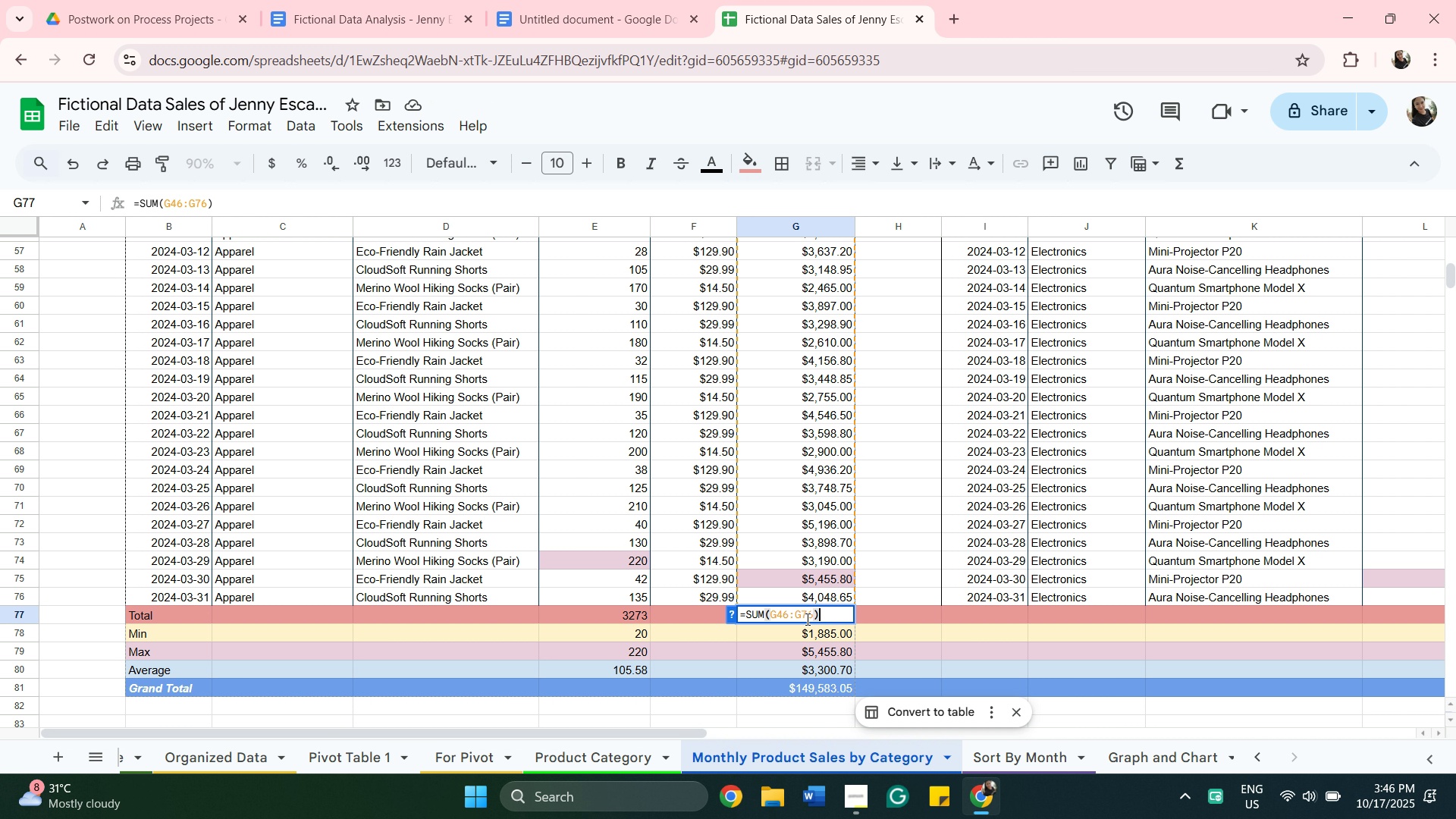 
key(Control+A)
 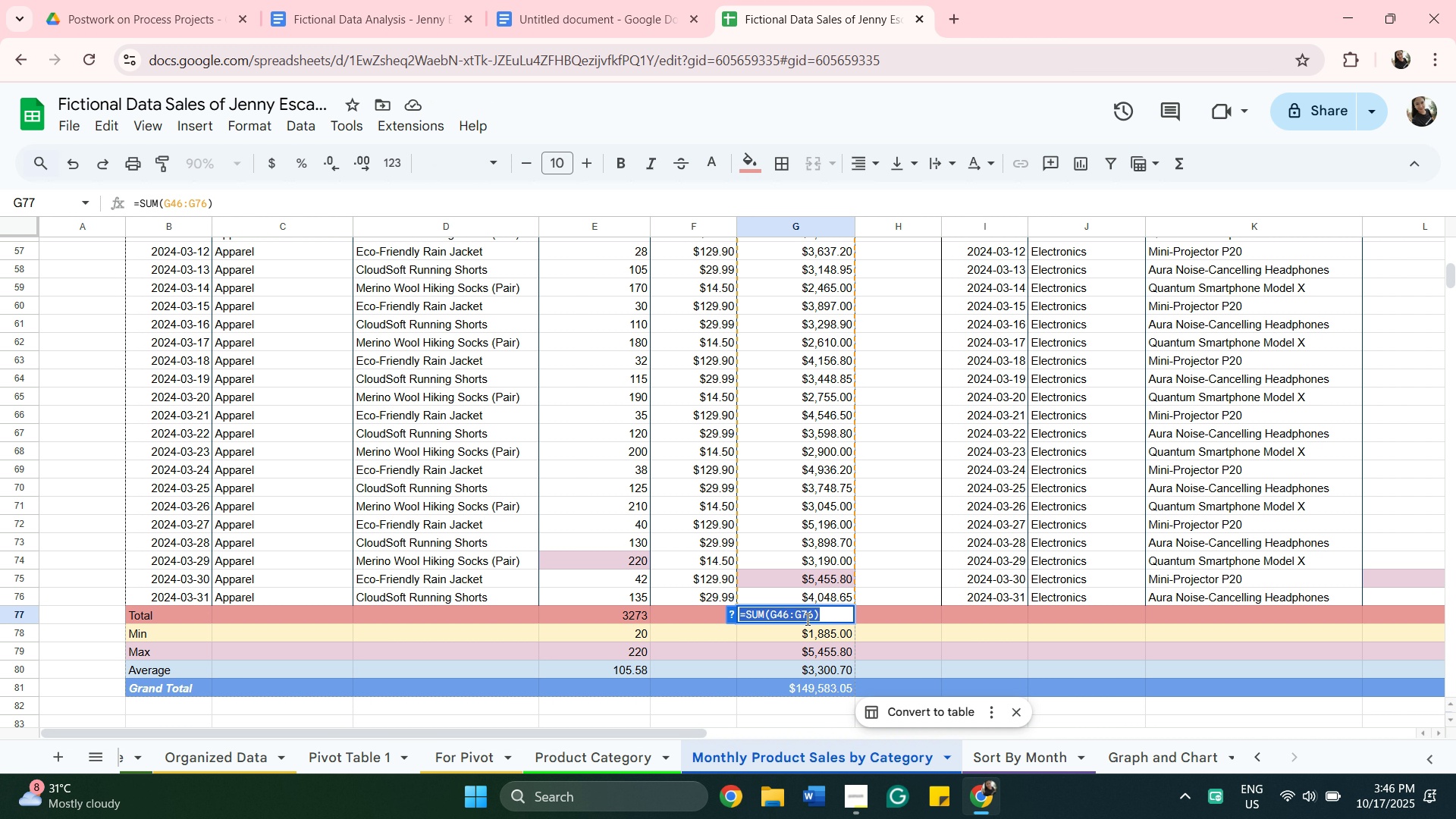 
key(Control+C)
 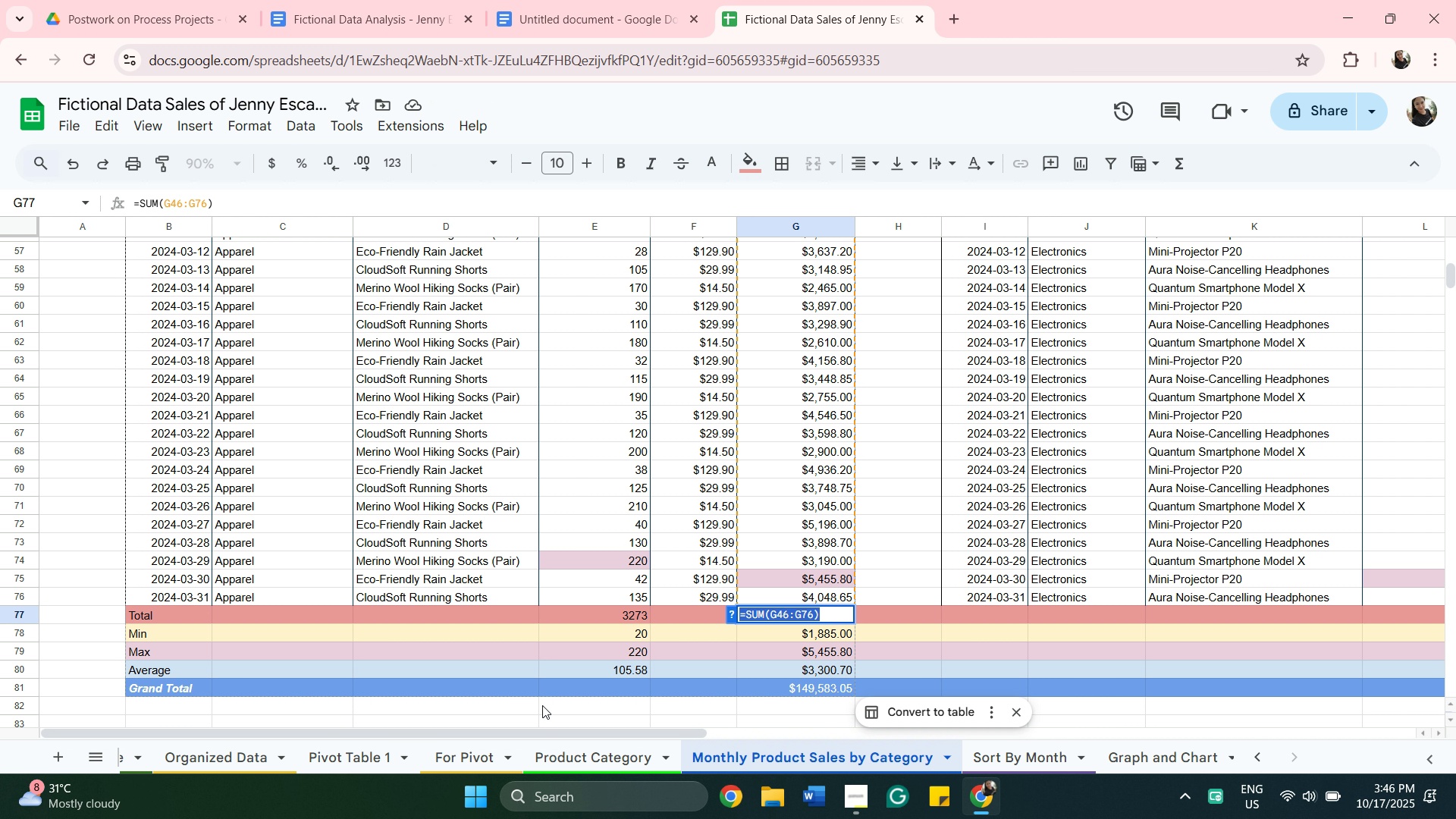 
scroll: coordinate [541, 682], scroll_direction: down, amount: 3.0
 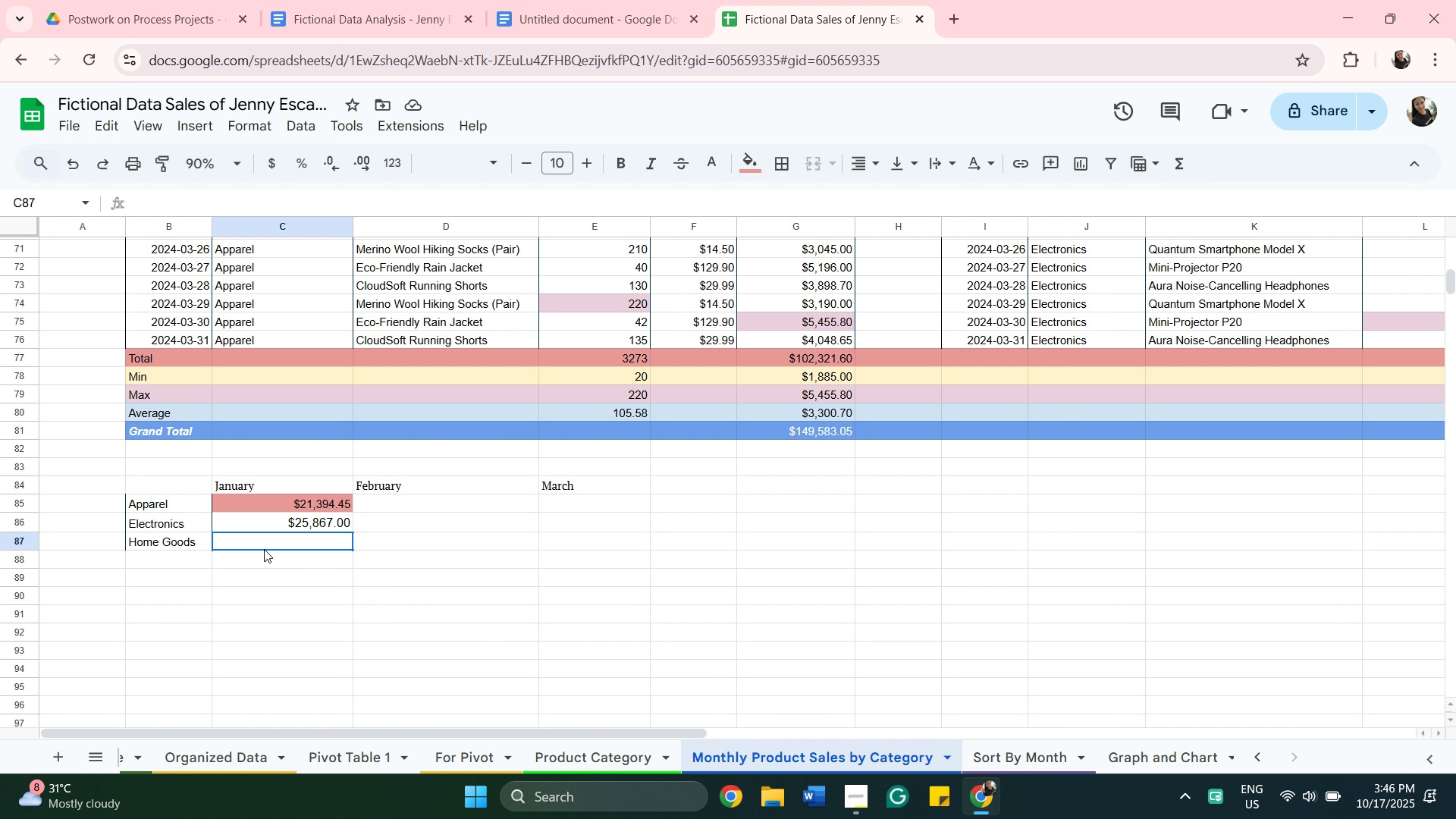 
left_click([264, 549])
 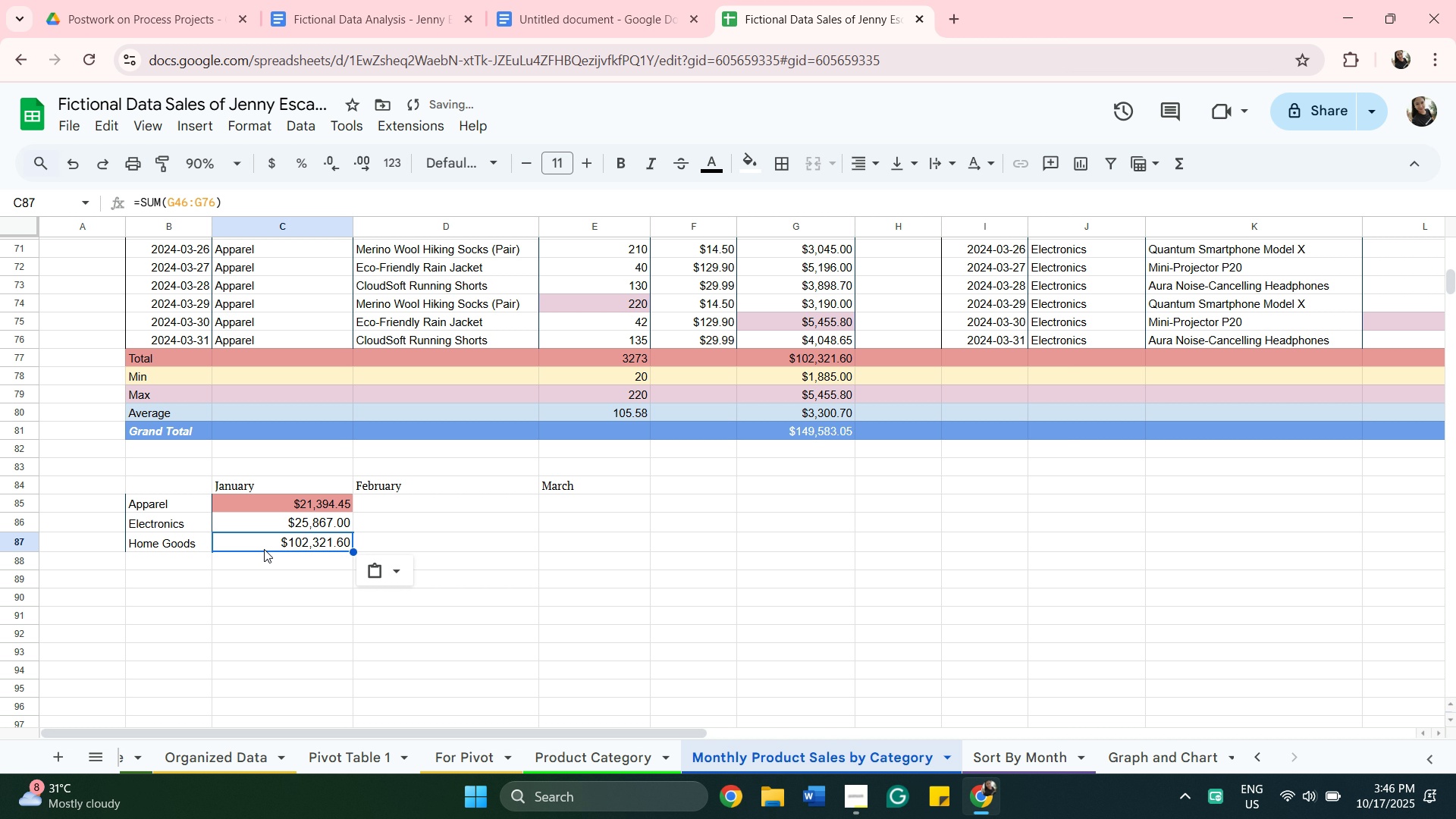 
key(Control+V)
 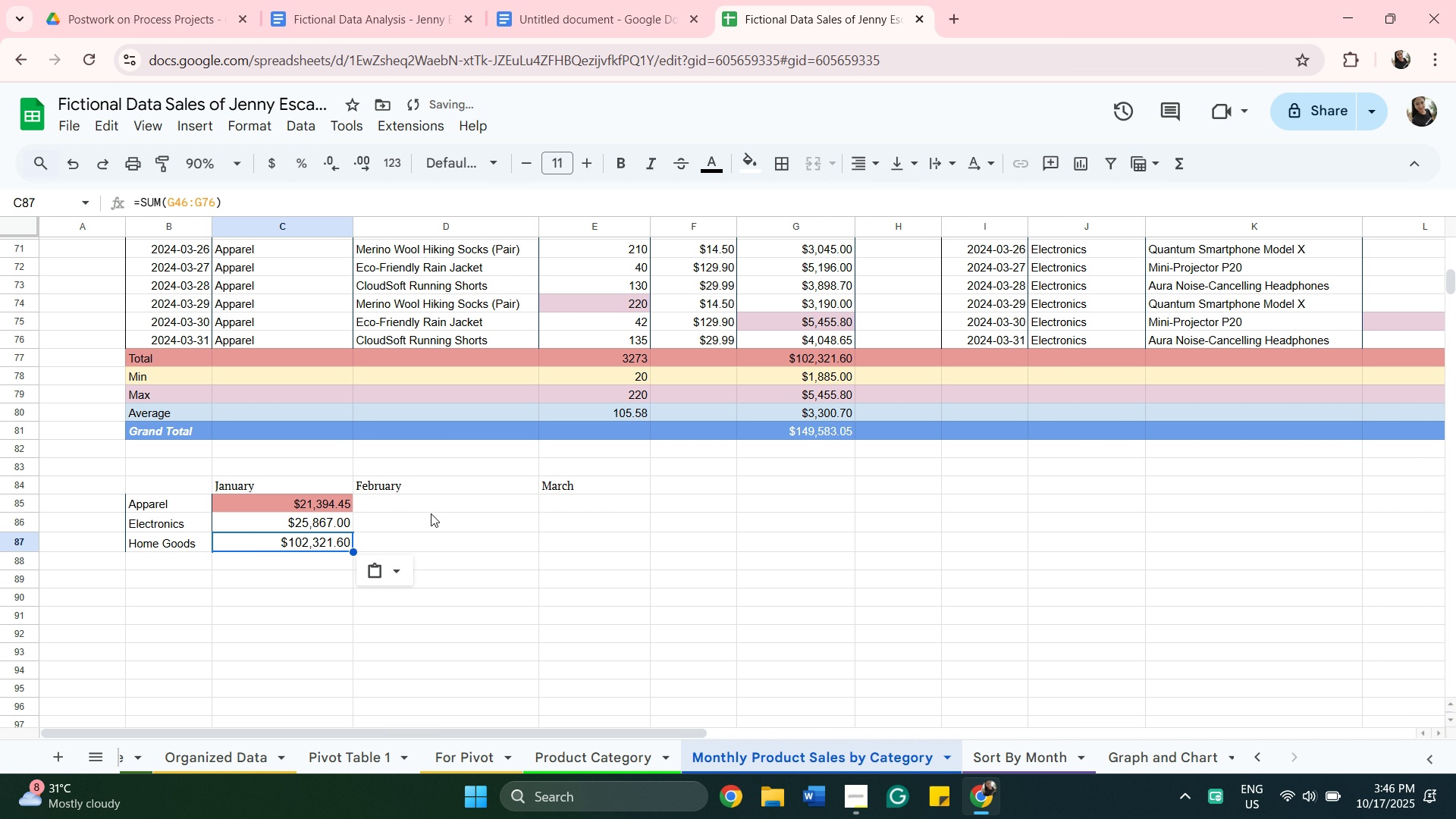 
left_click([433, 511])
 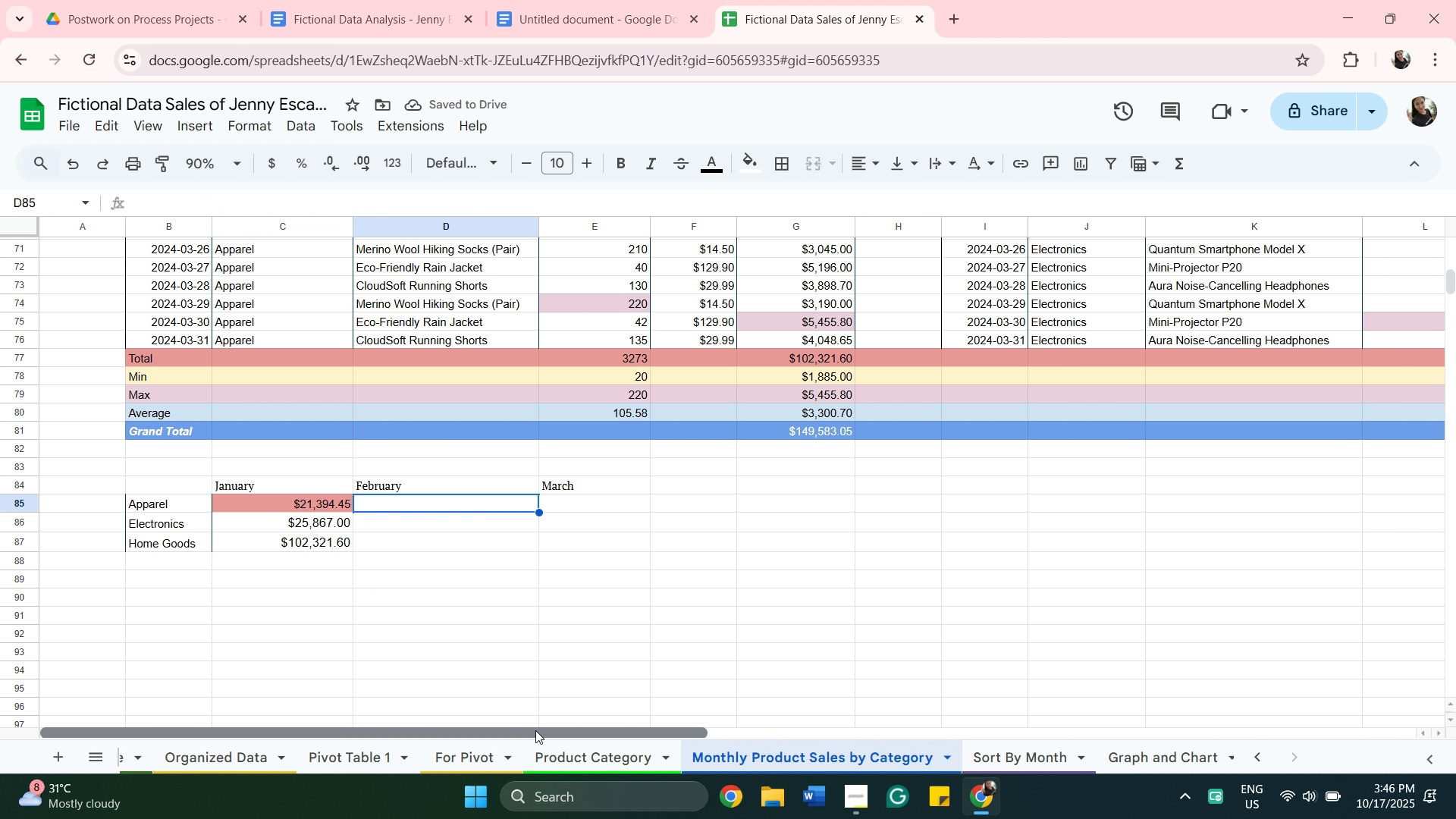 
left_click_drag(start_coordinate=[535, 730], to_coordinate=[689, 721])
 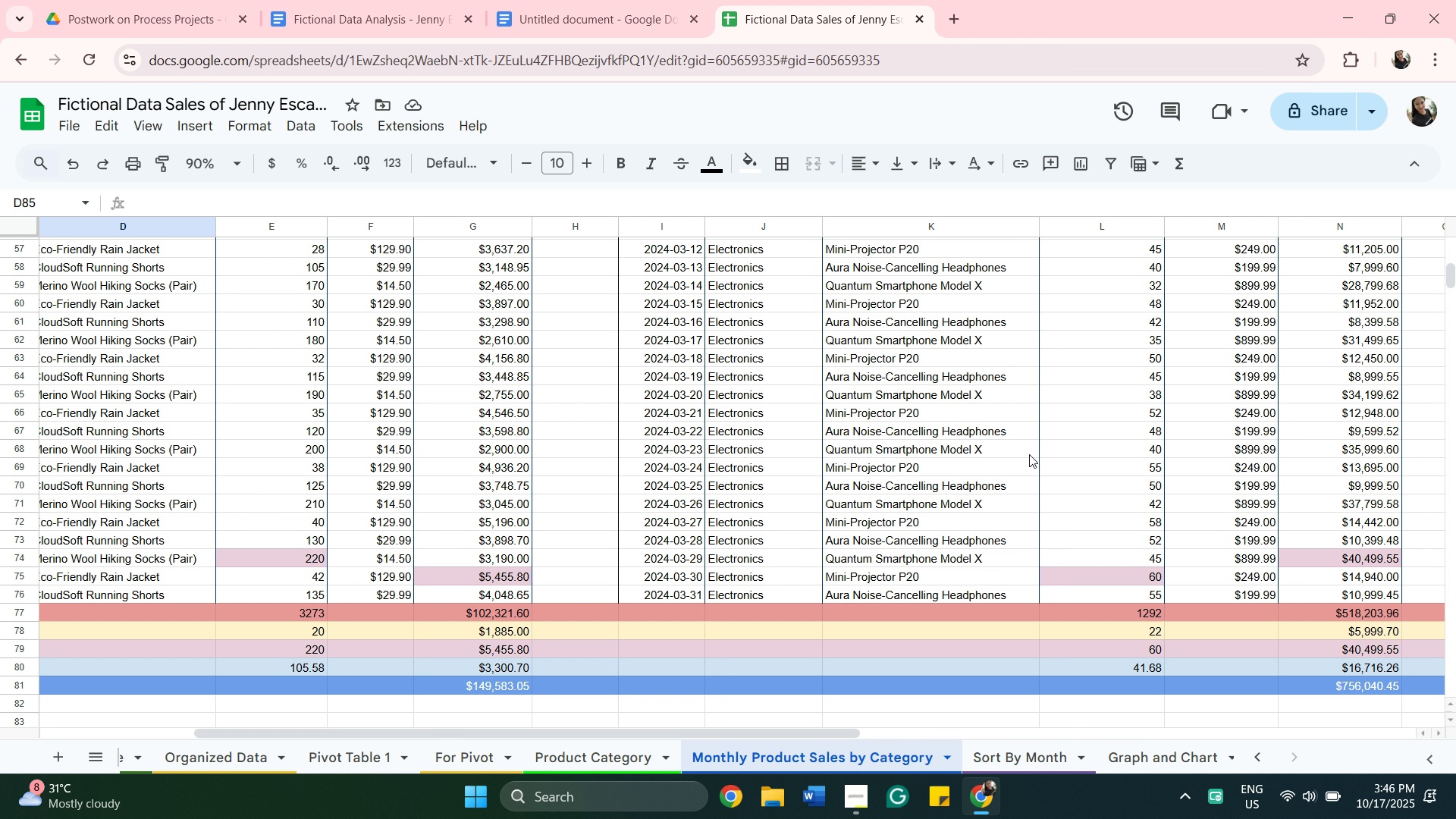 
scroll: coordinate [1092, 416], scroll_direction: up, amount: 12.0
 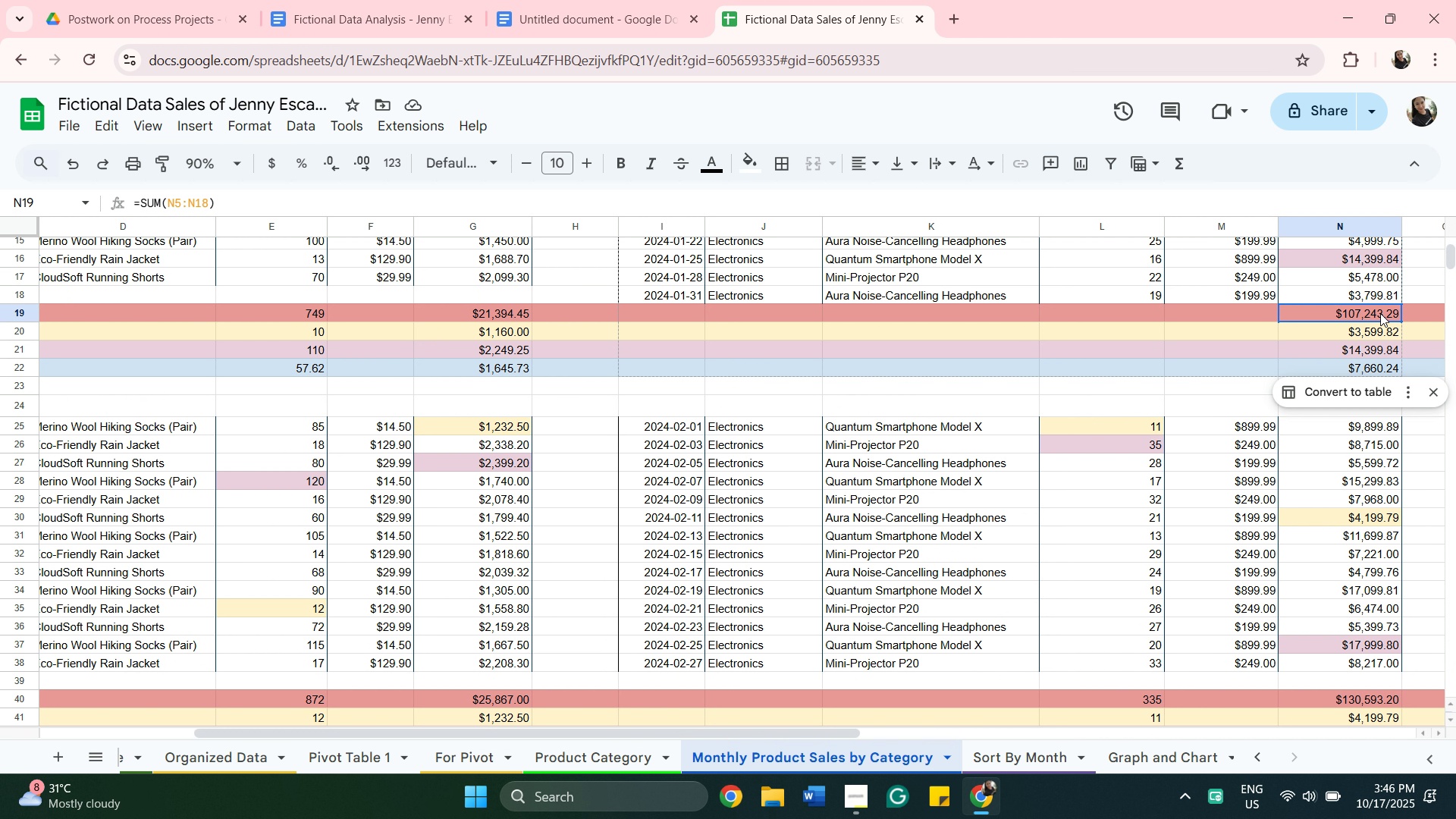 
double_click([1380, 313])
 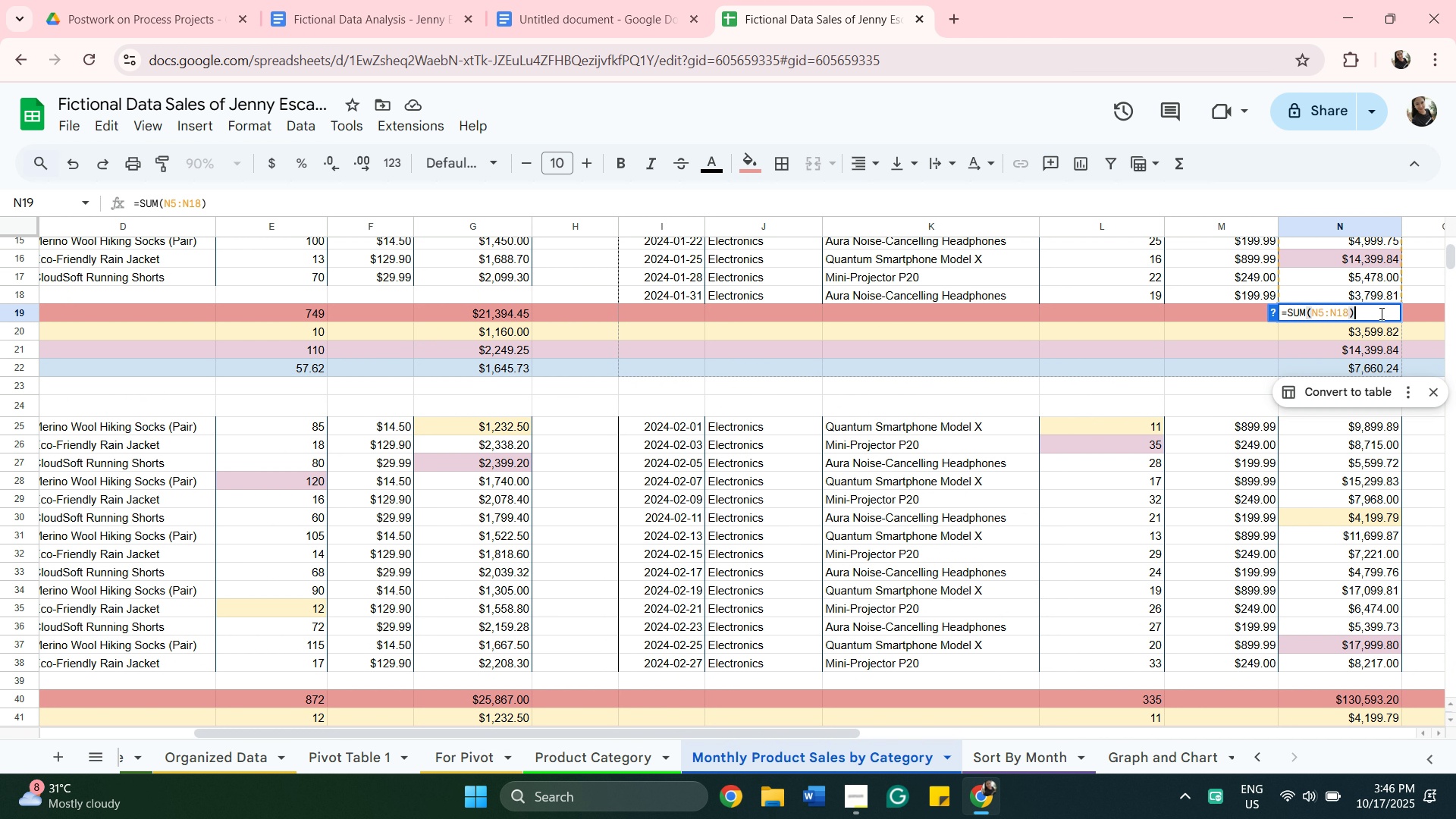 
key(Control+A)
 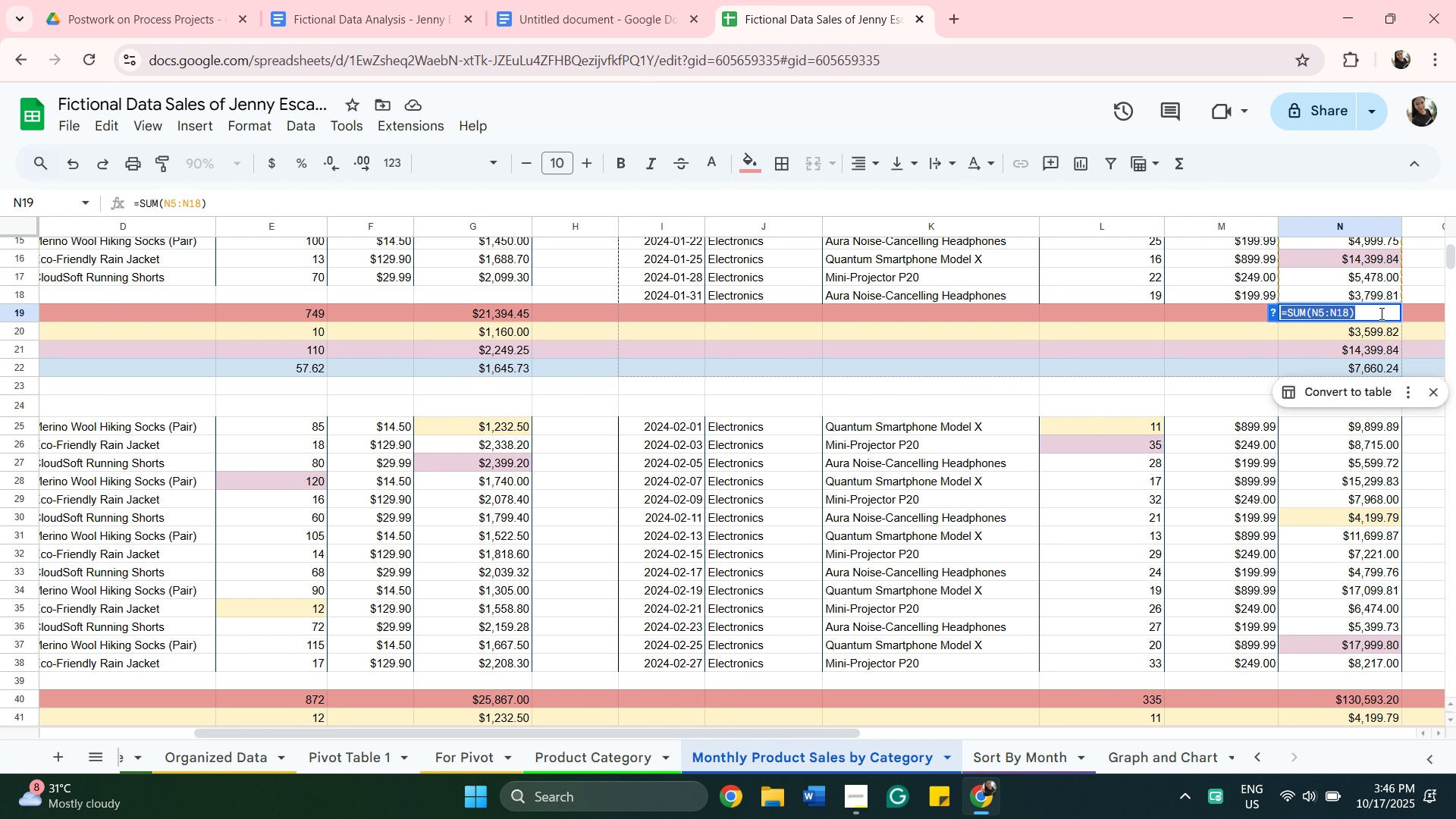 
key(Control+C)
 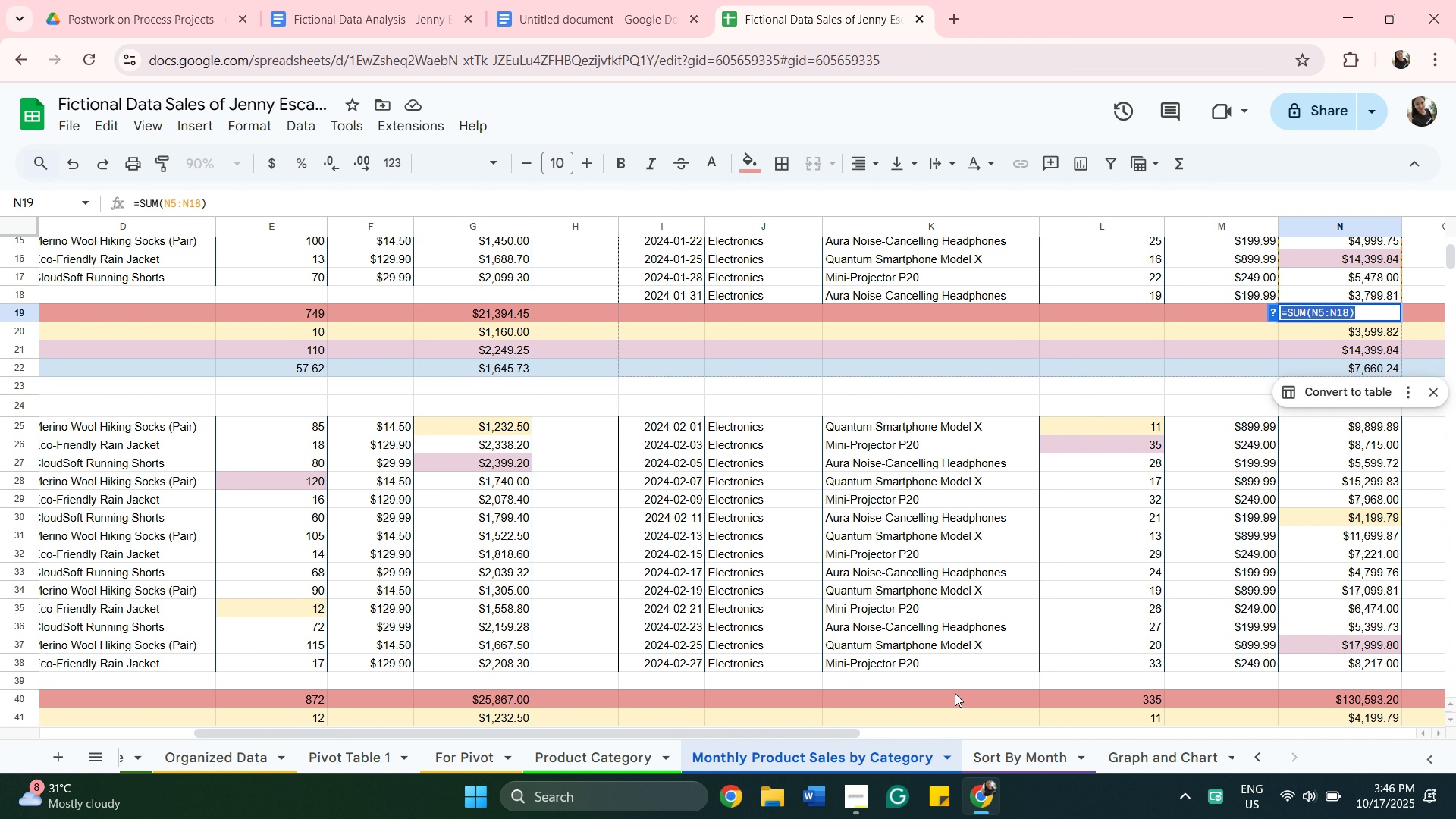 
scroll: coordinate [938, 685], scroll_direction: down, amount: 11.0
 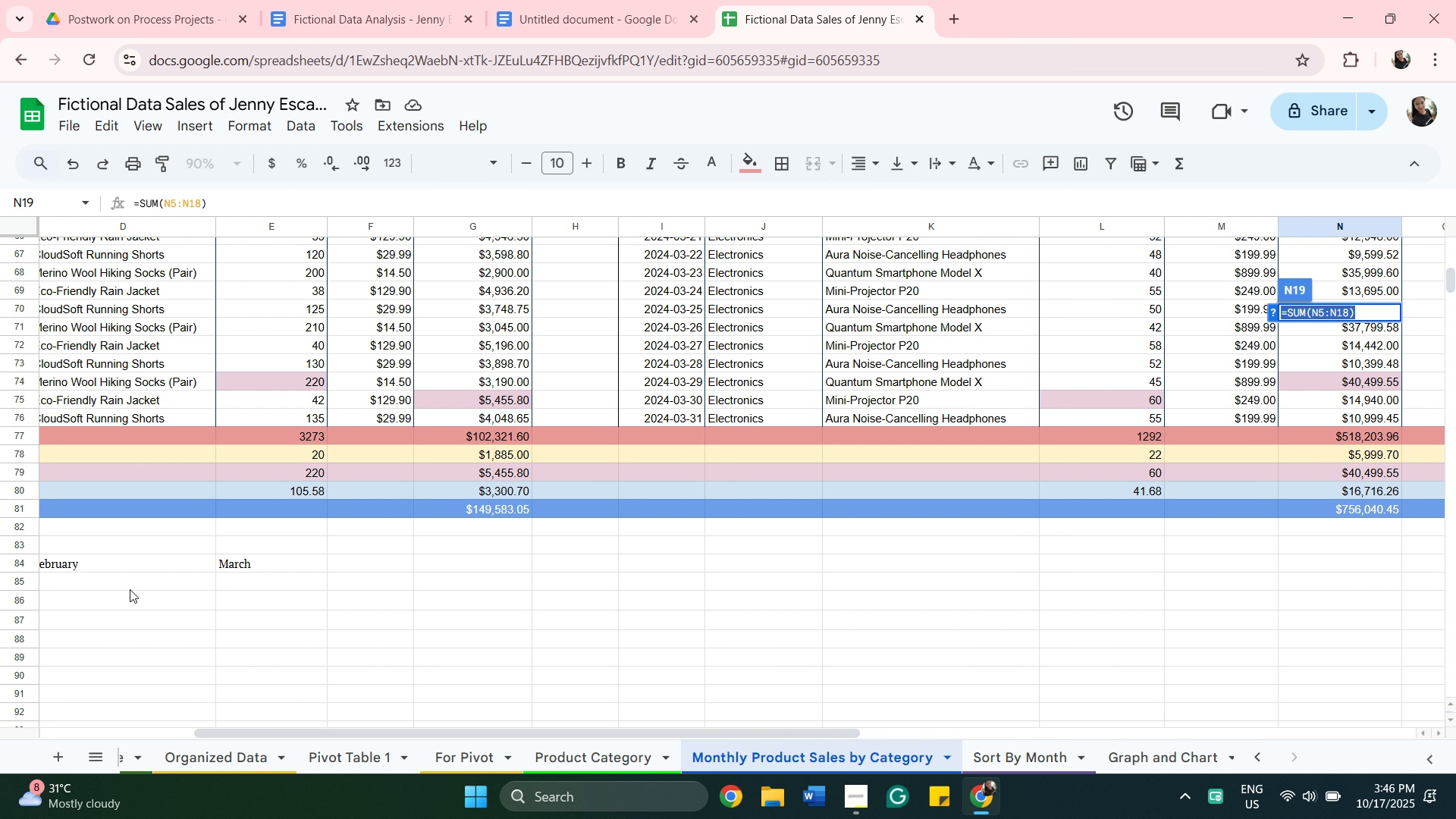 
left_click([123, 579])
 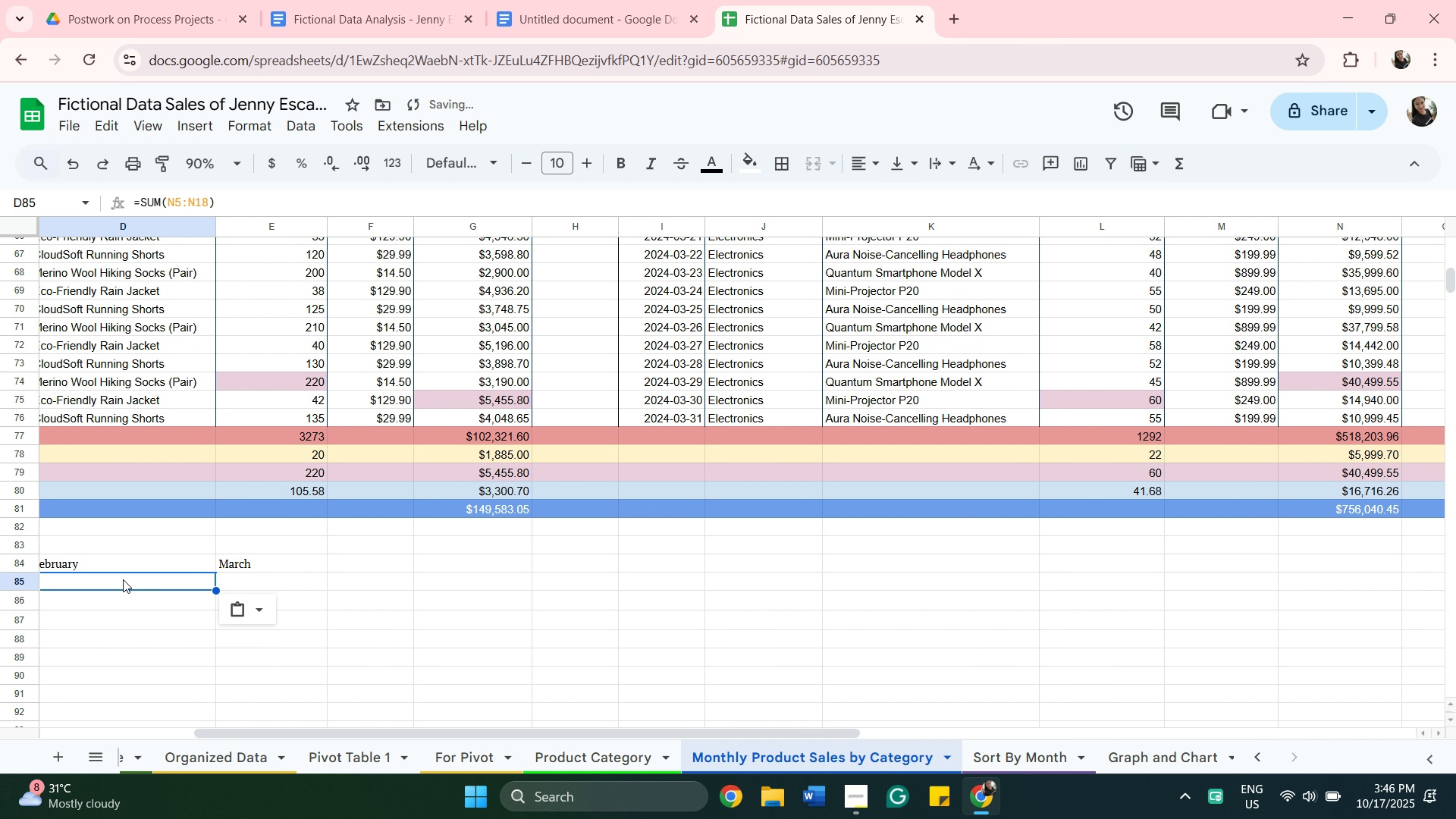 
key(Control+V)
 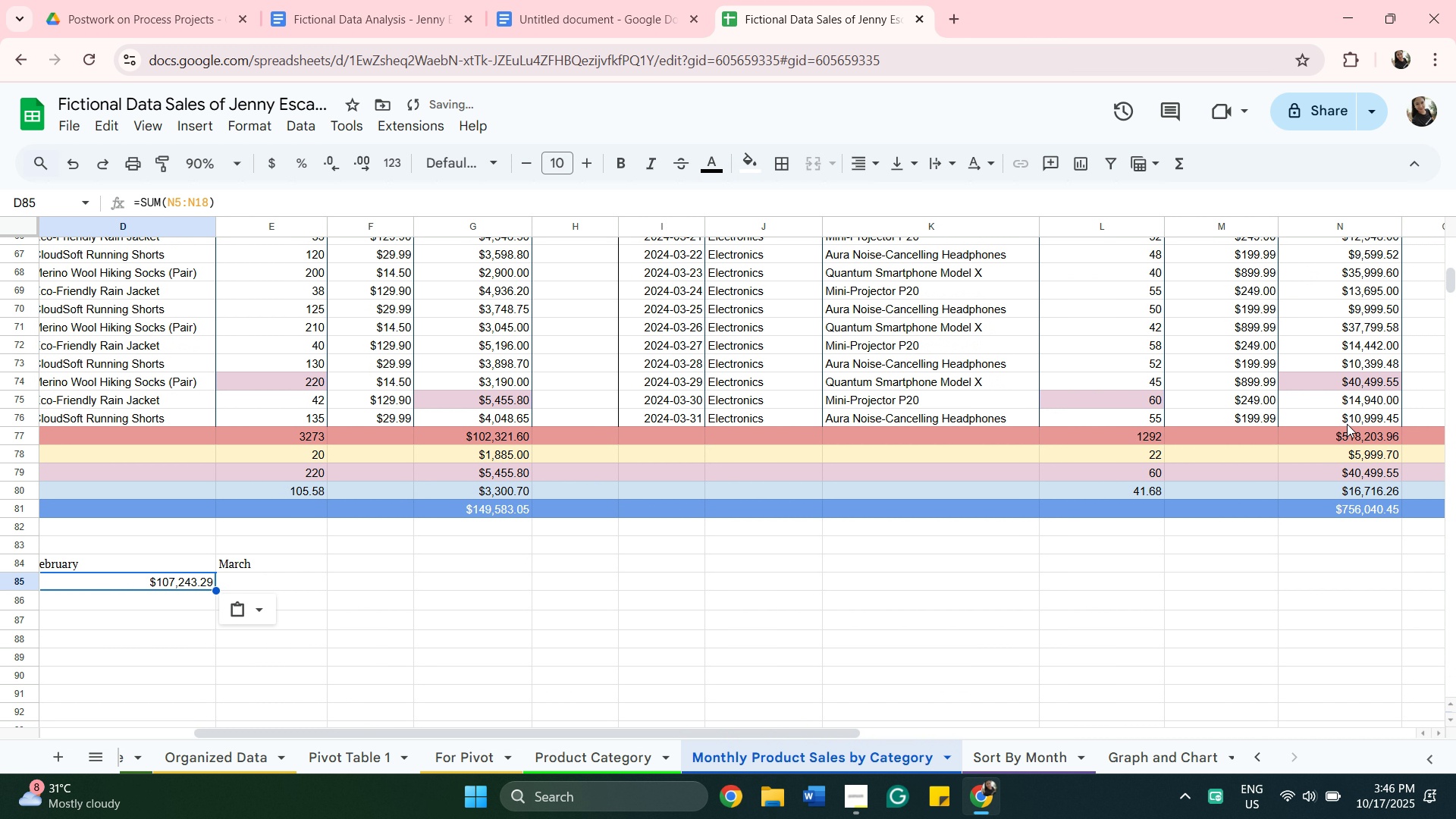 
scroll: coordinate [1379, 405], scroll_direction: up, amount: 9.0
 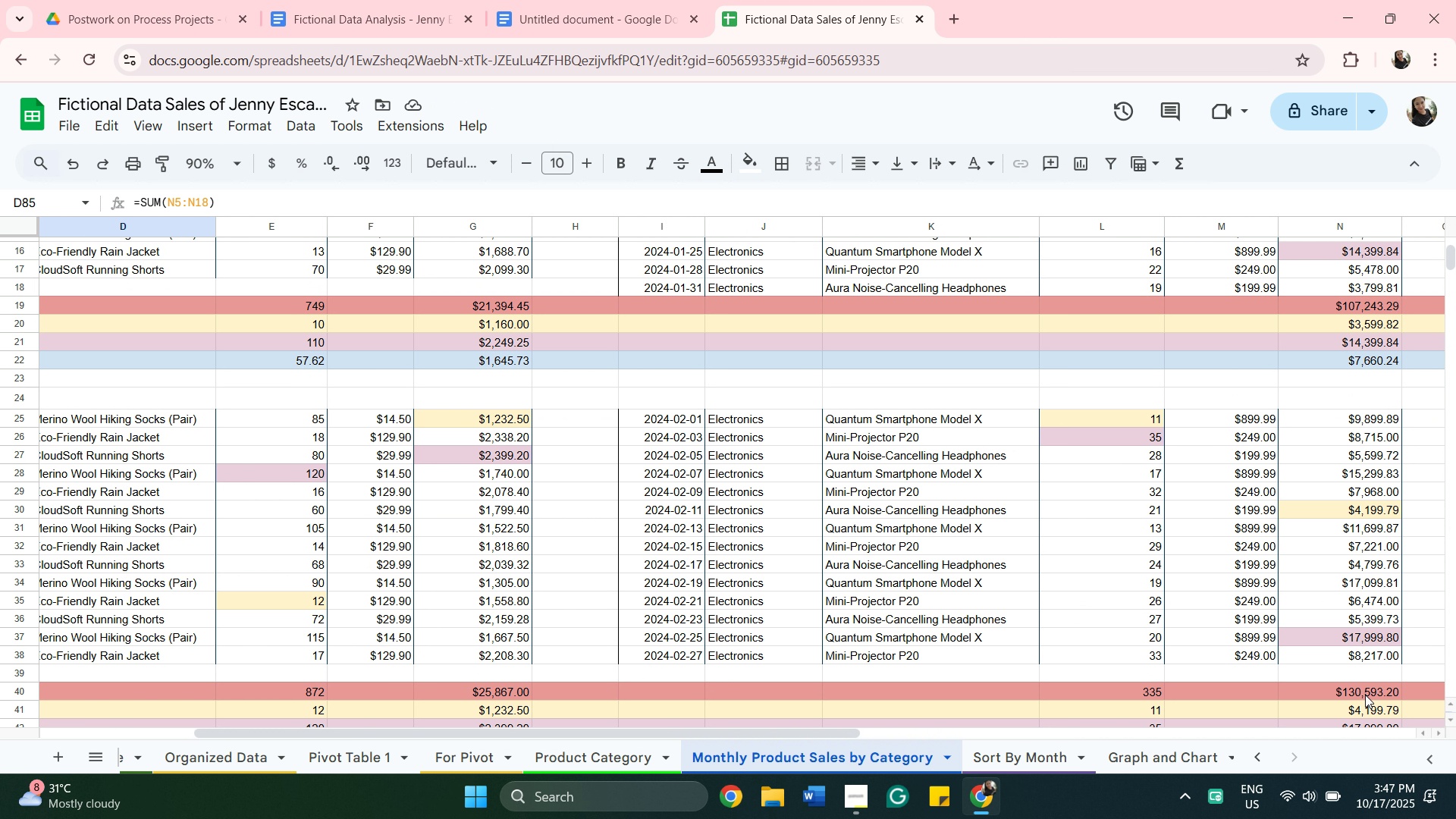 
double_click([1363, 692])
 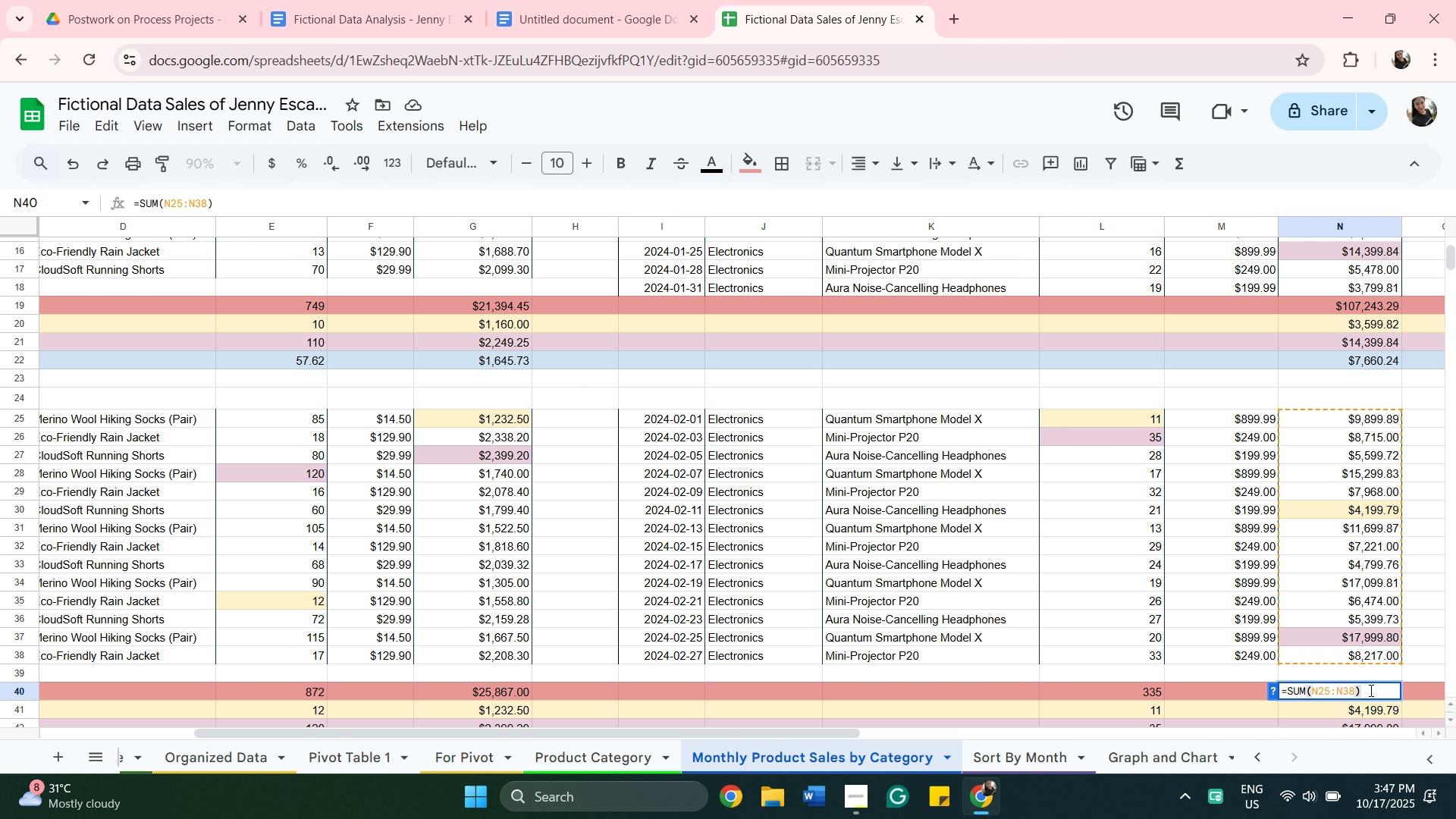 
key(Control+A)
 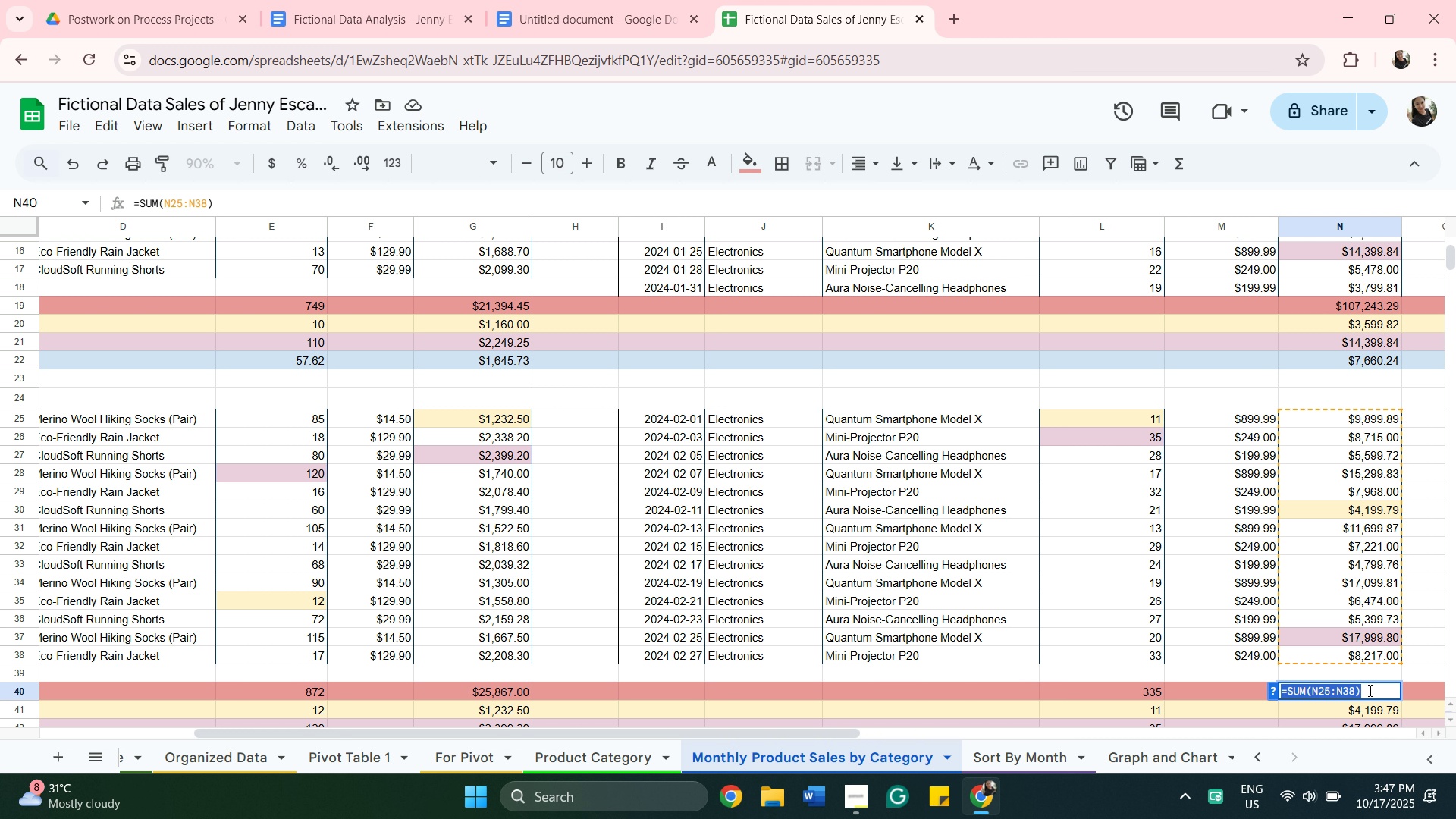 
key(Control+C)
 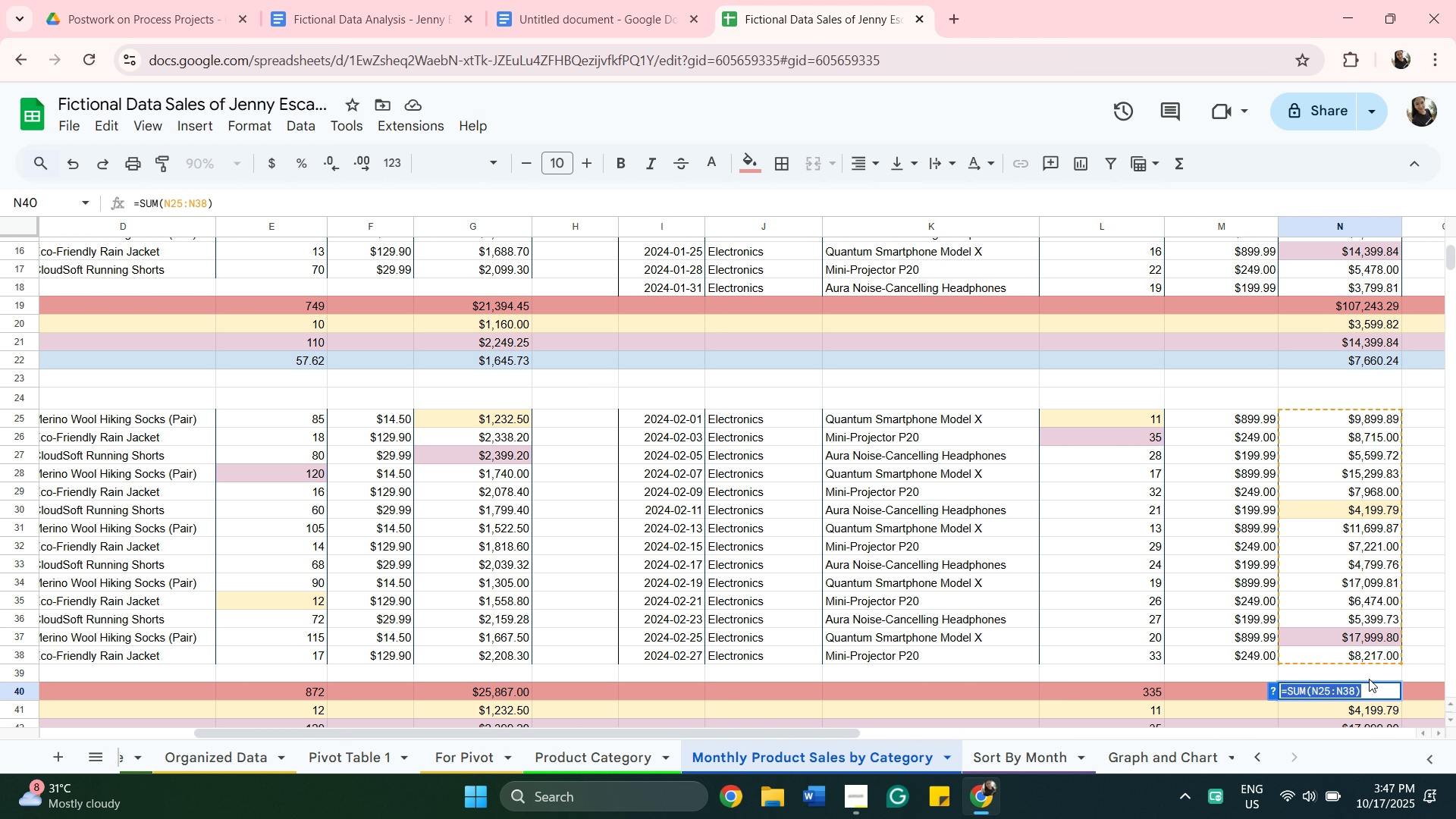 
scroll: coordinate [1195, 489], scroll_direction: down, amount: 16.0
 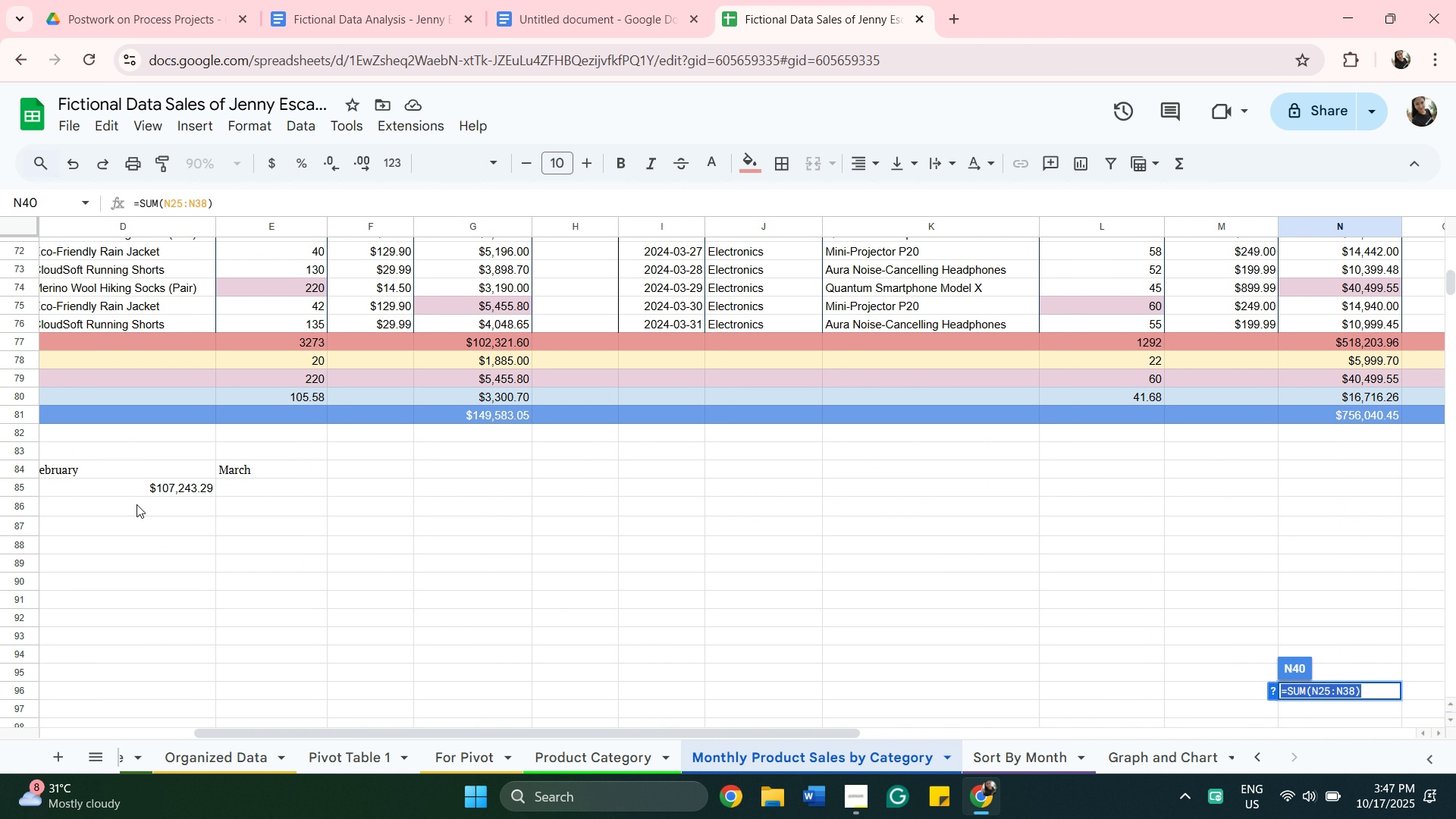 
left_click([136, 504])
 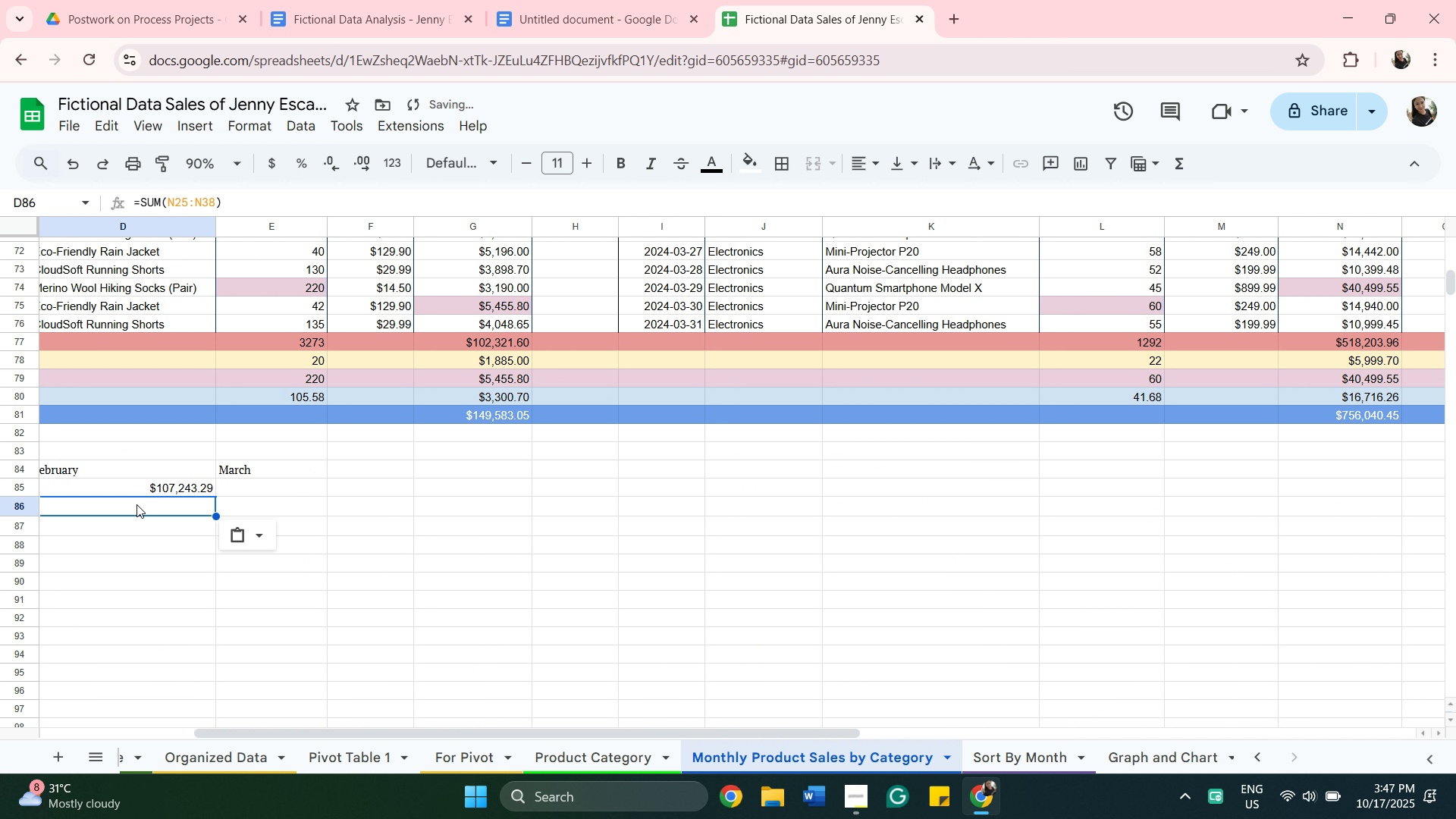 
key(Control+V)
 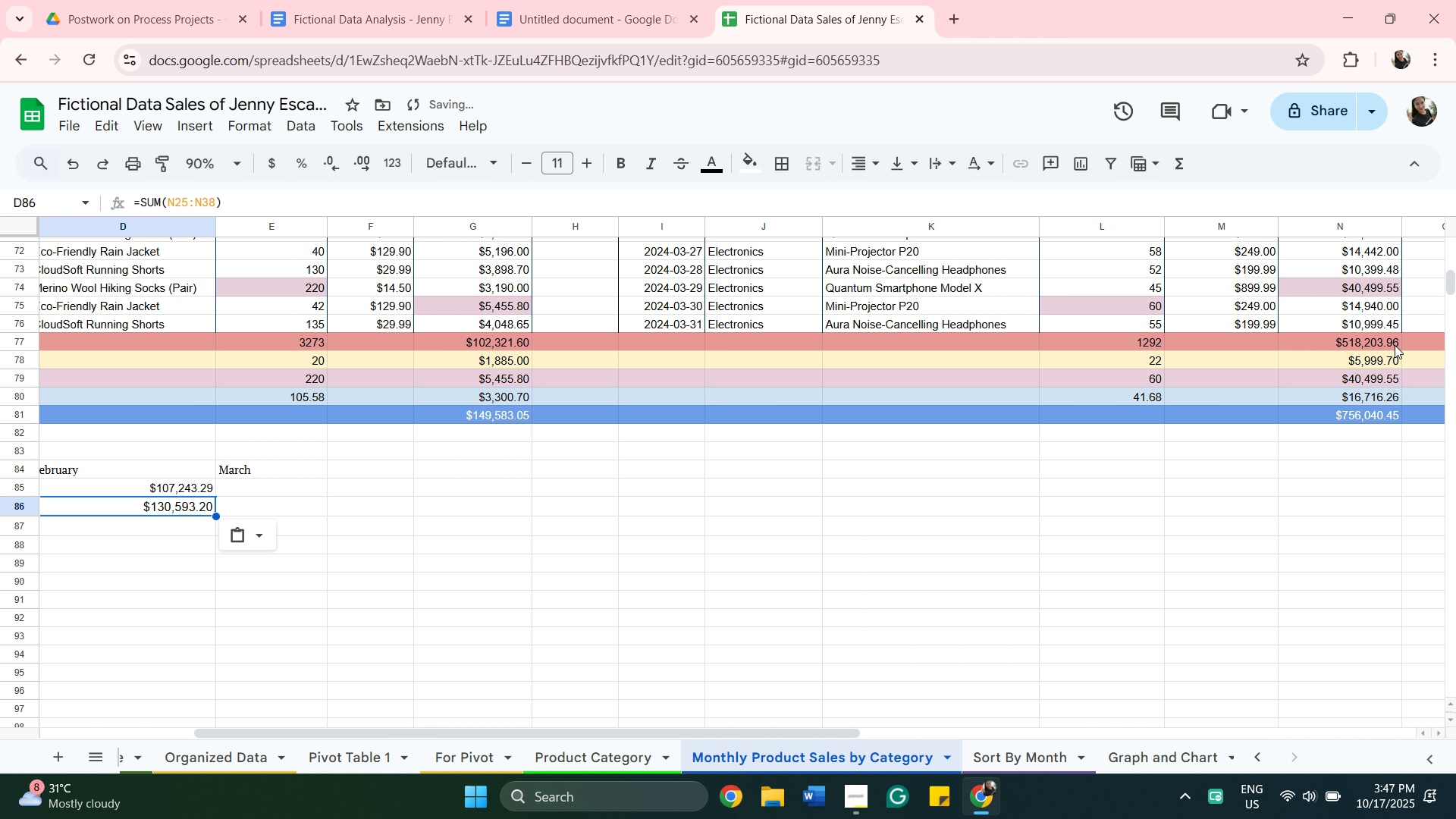 
double_click([1379, 345])
 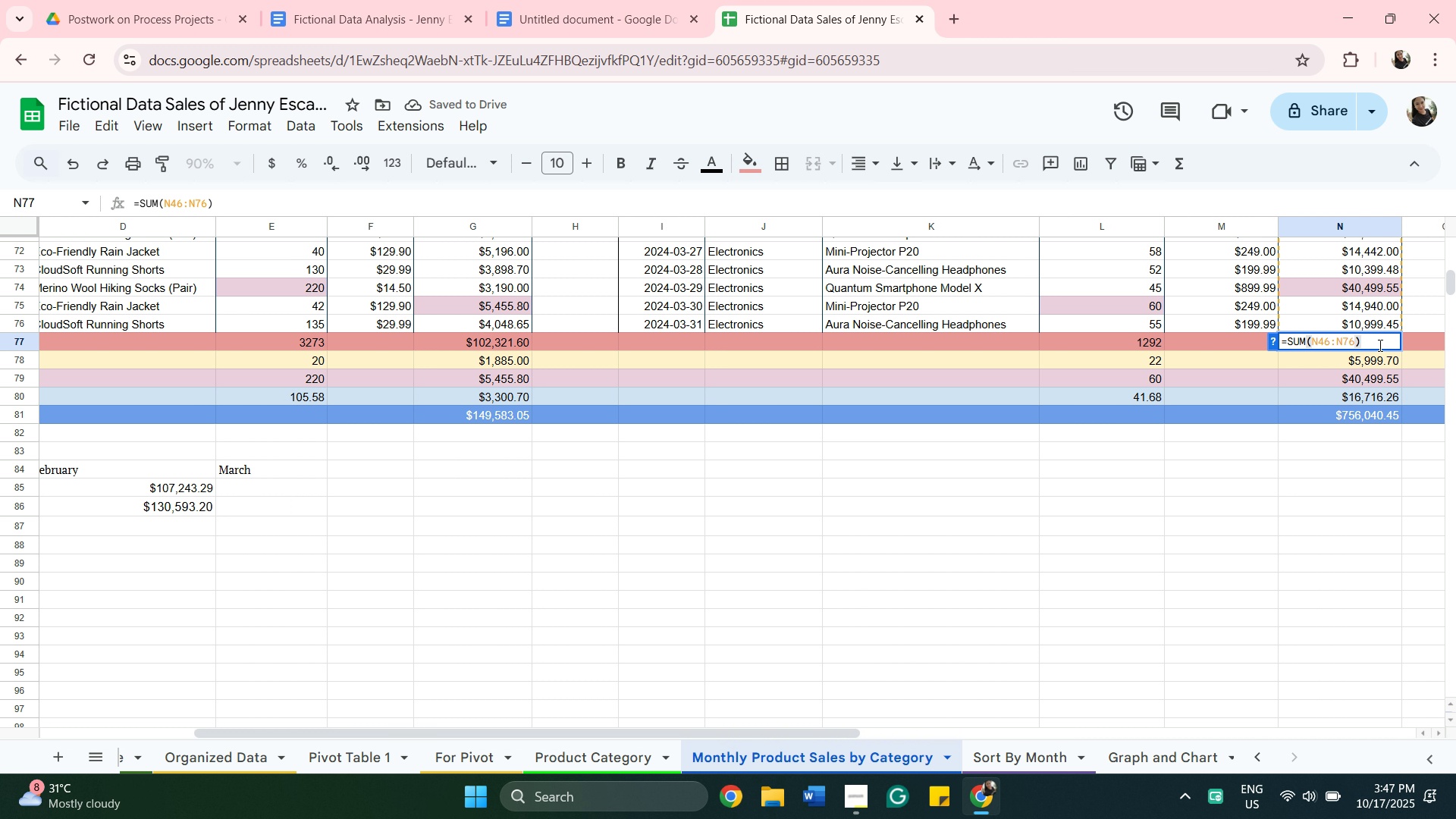 
key(Control+A)
 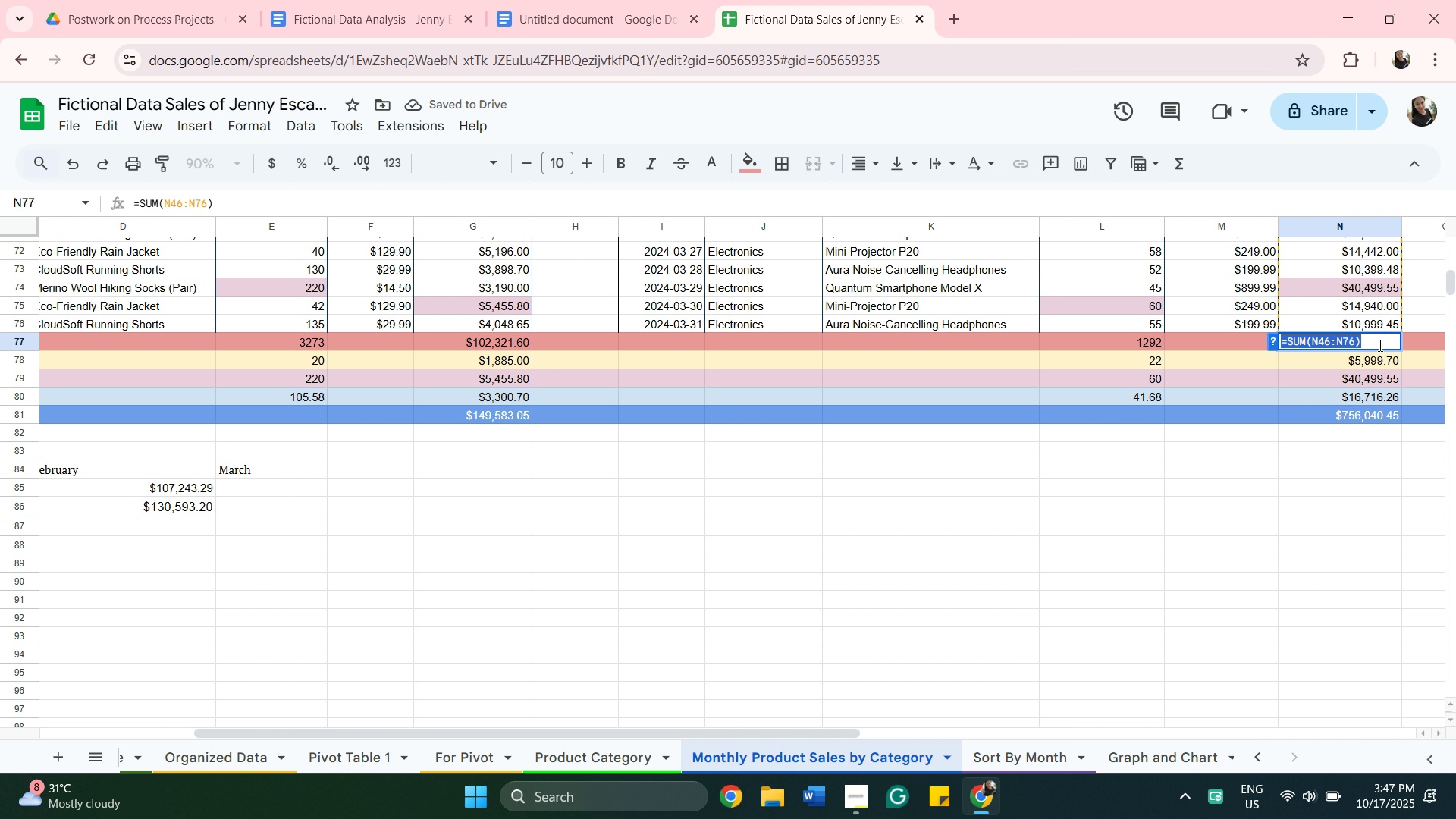 
key(Control+C)
 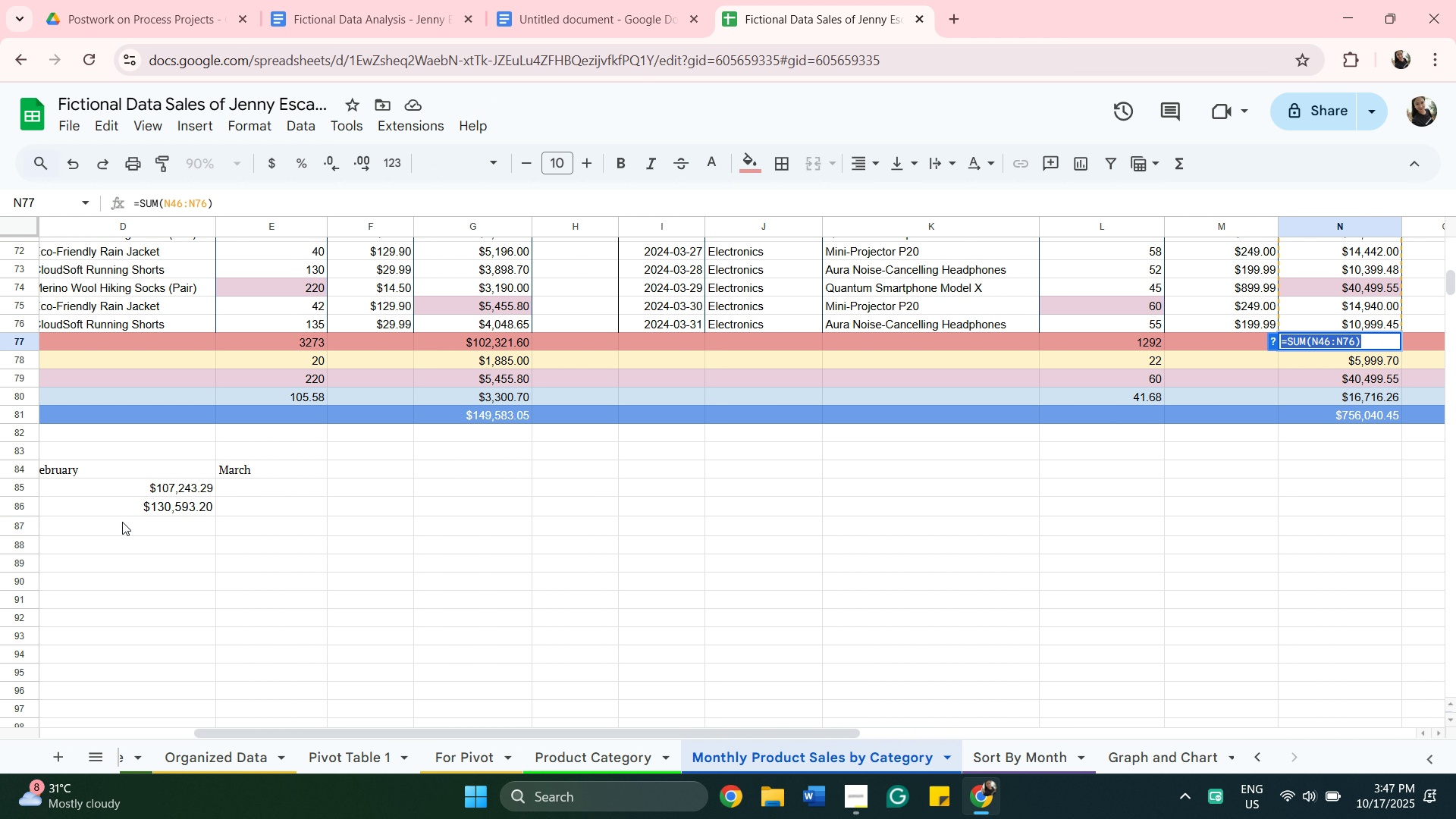 
left_click([122, 520])
 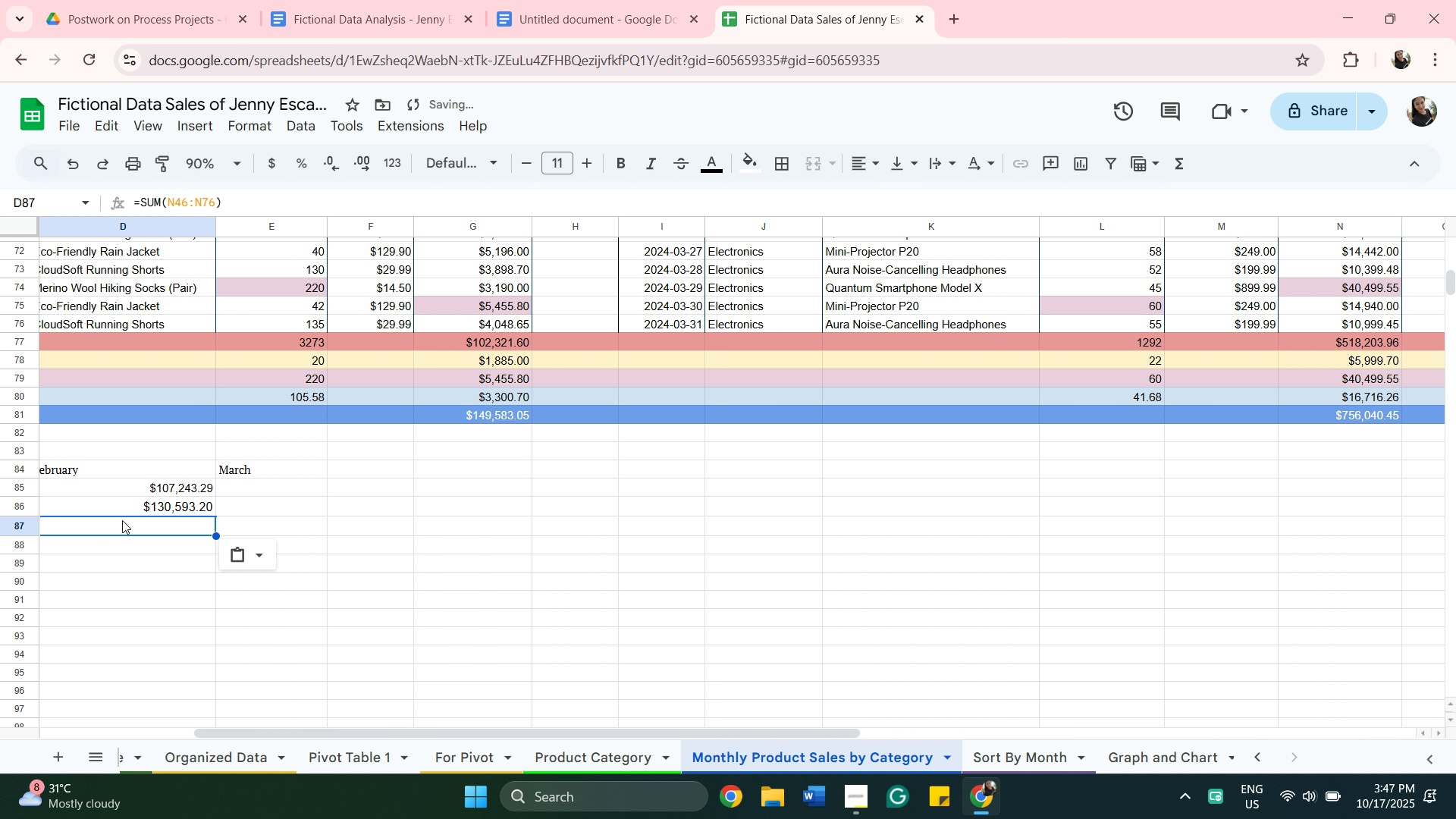 
key(Control+V)
 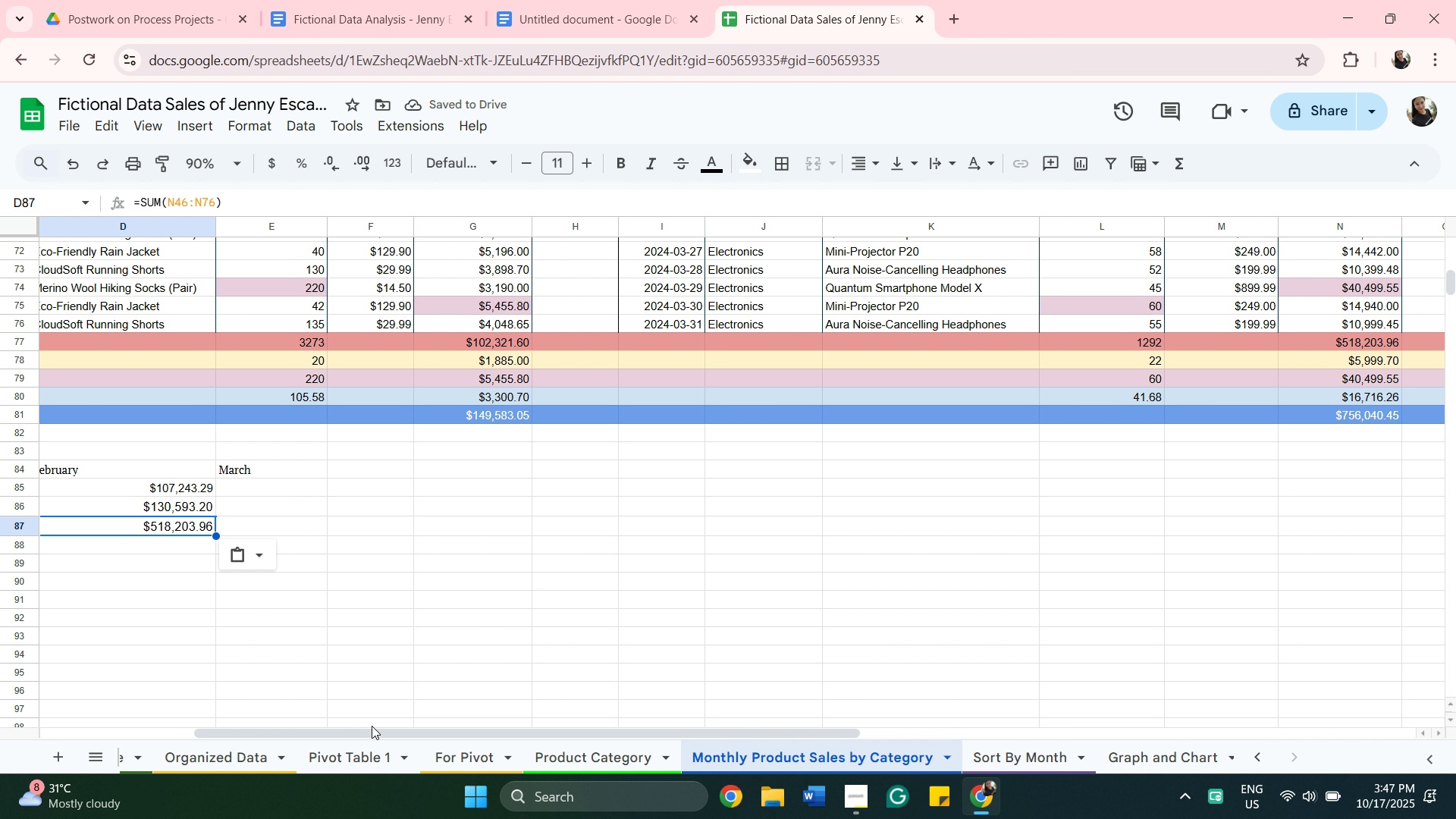 
left_click_drag(start_coordinate=[376, 730], to_coordinate=[1007, 691])
 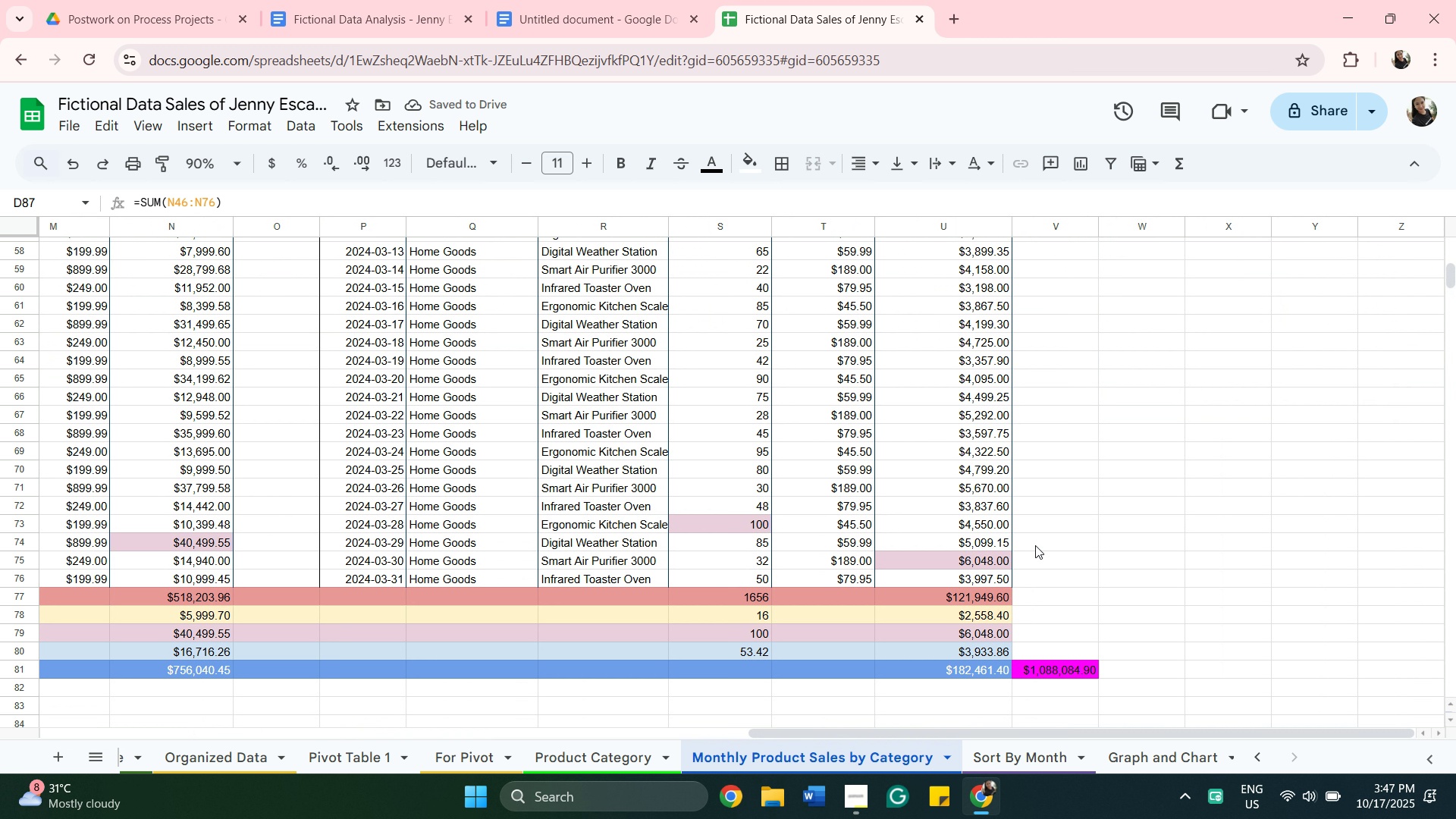 
scroll: coordinate [949, 410], scroll_direction: up, amount: 10.0
 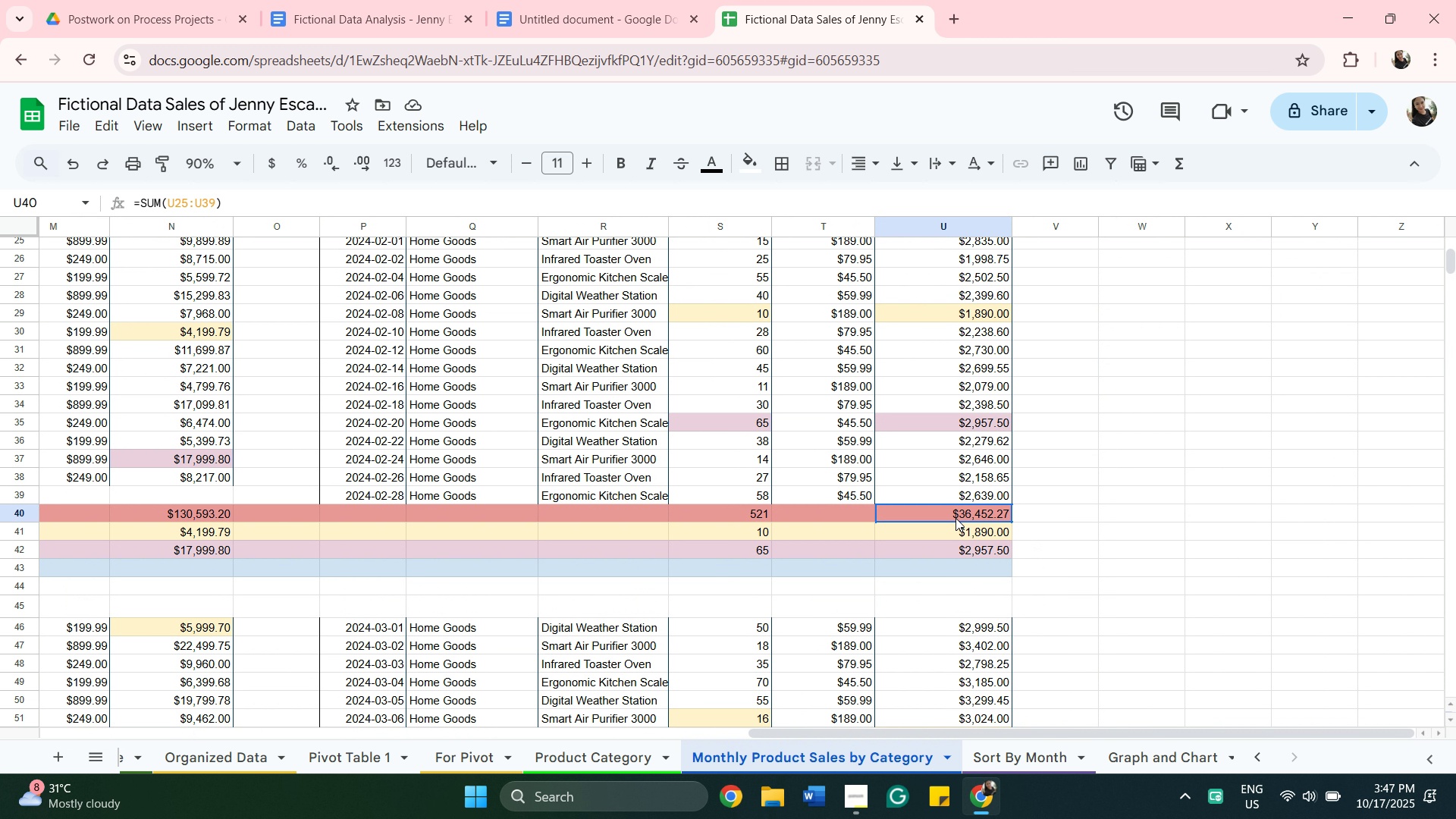 
left_click([956, 518])
 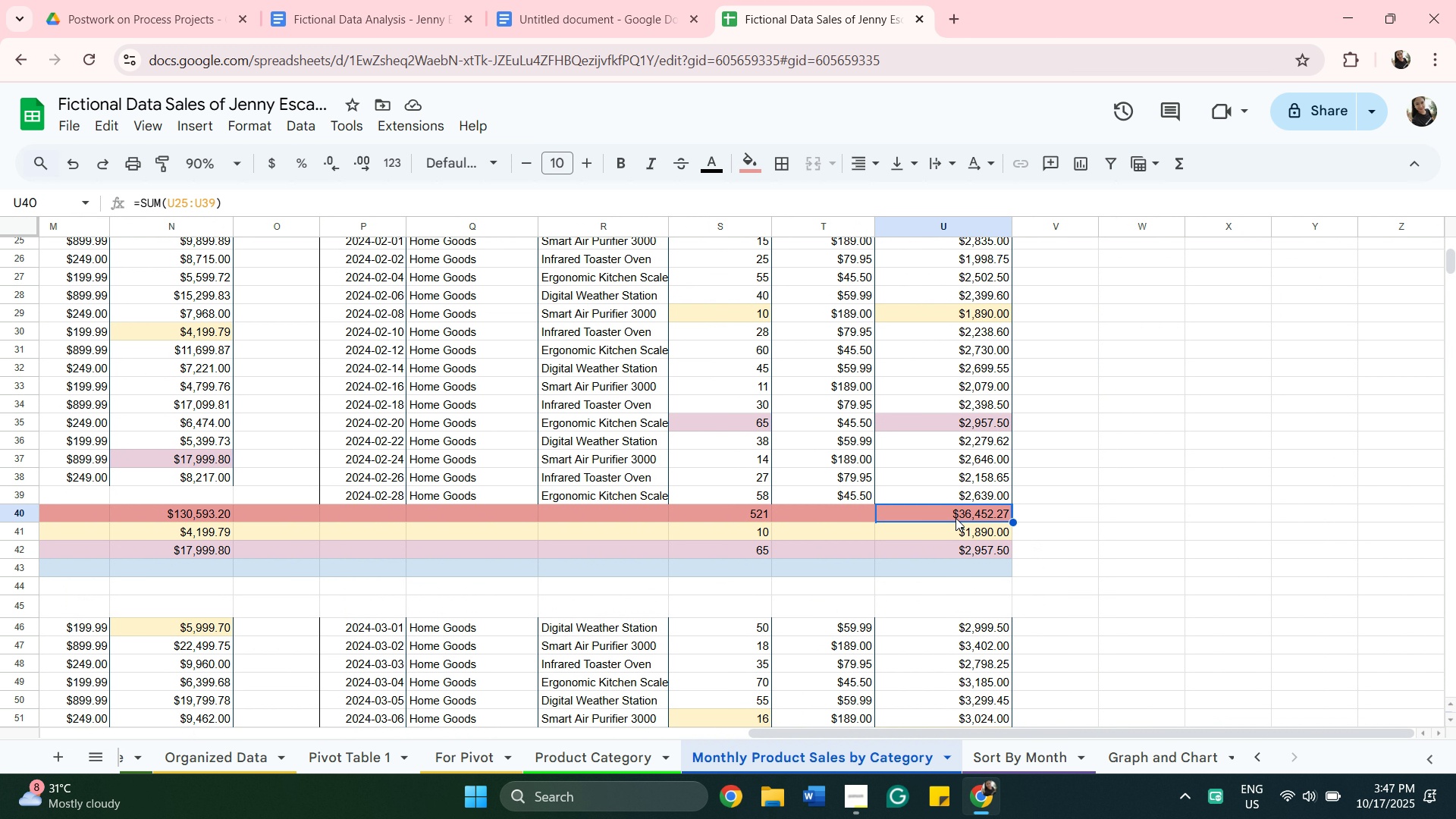 
double_click([956, 518])
 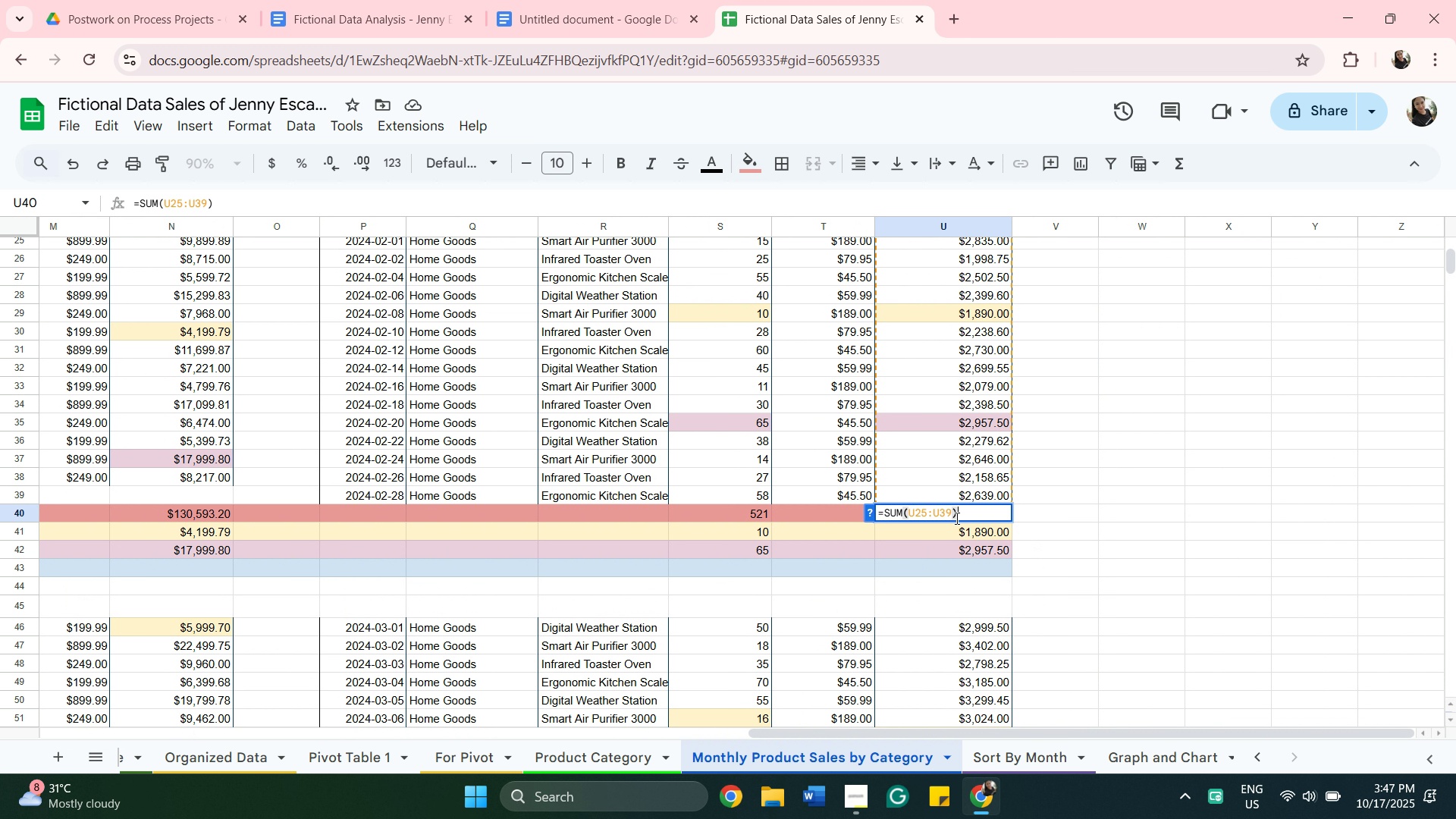 
key(Control+A)
 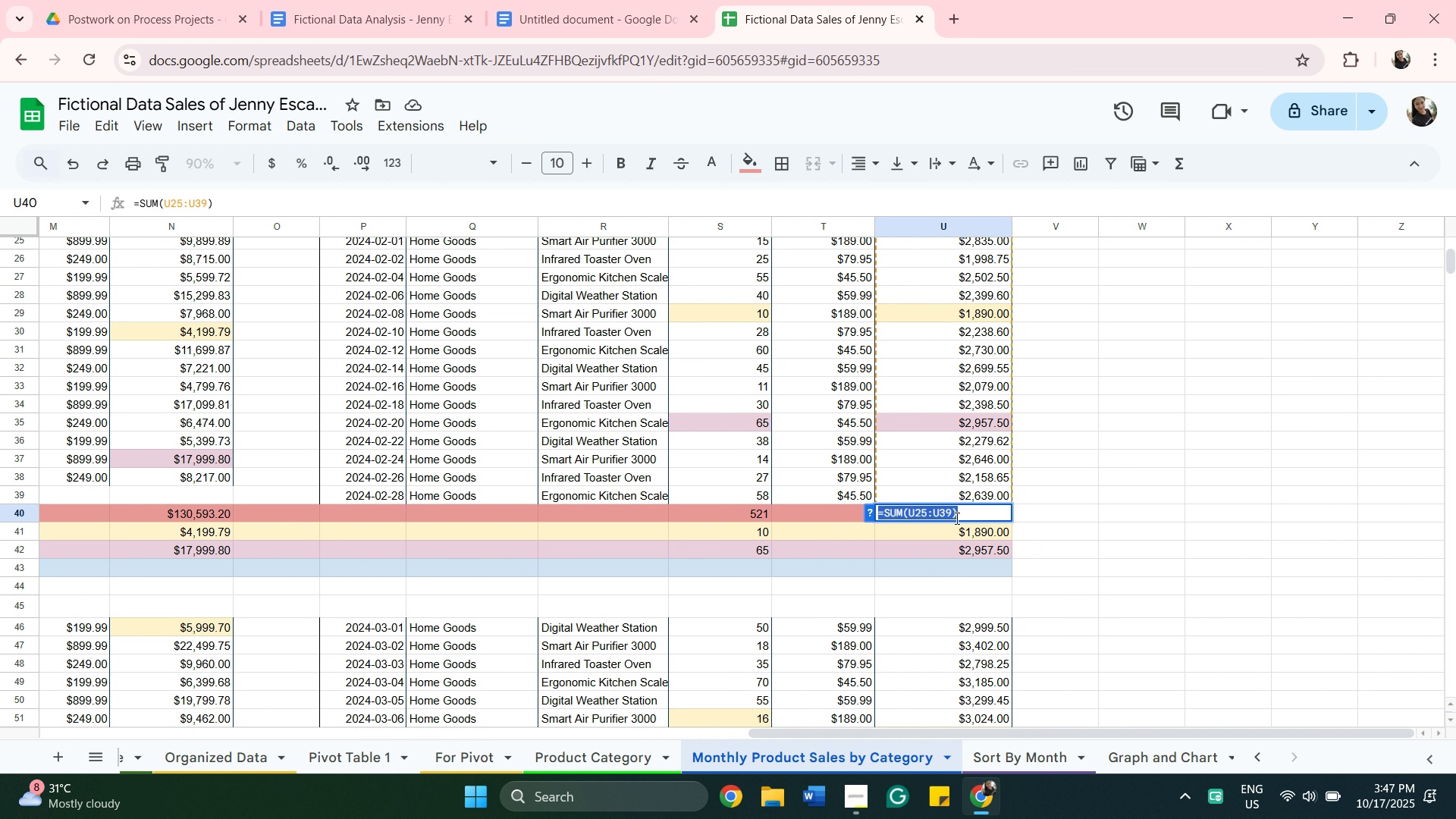 
key(Control+C)
 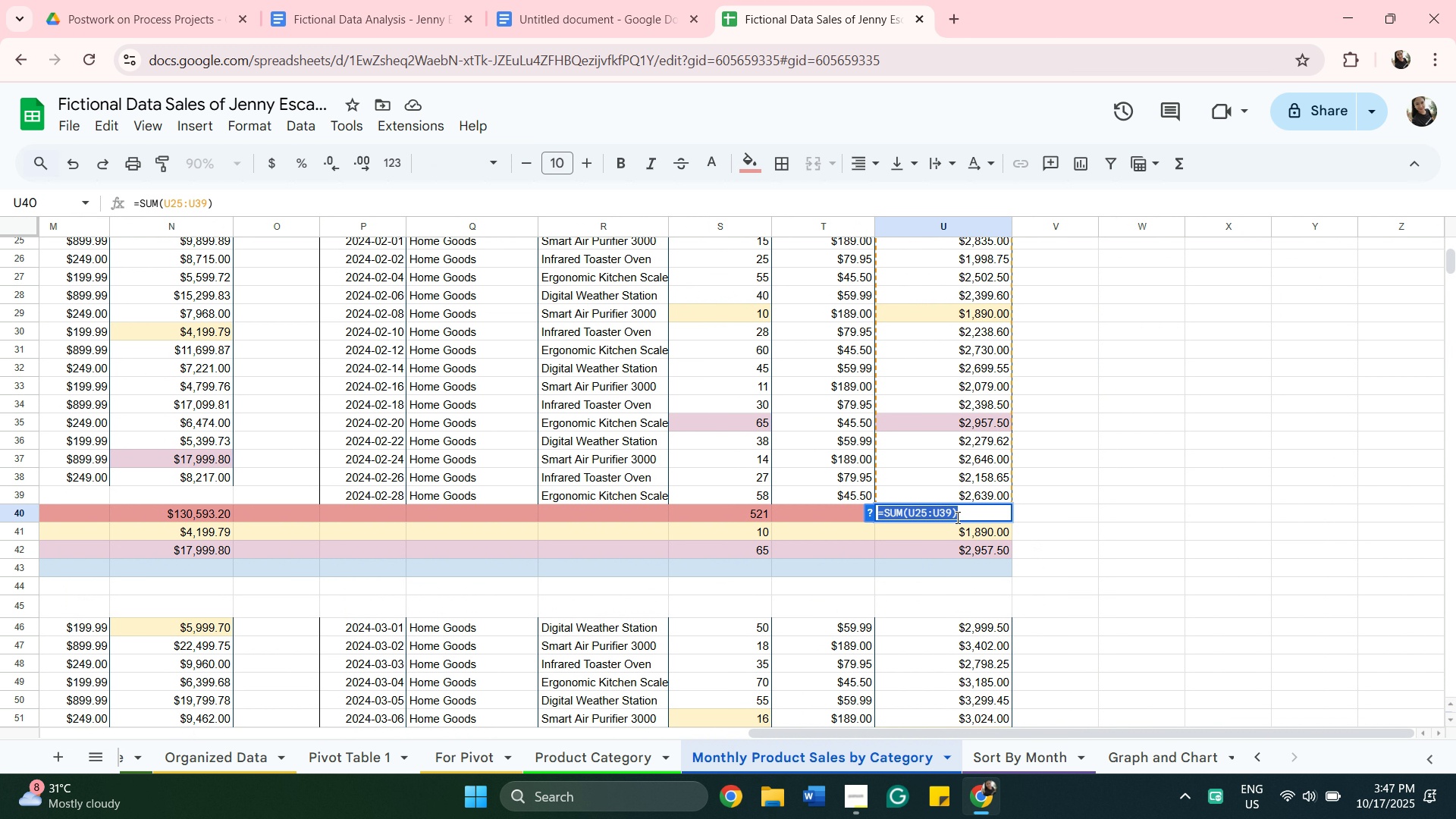 
scroll: coordinate [752, 639], scroll_direction: down, amount: 13.0
 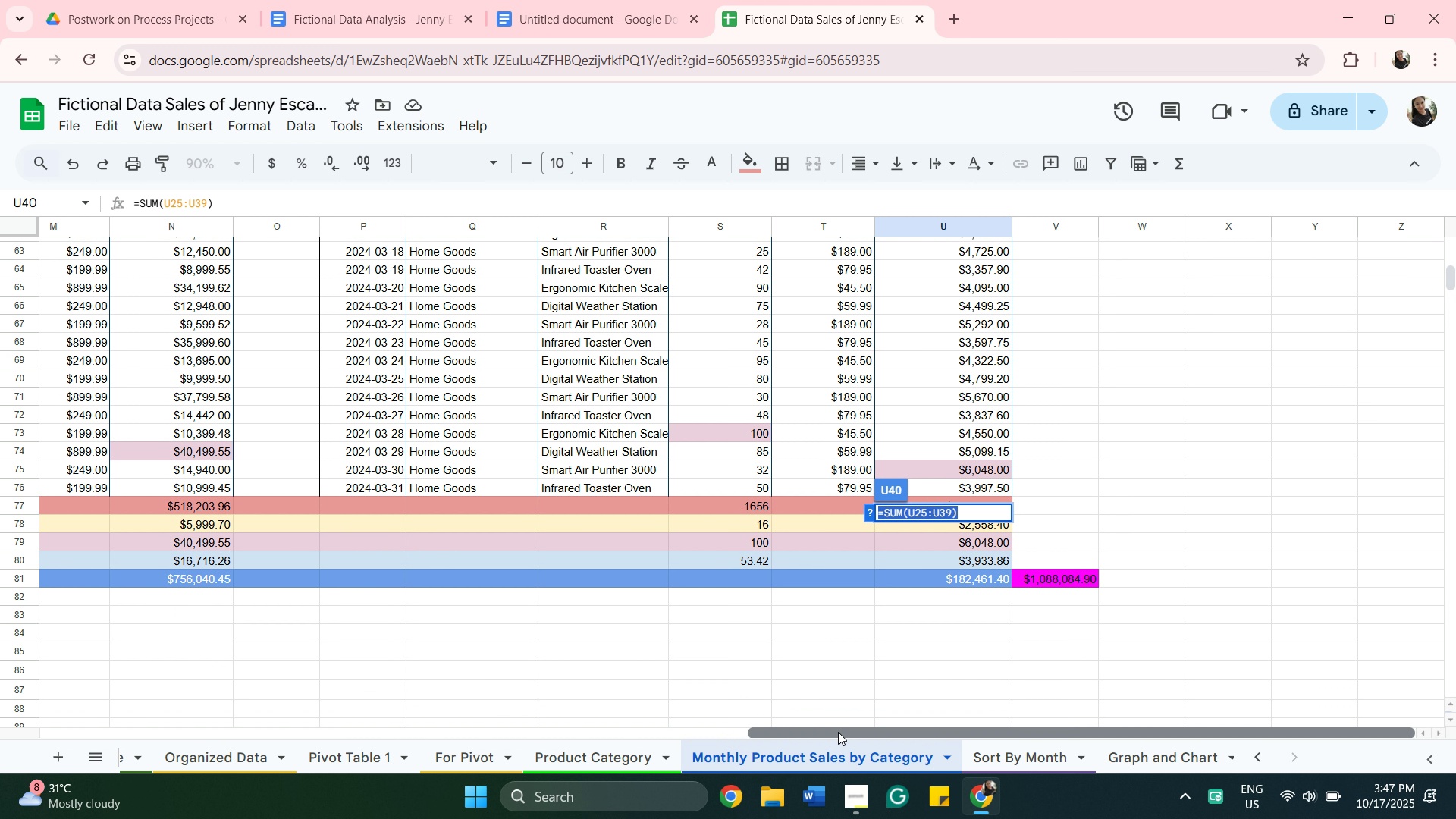 
left_click_drag(start_coordinate=[837, 733], to_coordinate=[200, 706])
 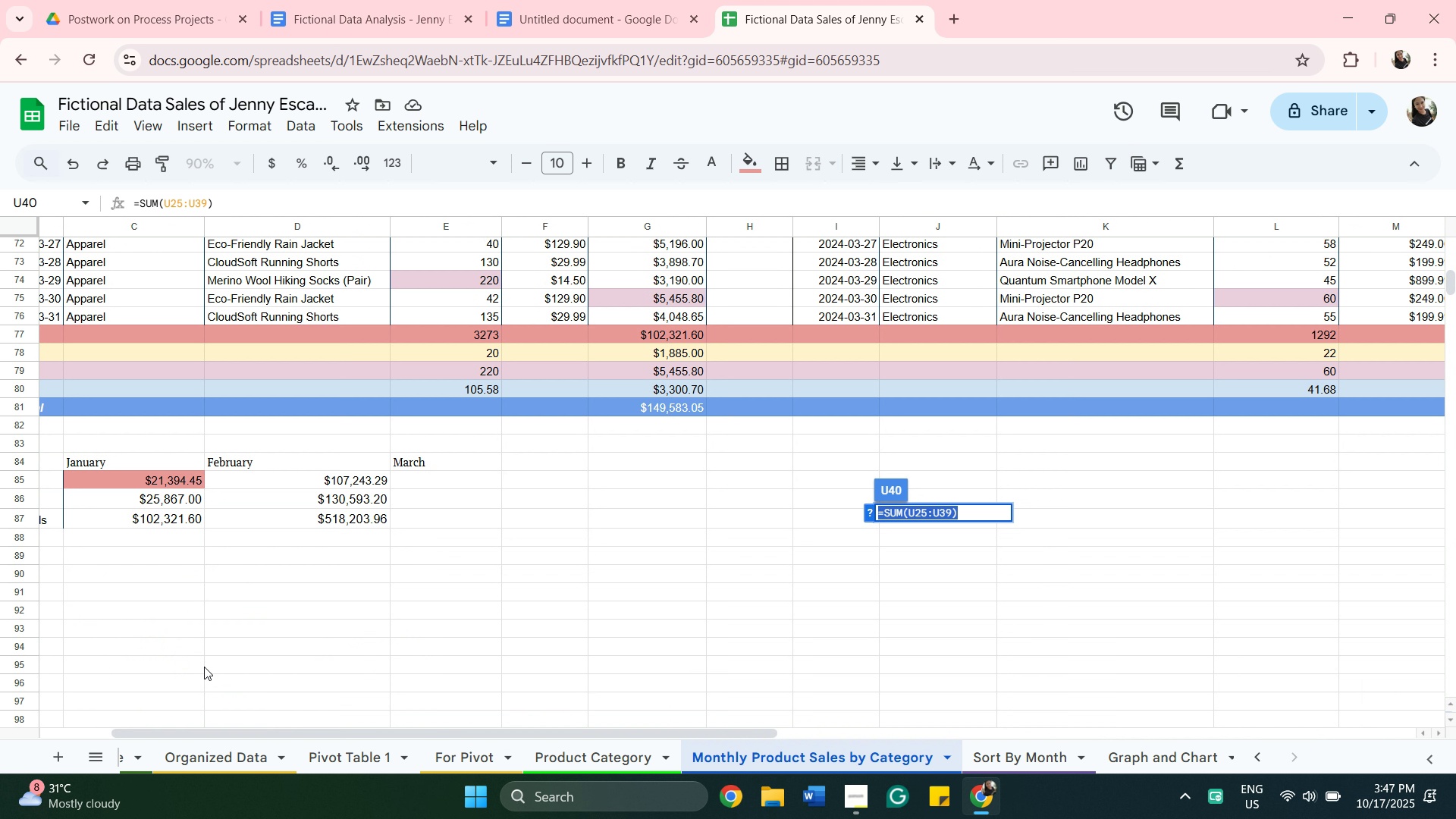 
scroll: coordinate [204, 667], scroll_direction: down, amount: 2.0
 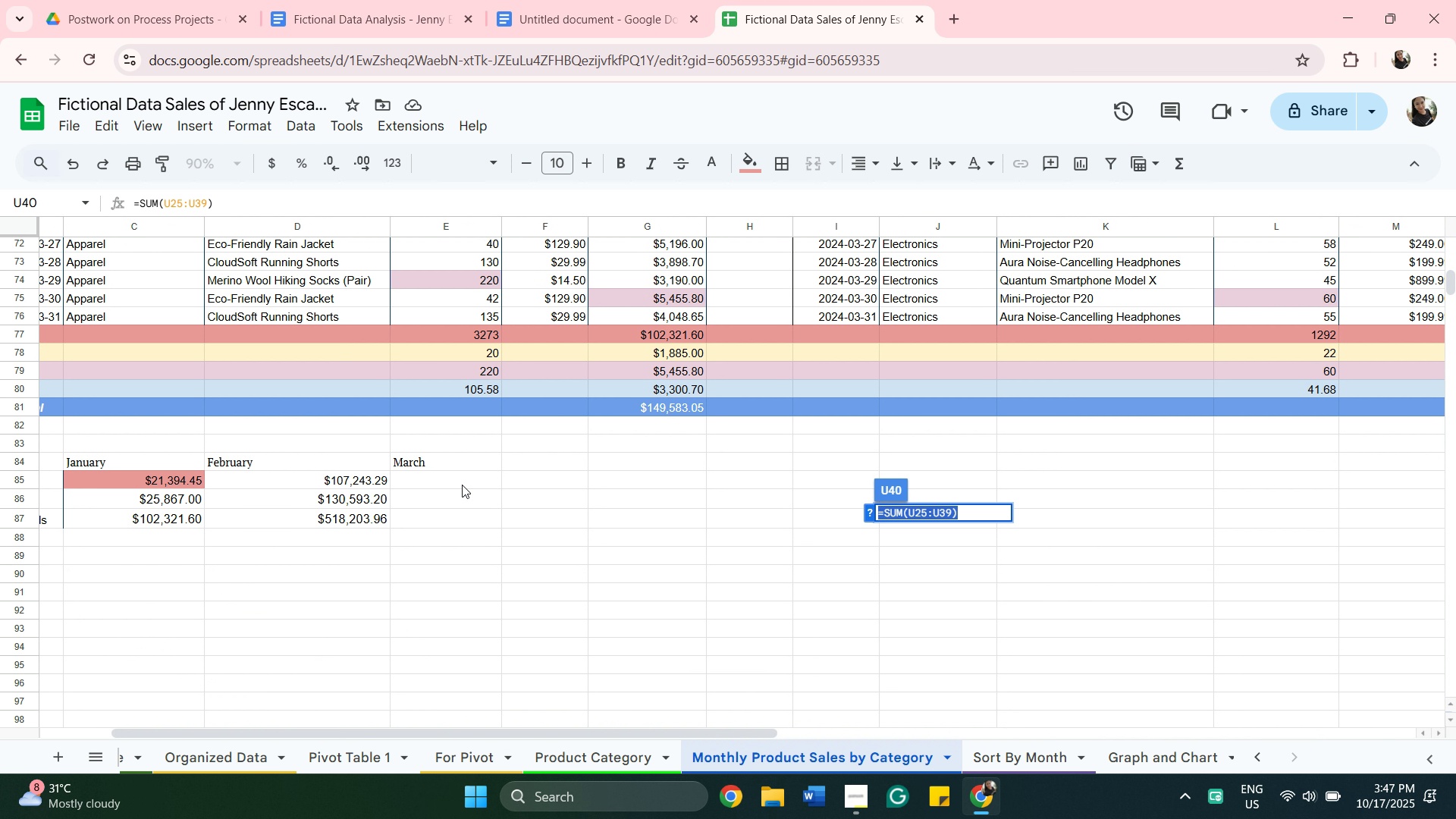 
left_click([462, 485])
 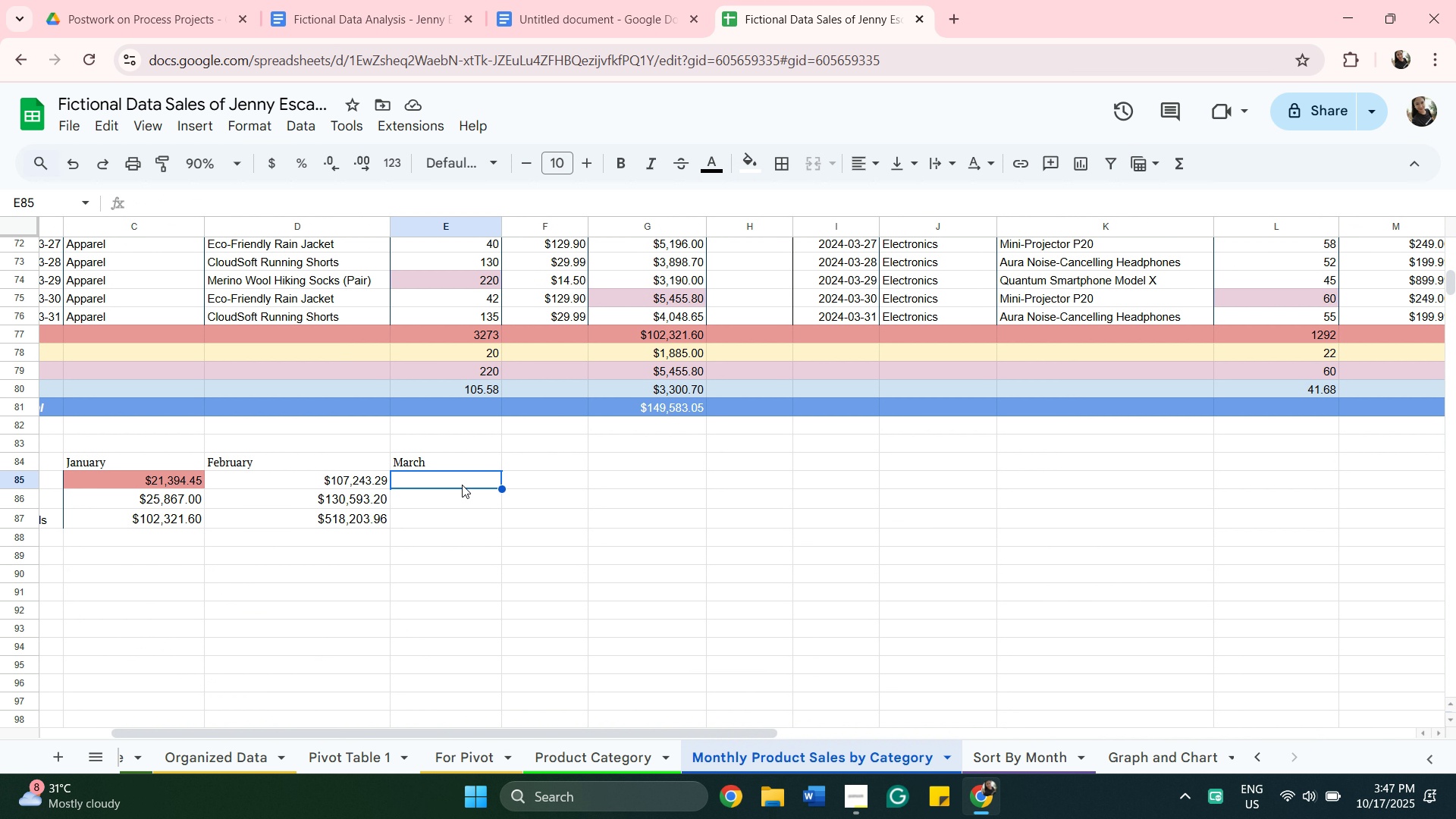 
key(Control+V)
 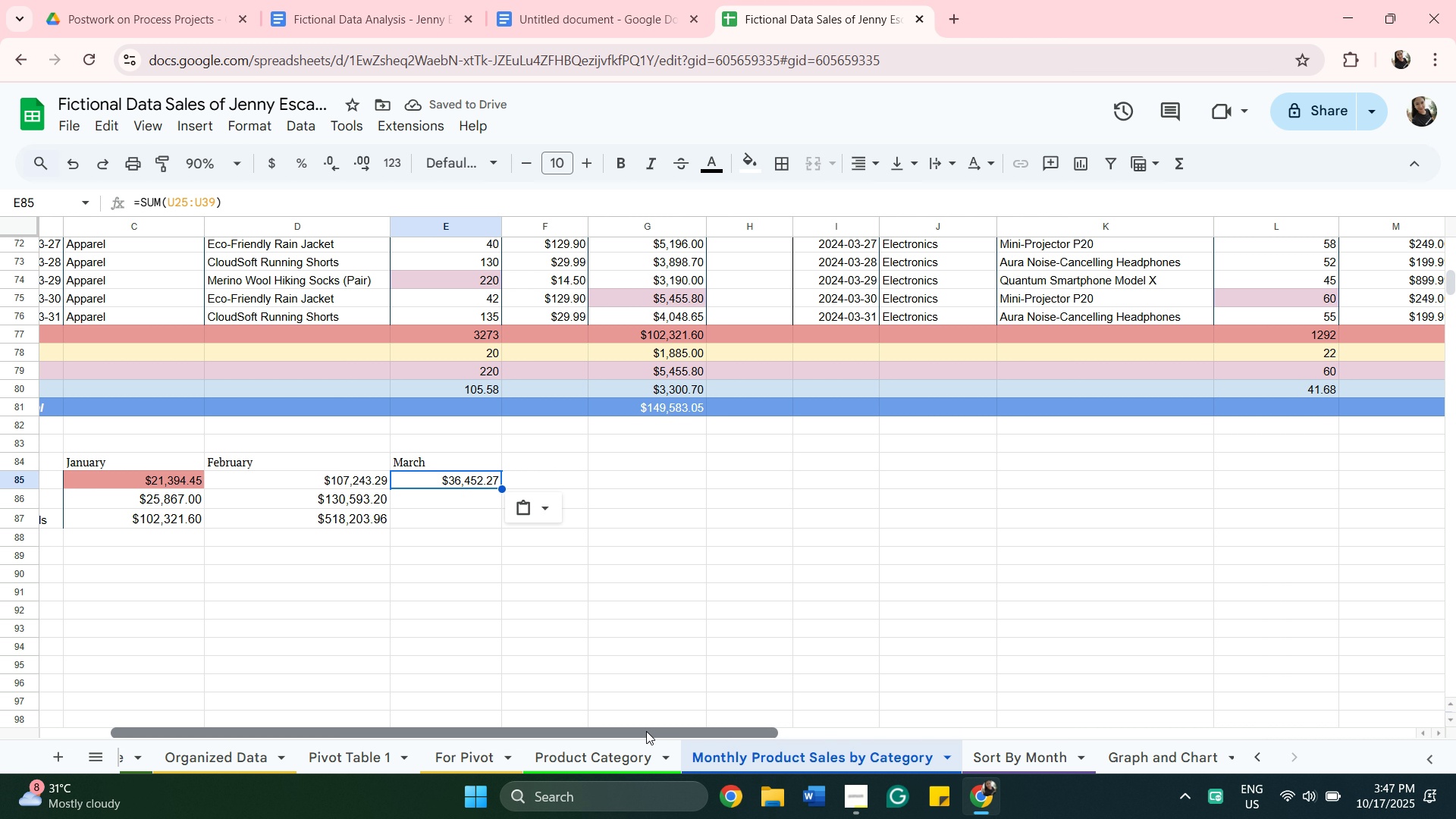 
left_click_drag(start_coordinate=[646, 731], to_coordinate=[1120, 682])
 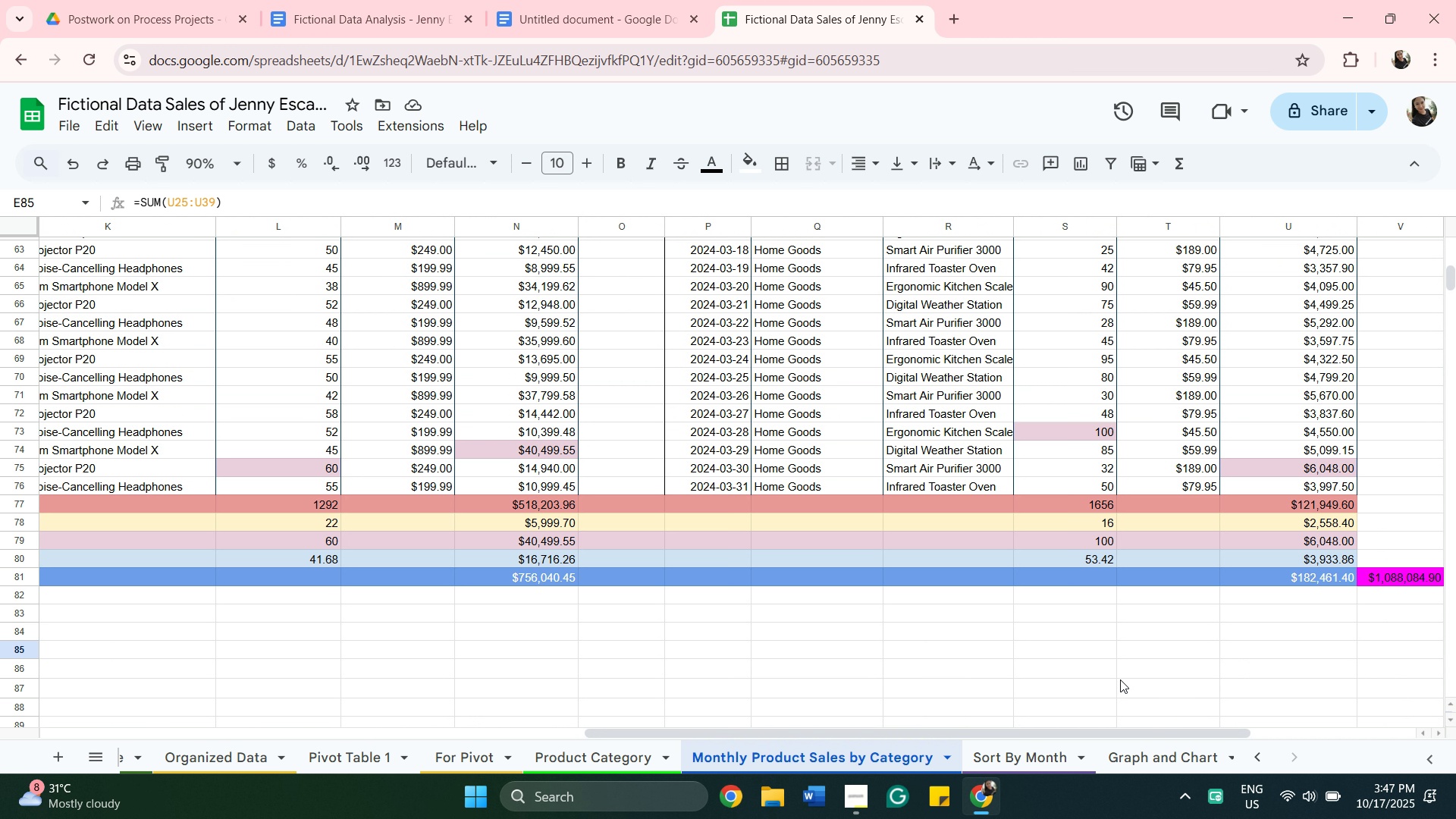 
scroll: coordinate [1117, 667], scroll_direction: up, amount: 14.0
 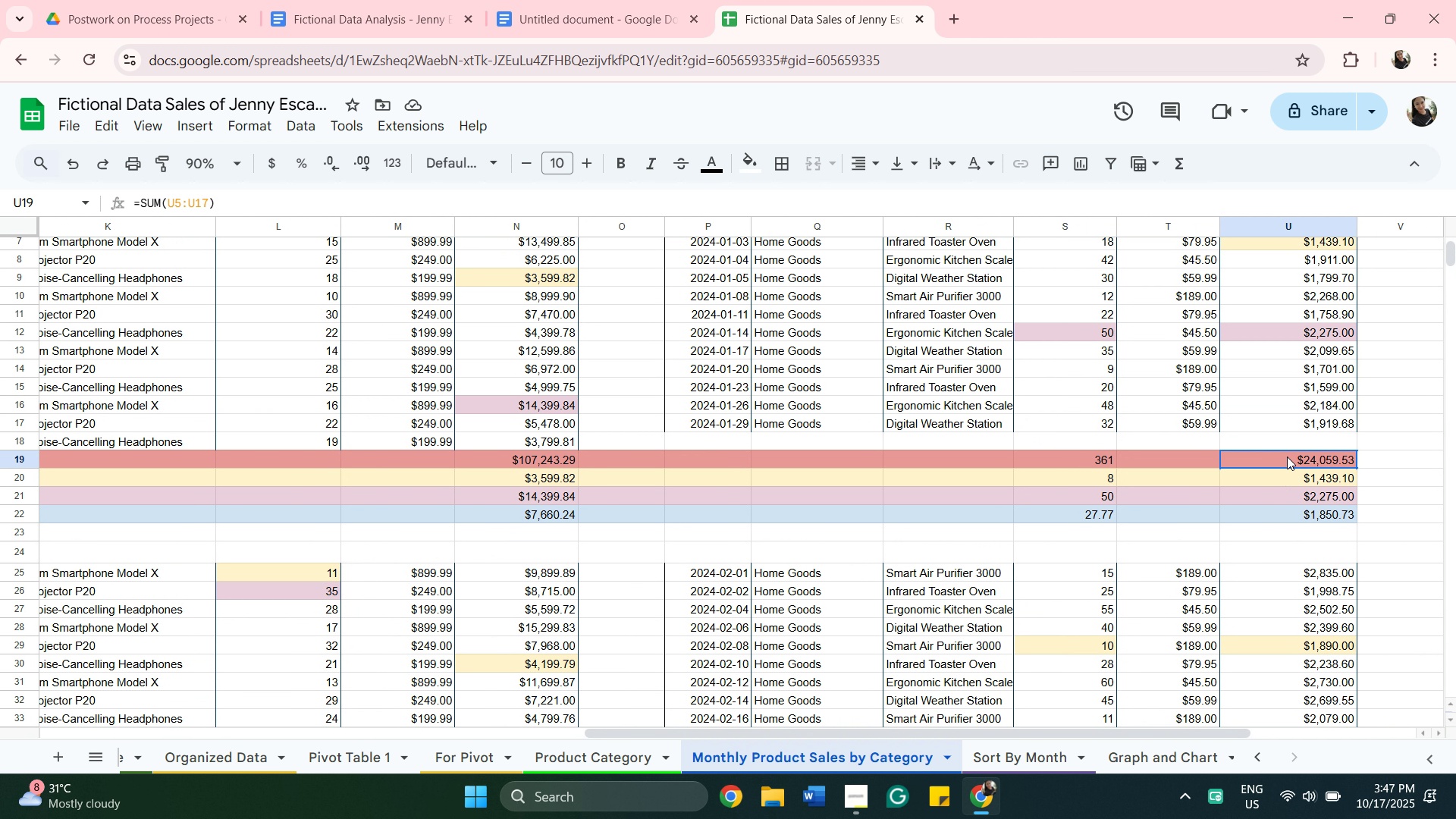 
double_click([1287, 457])
 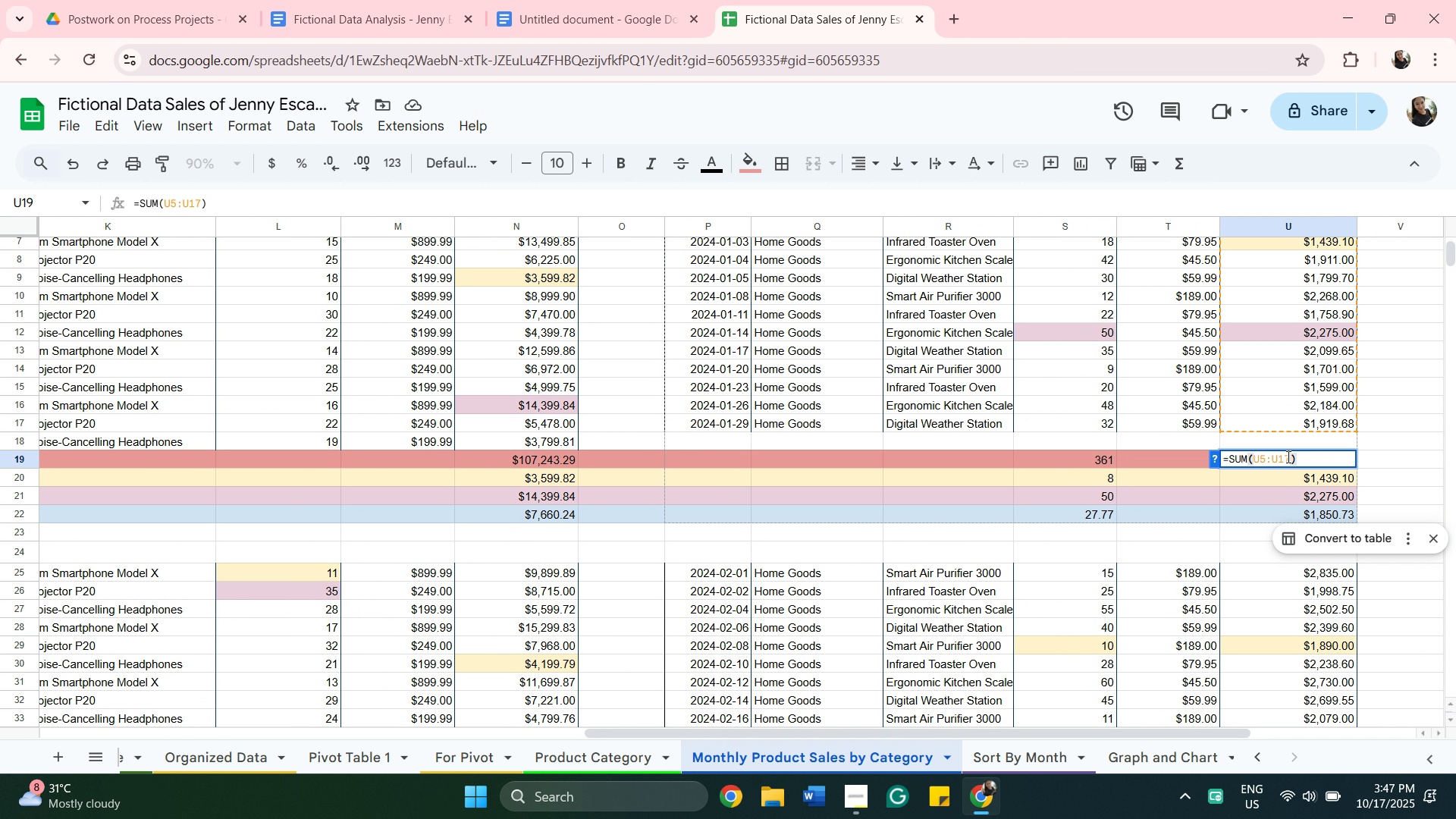 
key(Control+A)
 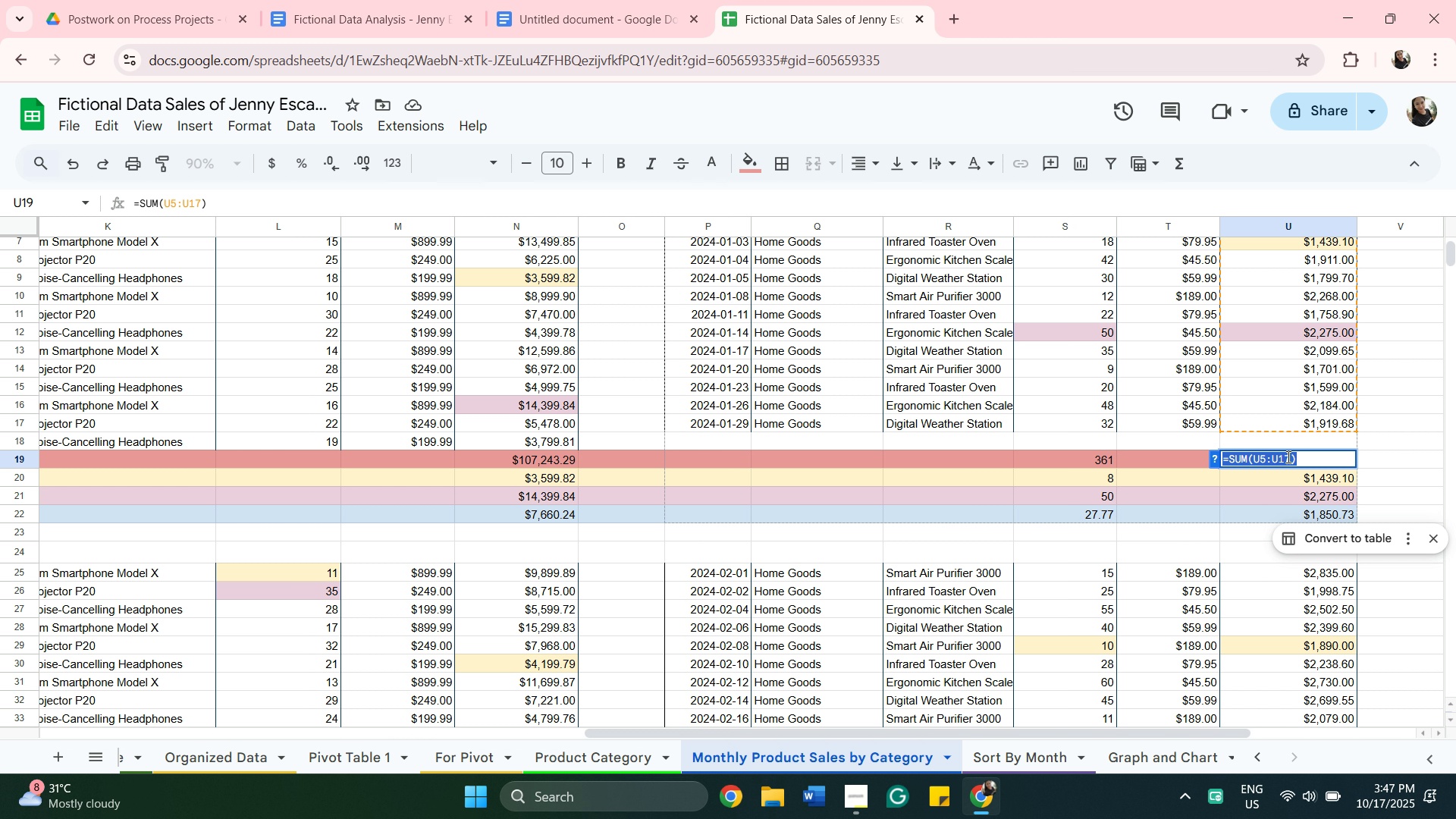 
key(Control+C)
 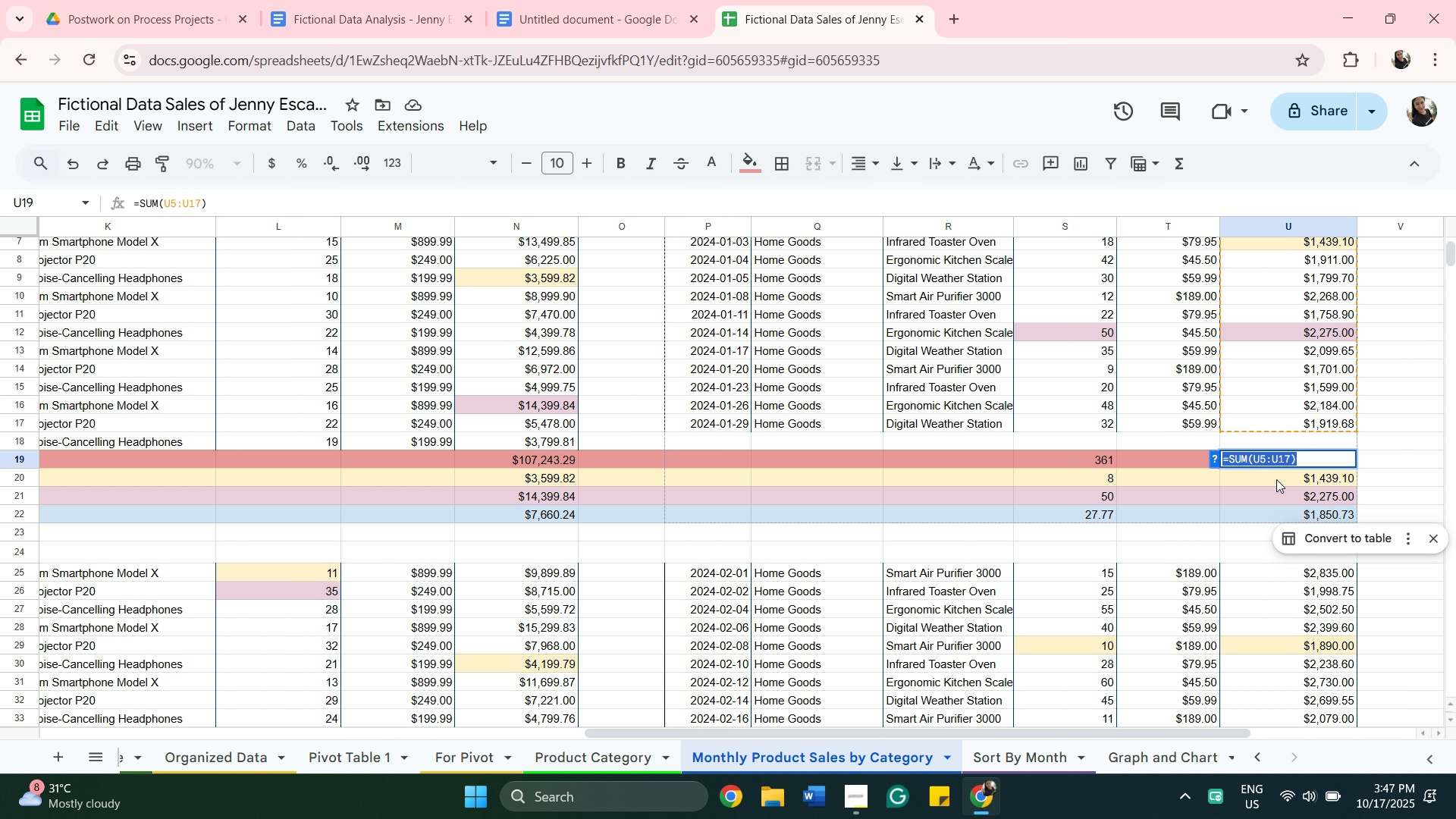 
scroll: coordinate [1229, 533], scroll_direction: down, amount: 7.0
 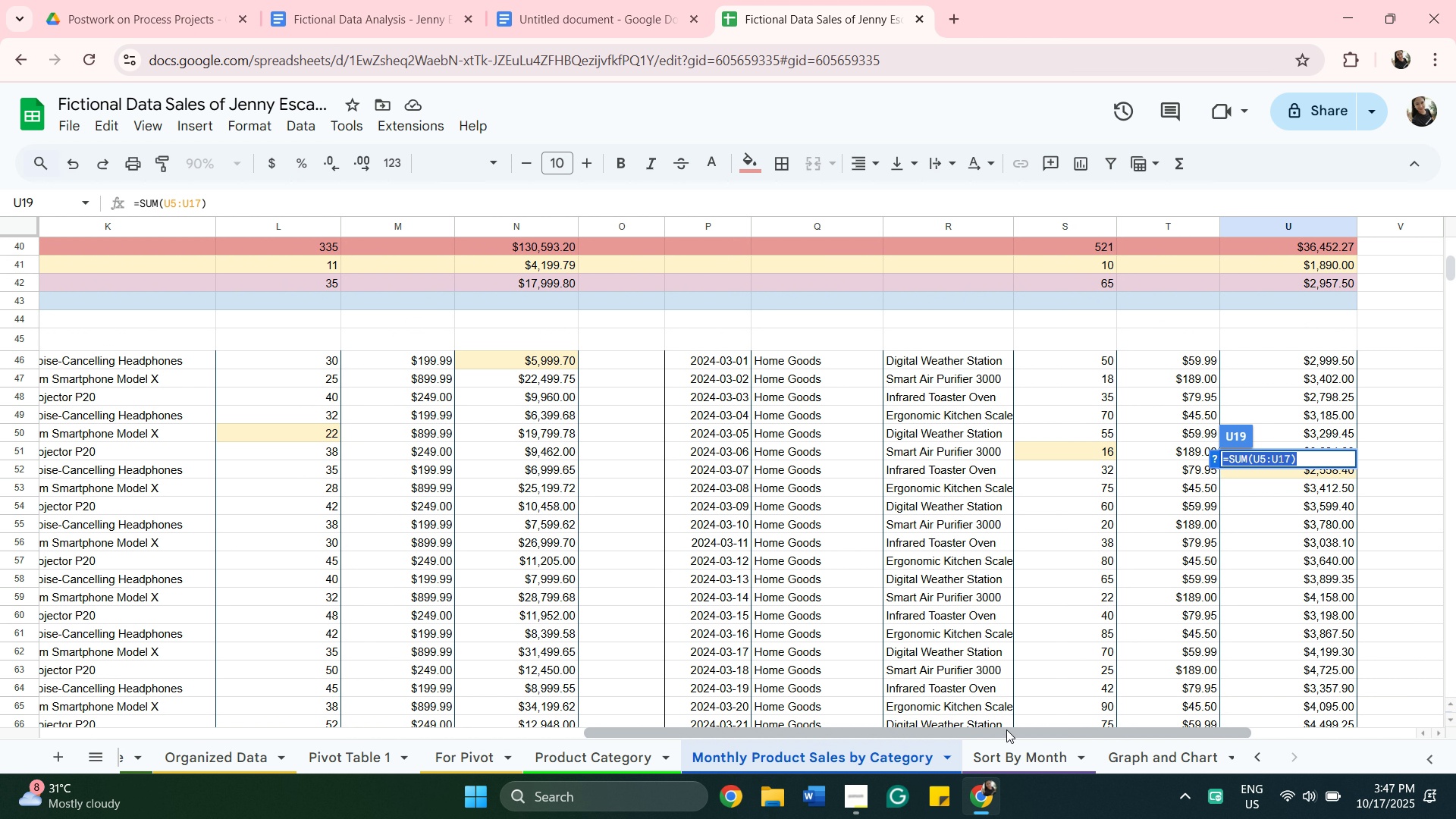 
left_click_drag(start_coordinate=[1009, 730], to_coordinate=[647, 680])
 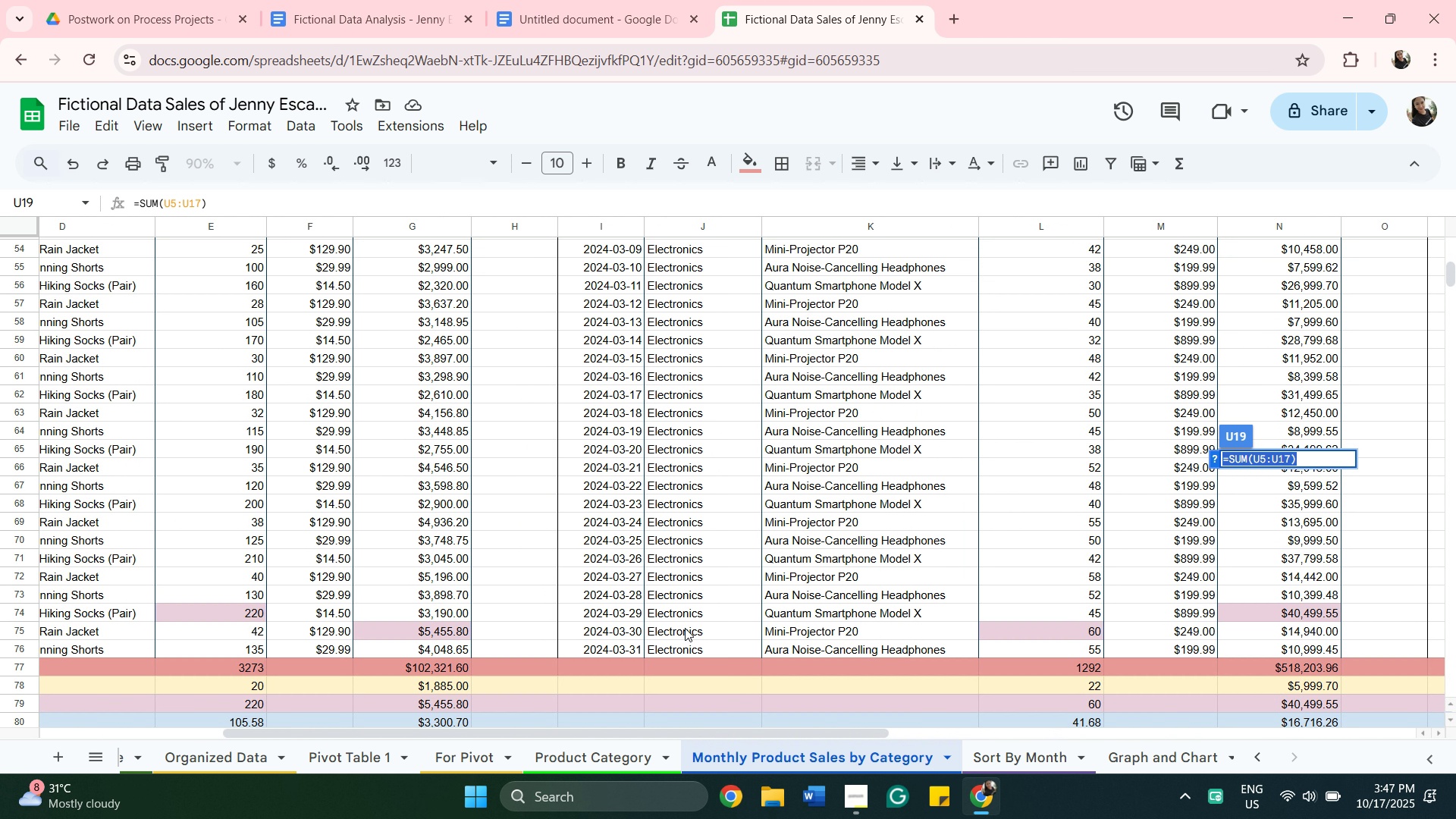 
scroll: coordinate [692, 622], scroll_direction: down, amount: 6.0
 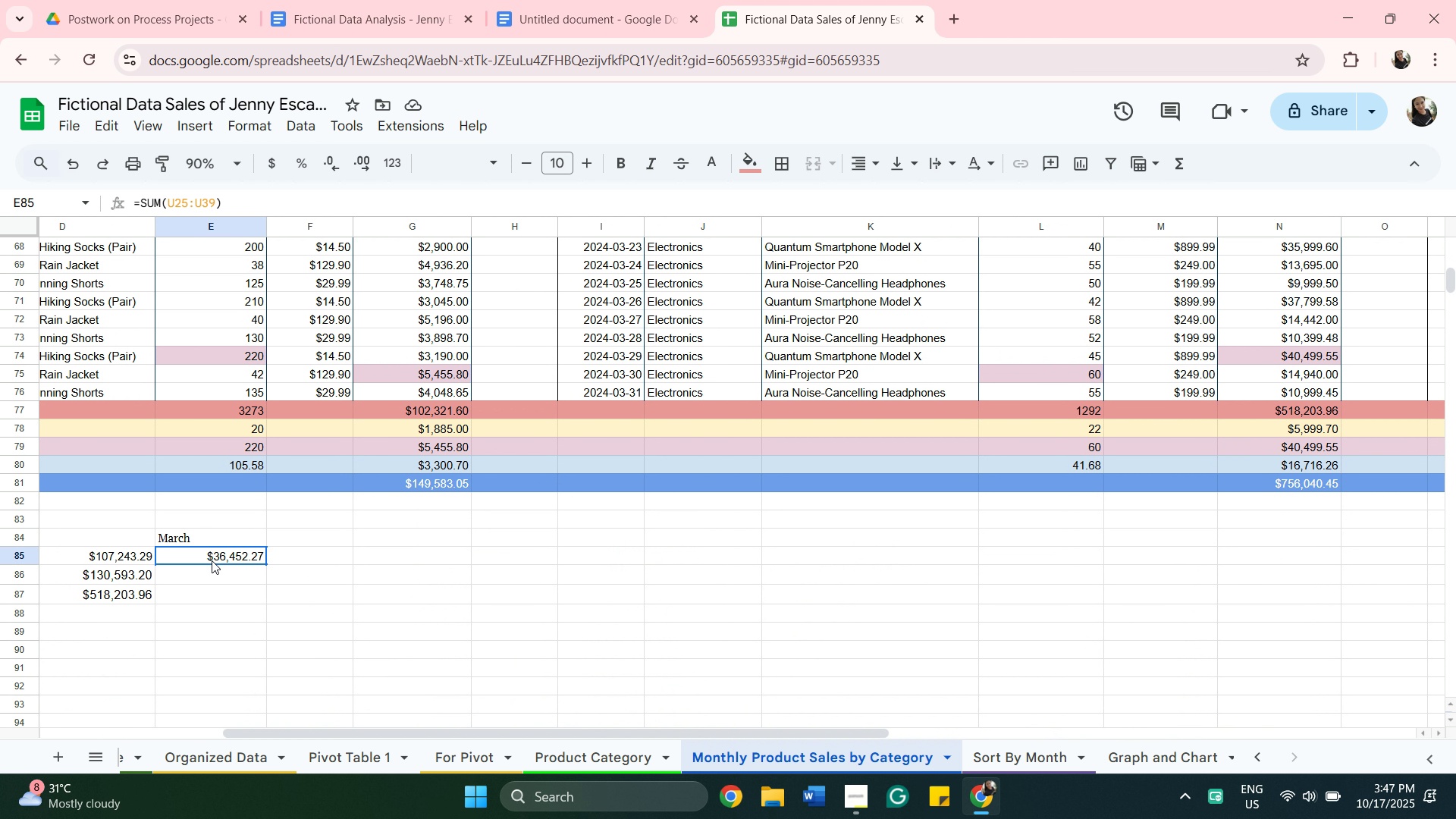 
left_click([212, 560])
 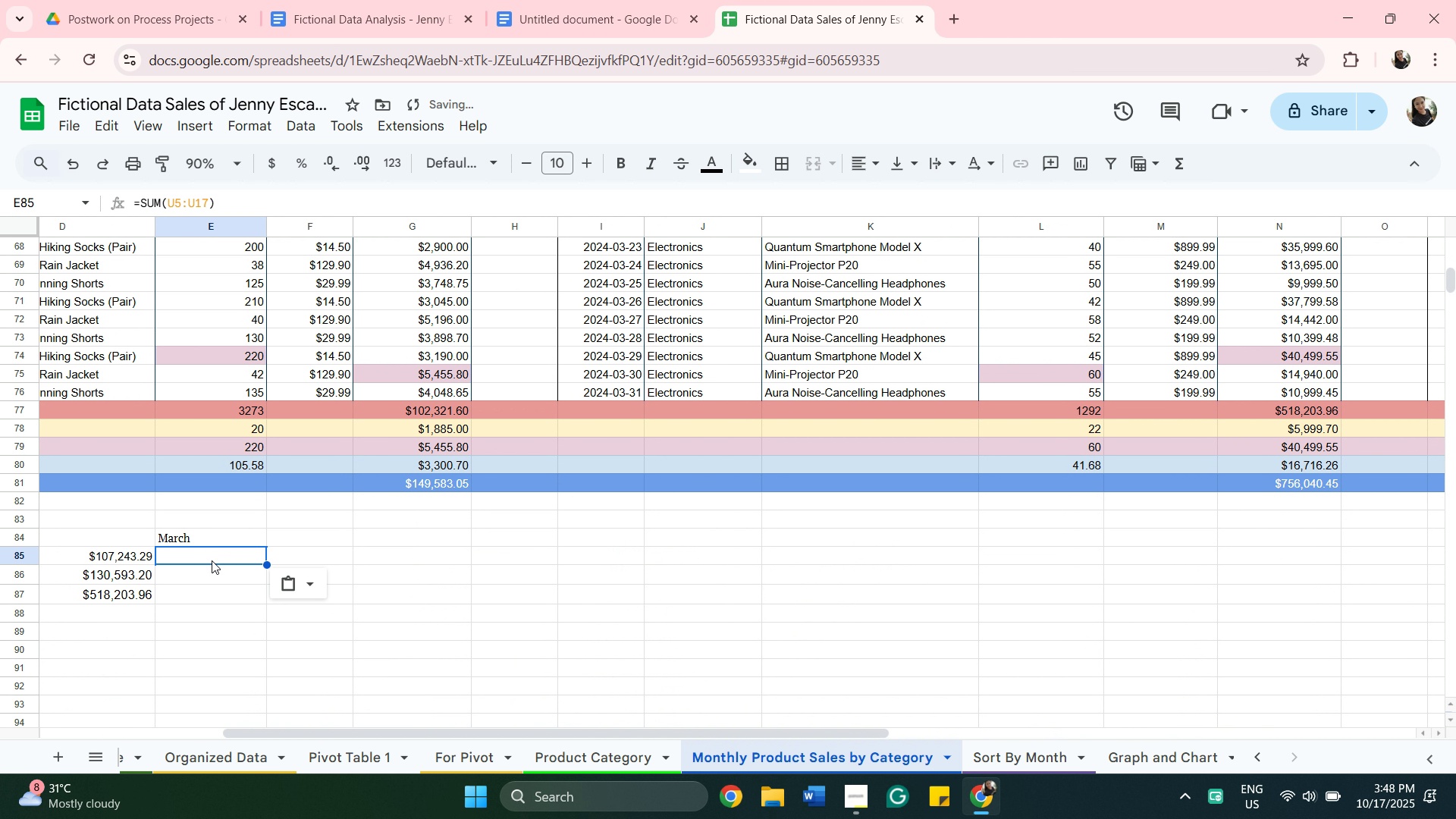 
key(Control+V)
 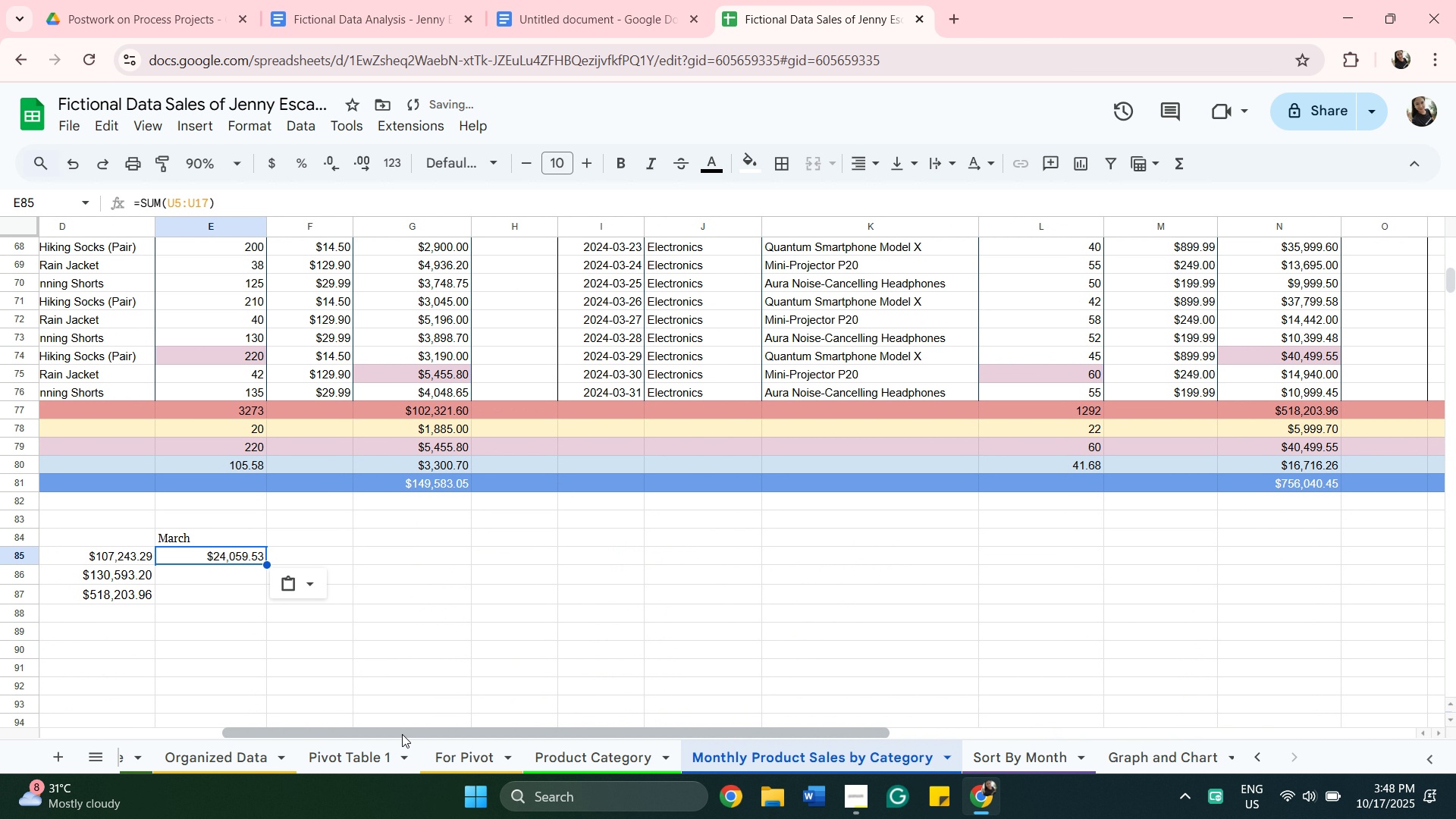 
left_click_drag(start_coordinate=[401, 733], to_coordinate=[651, 724])
 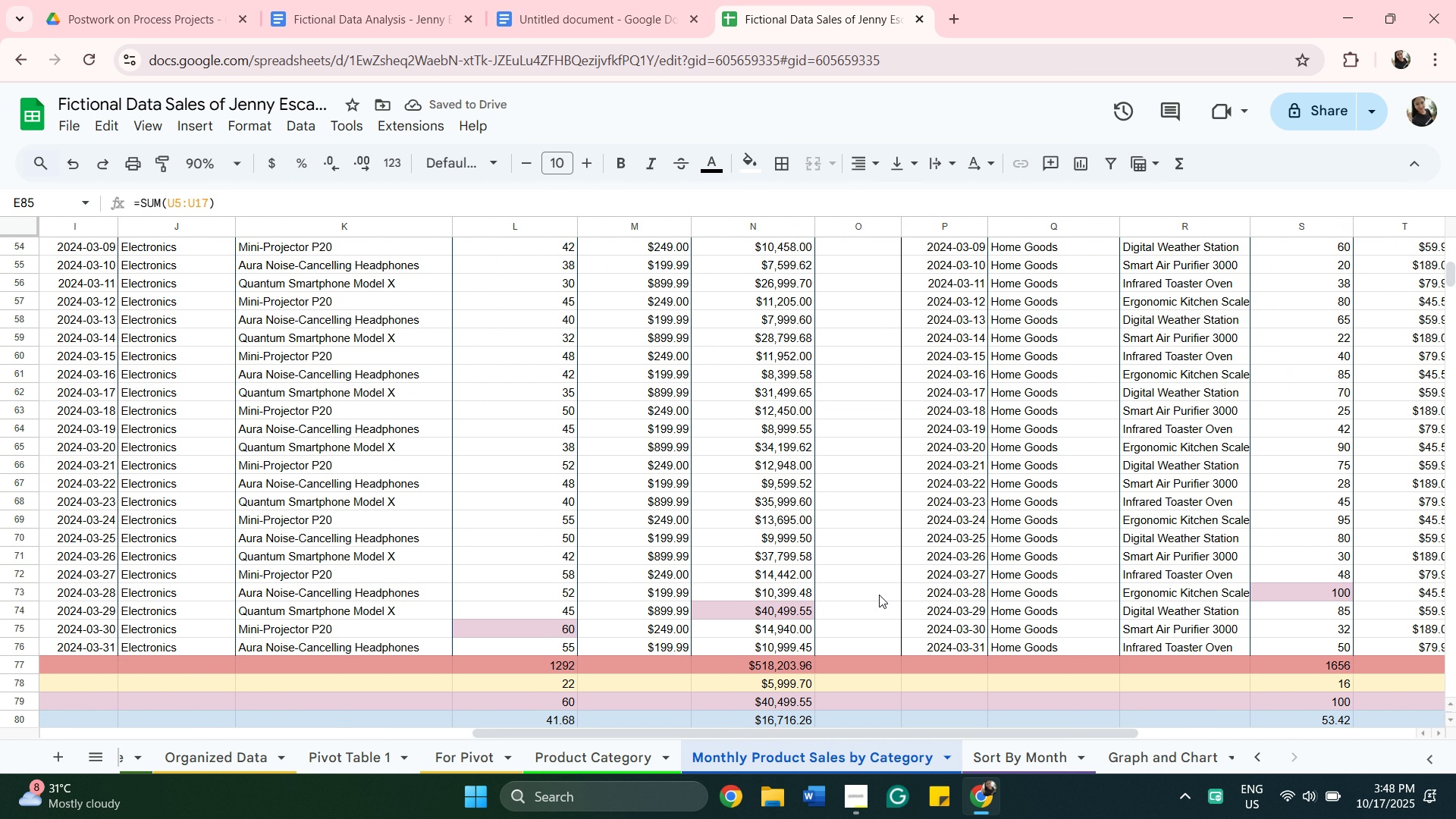 
scroll: coordinate [879, 595], scroll_direction: up, amount: 3.0
 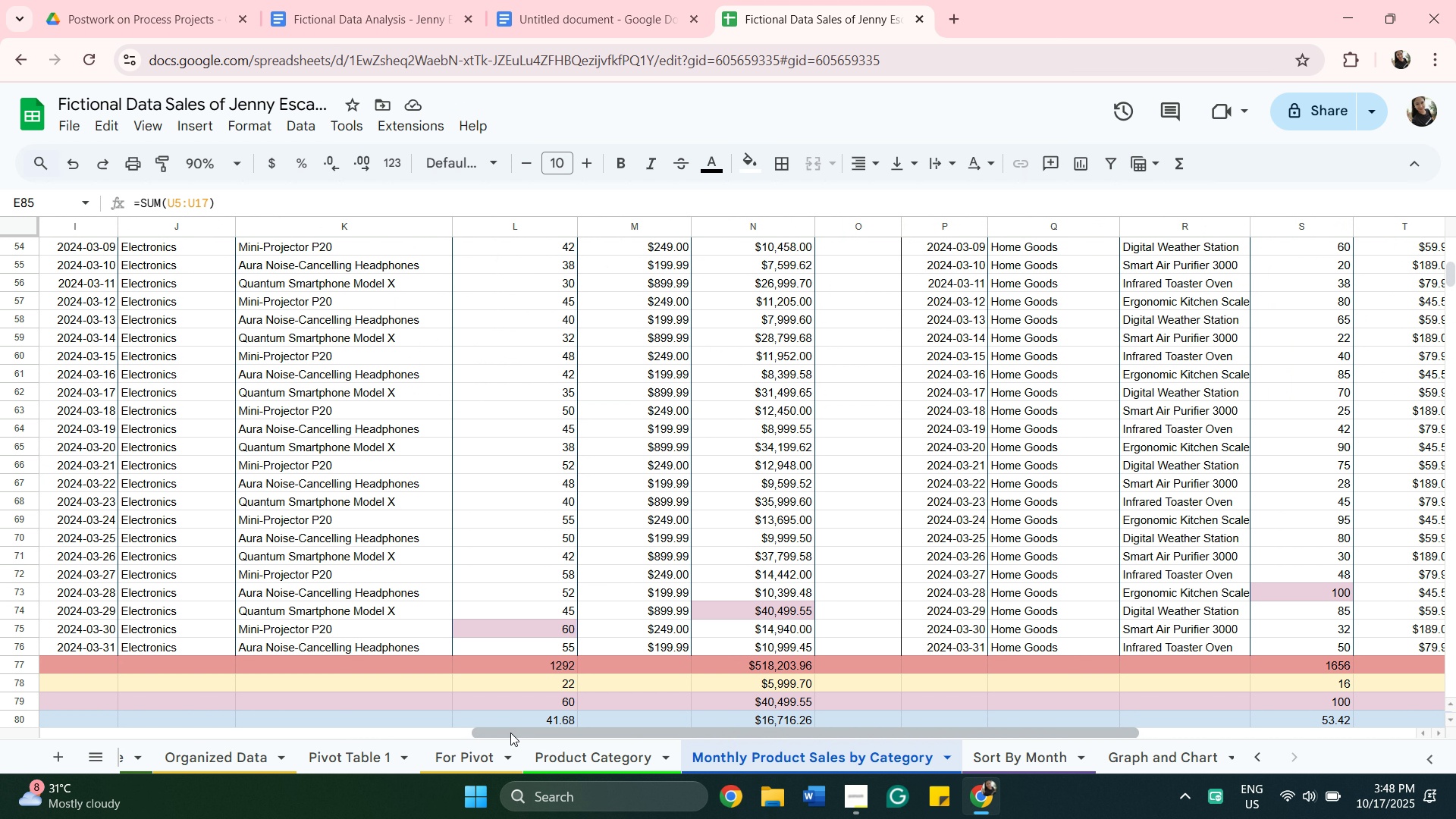 
left_click_drag(start_coordinate=[510, 733], to_coordinate=[625, 739])
 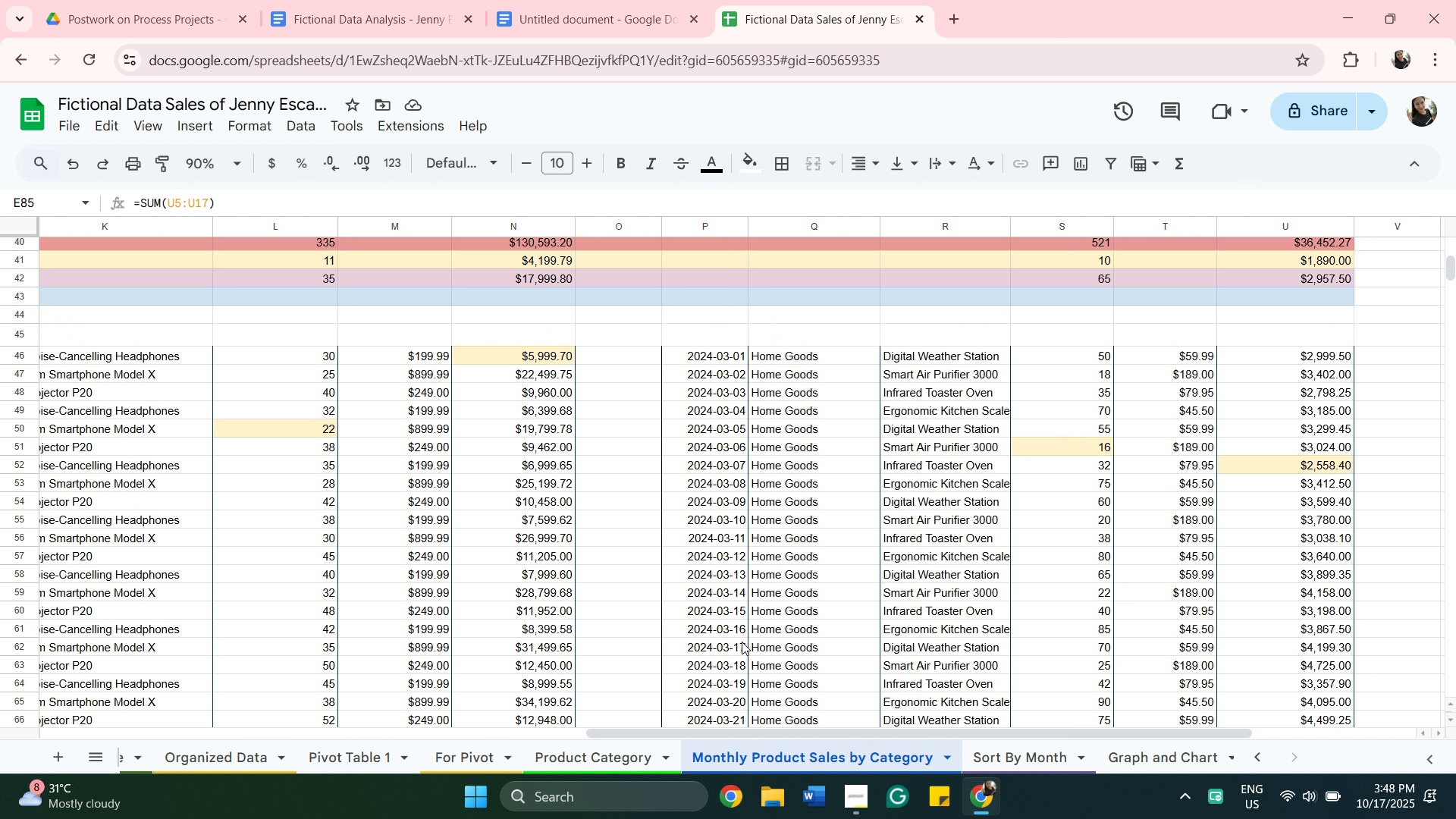 
scroll: coordinate [795, 610], scroll_direction: up, amount: 5.0
 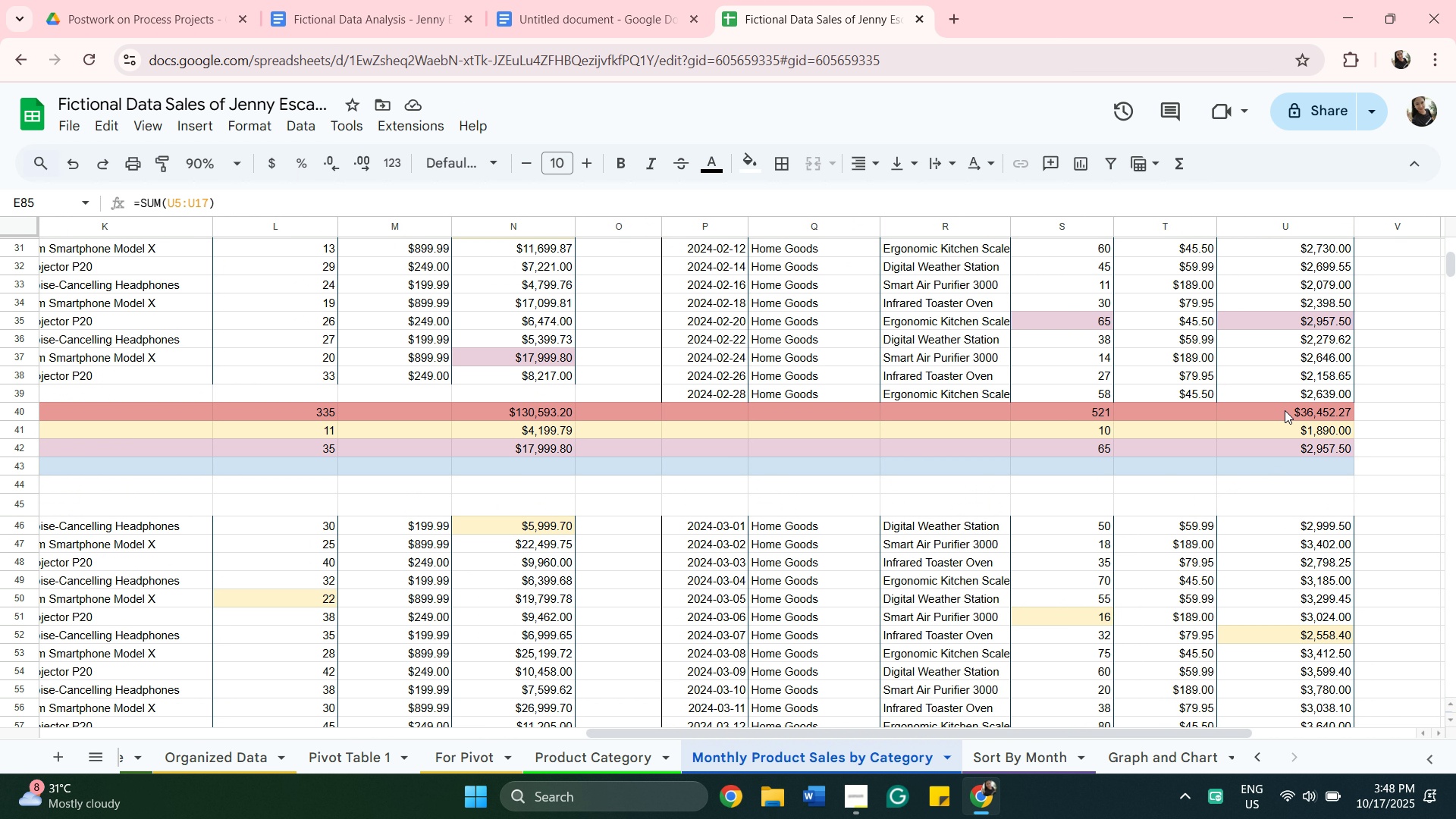 
left_click([1285, 410])
 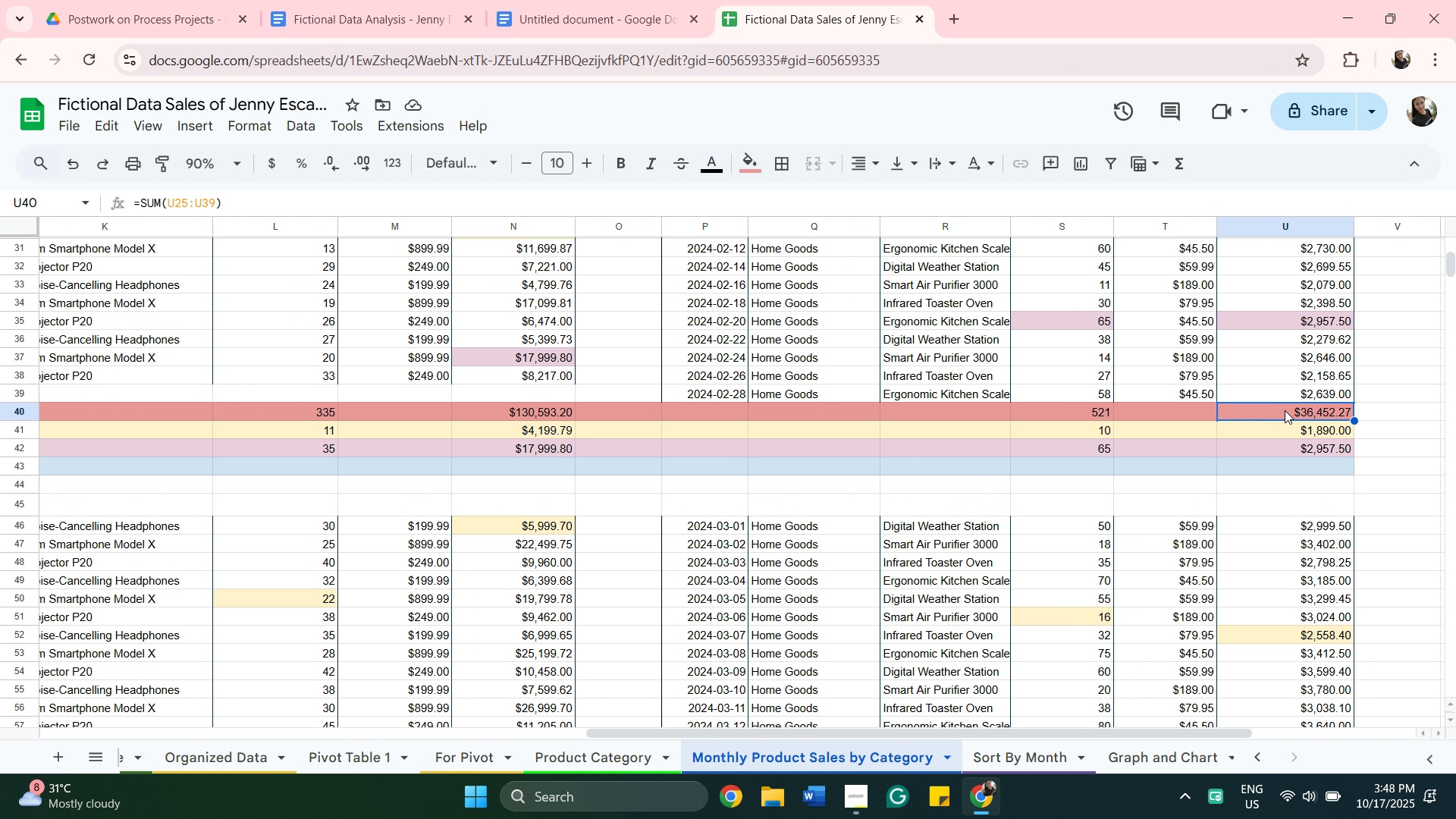 
double_click([1285, 410])
 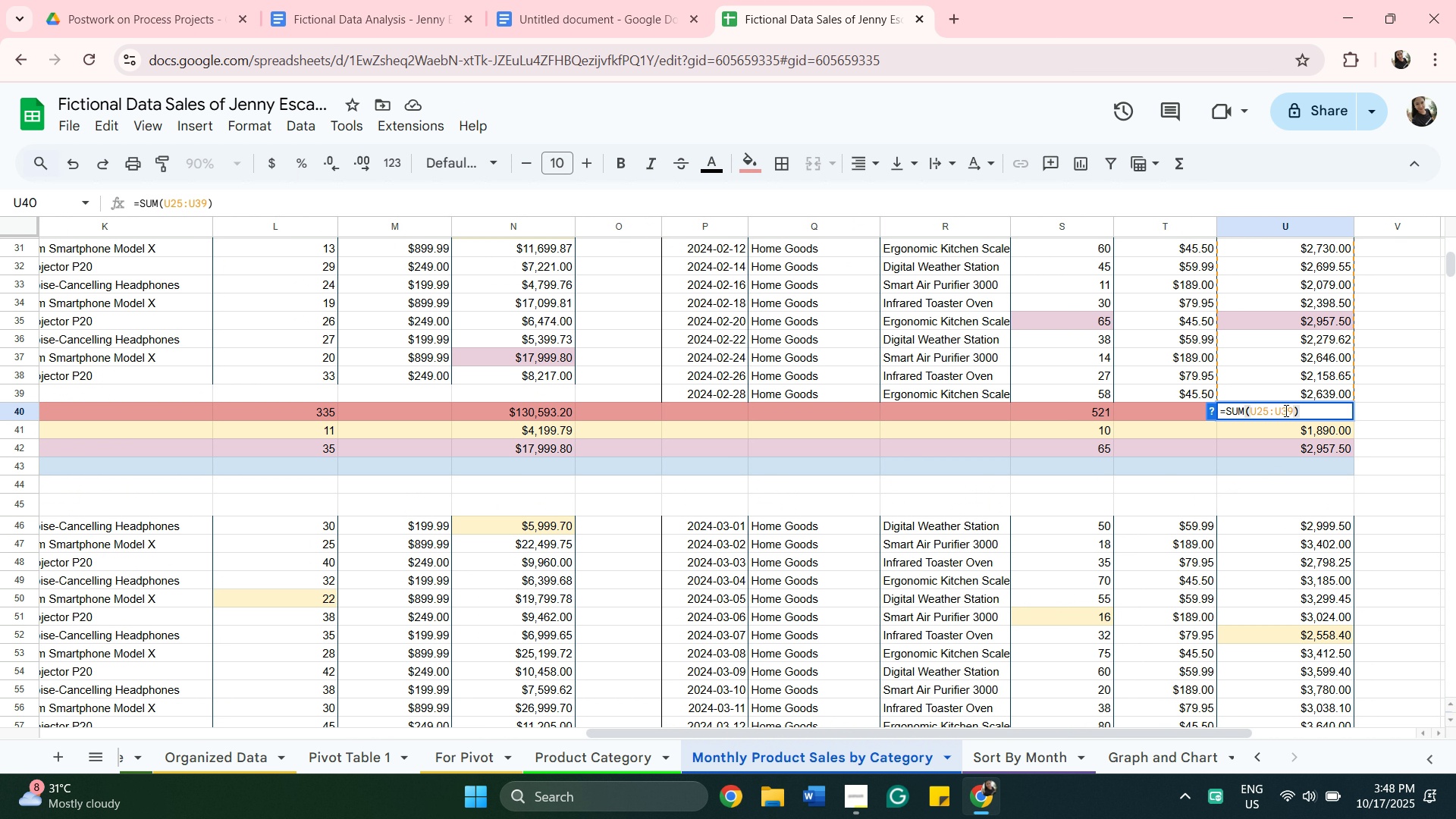 
hold_key(key=ControlLeft, duration=1.5)
 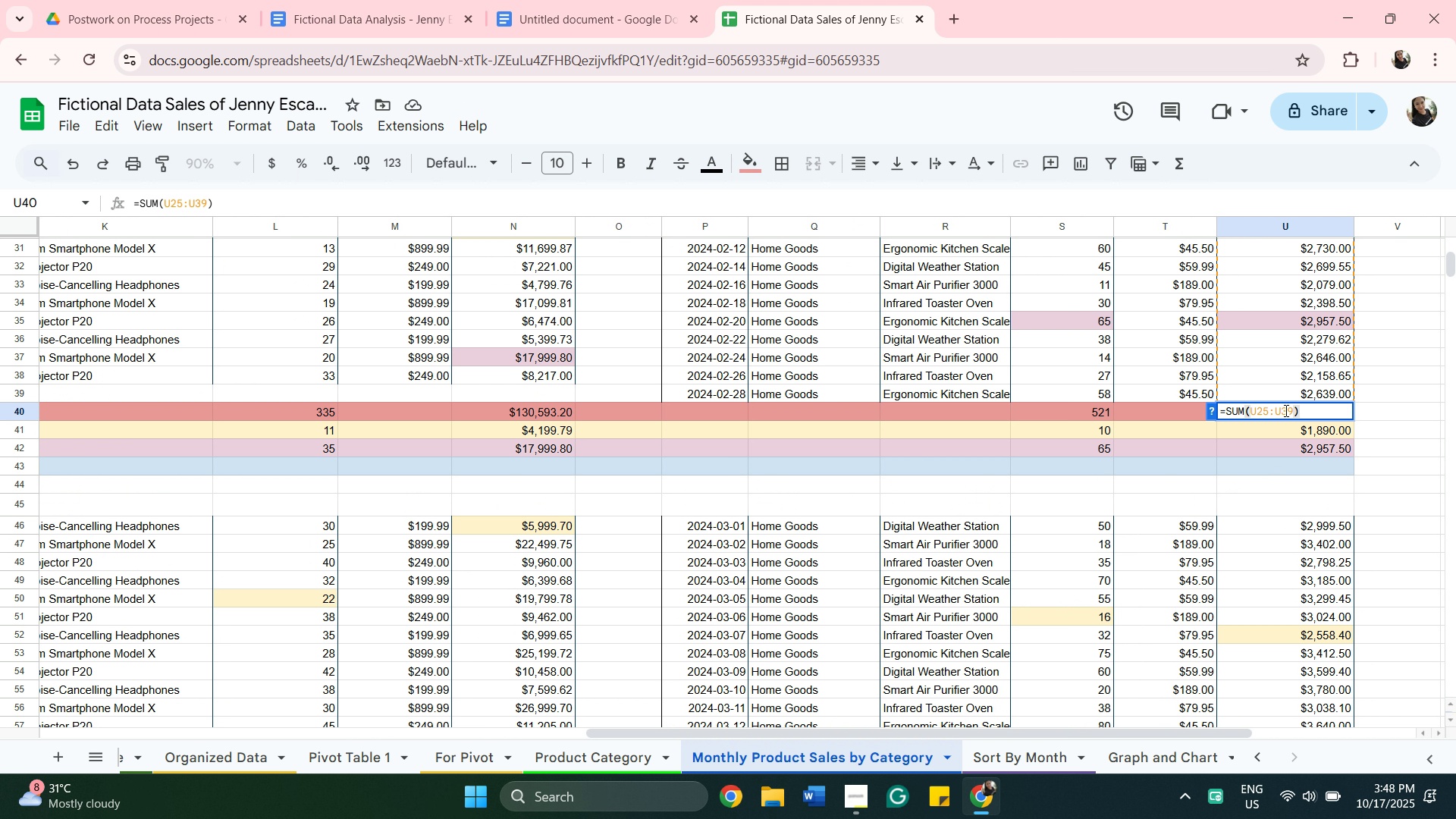 
key(Control+A)
 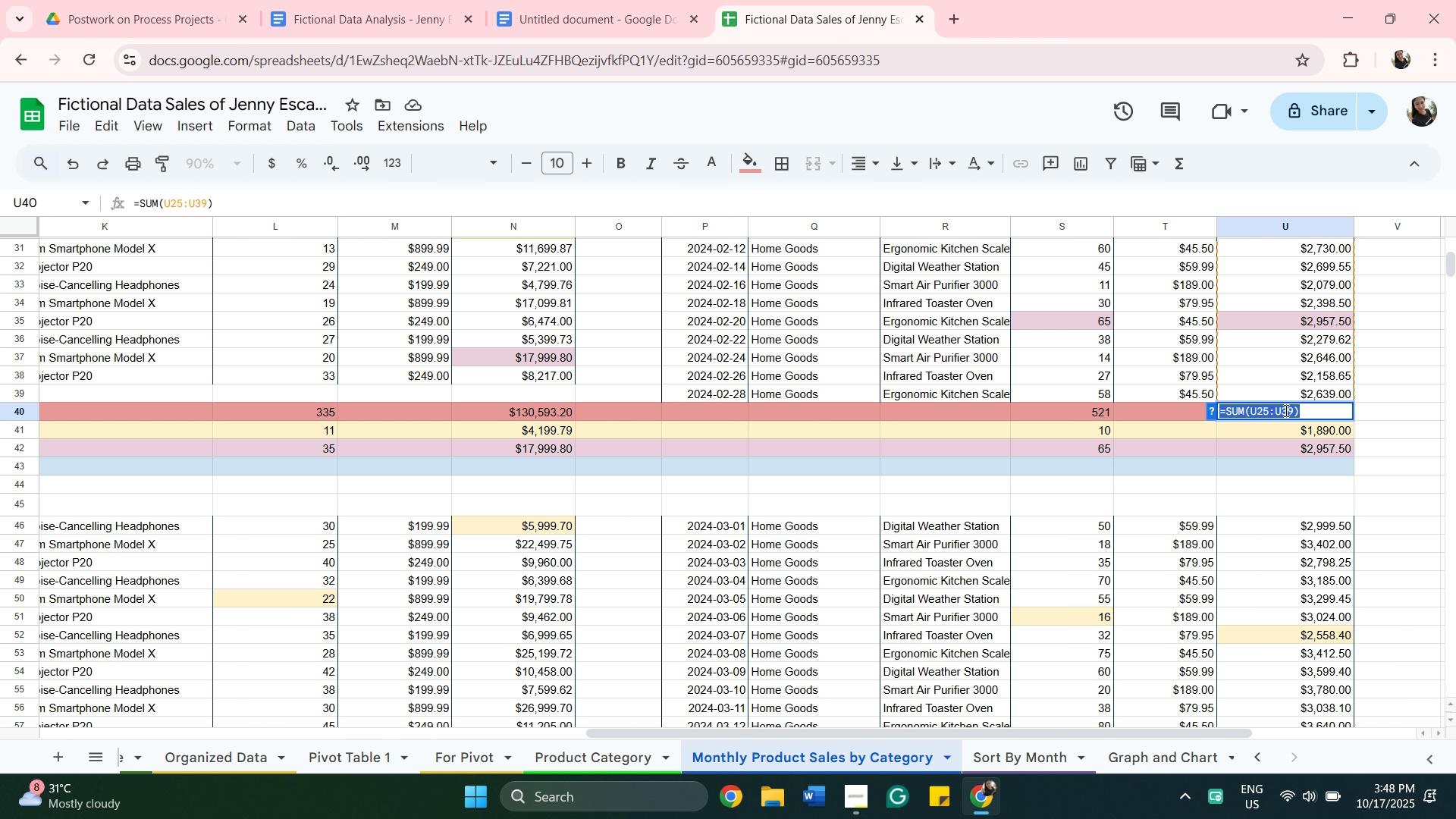 
key(Control+C)
 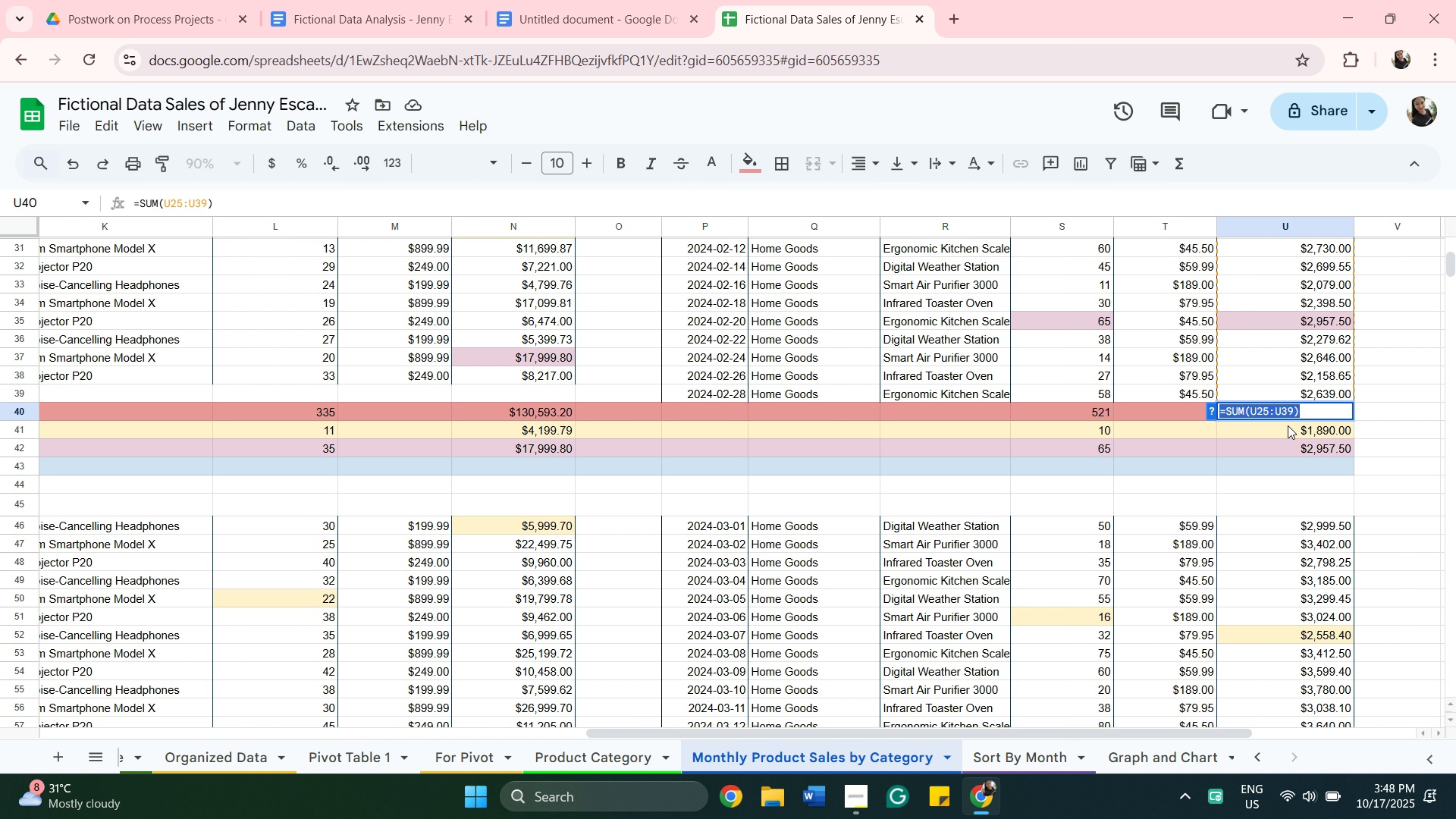 
scroll: coordinate [1289, 447], scroll_direction: down, amount: 7.0
 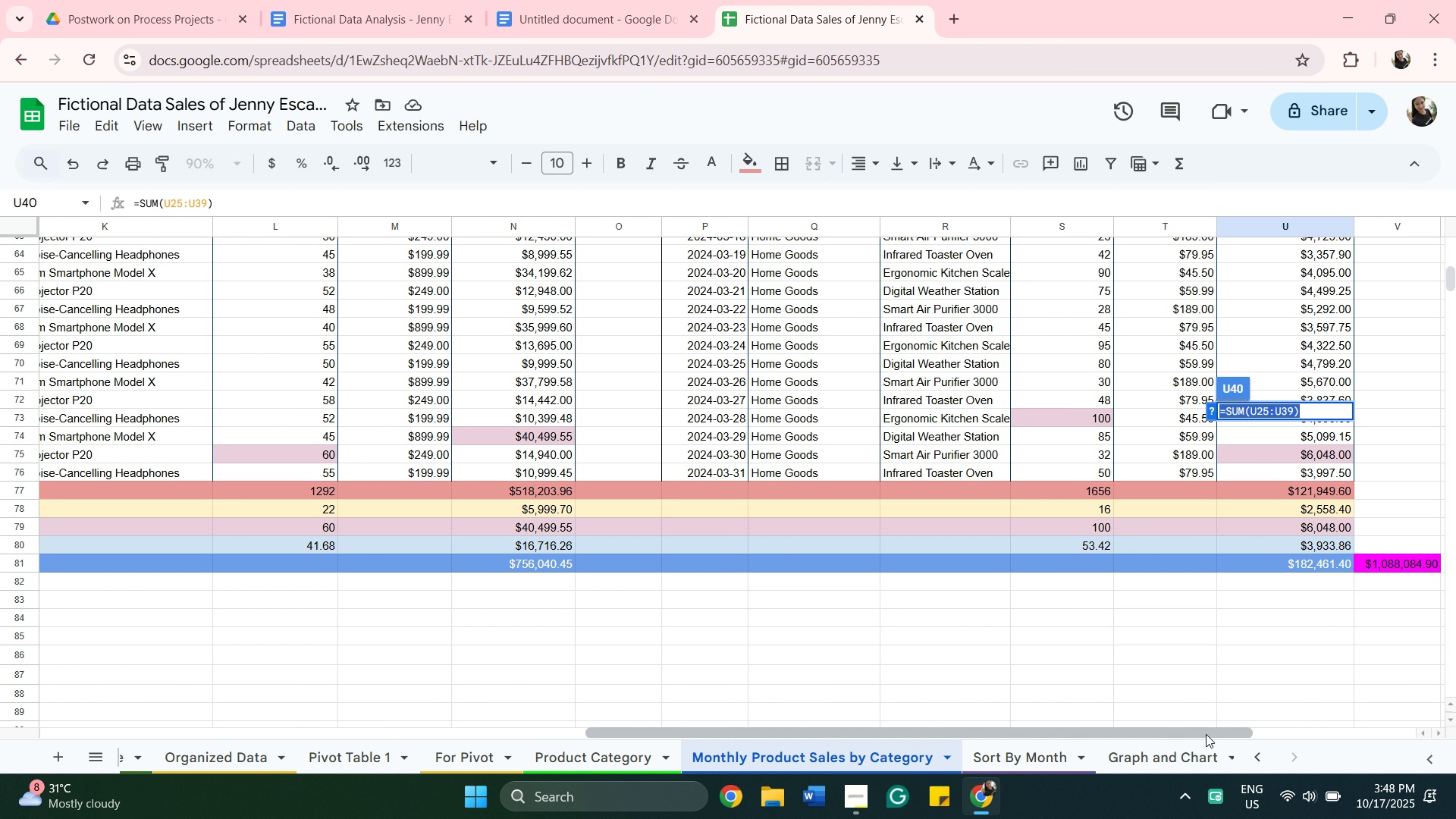 
left_click_drag(start_coordinate=[1205, 734], to_coordinate=[830, 711])
 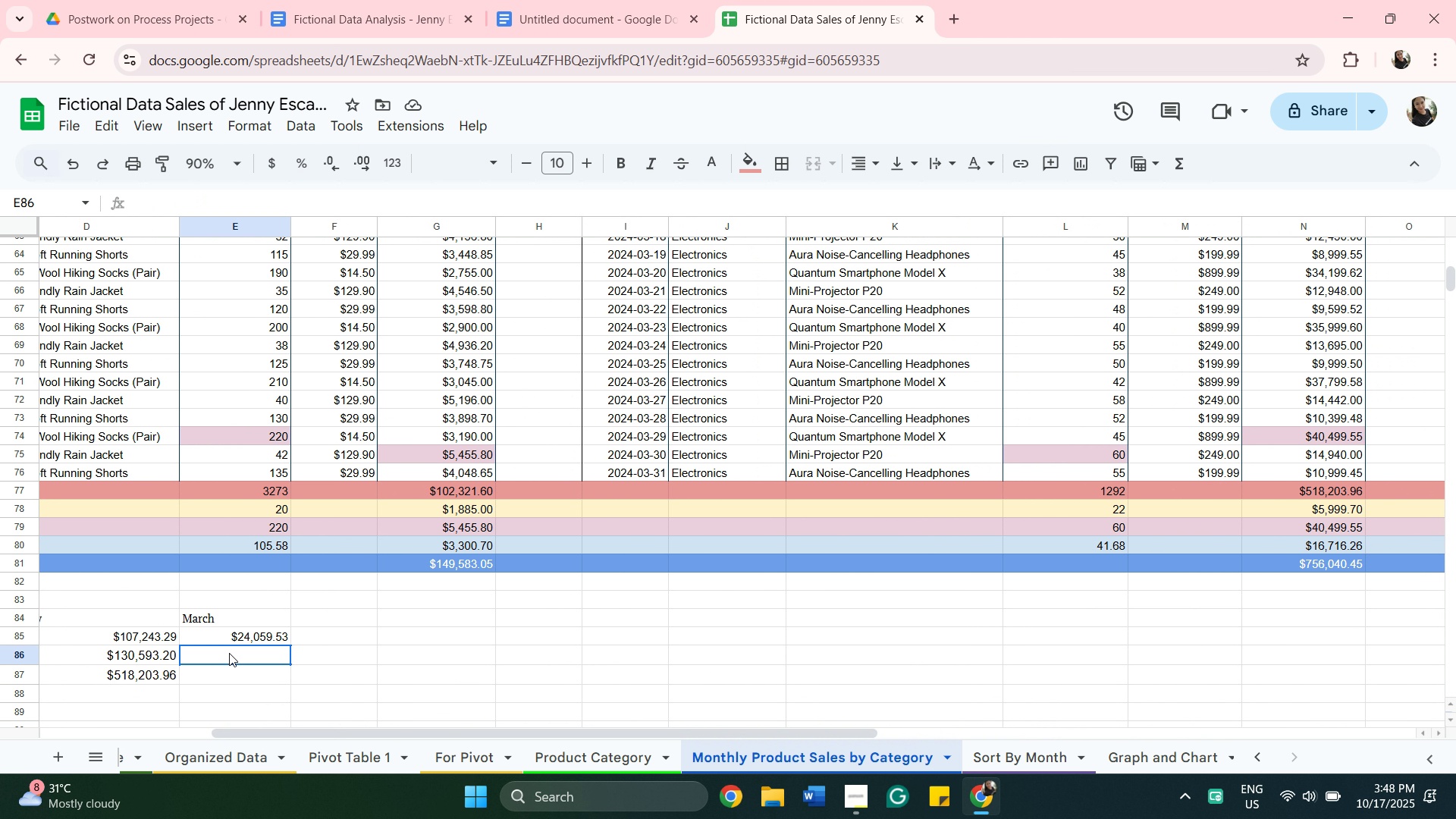 
left_click([229, 653])
 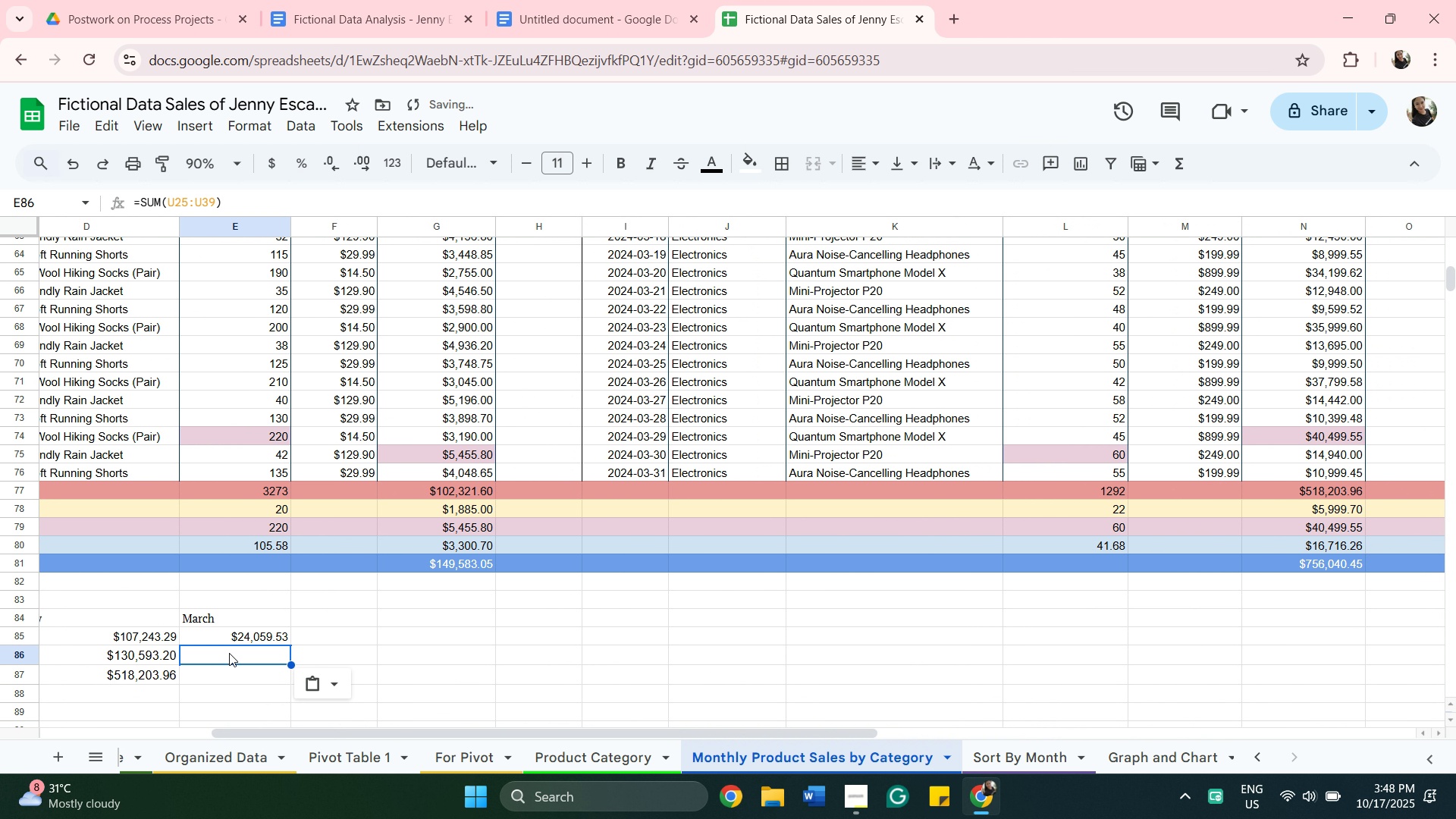 
key(Control+V)
 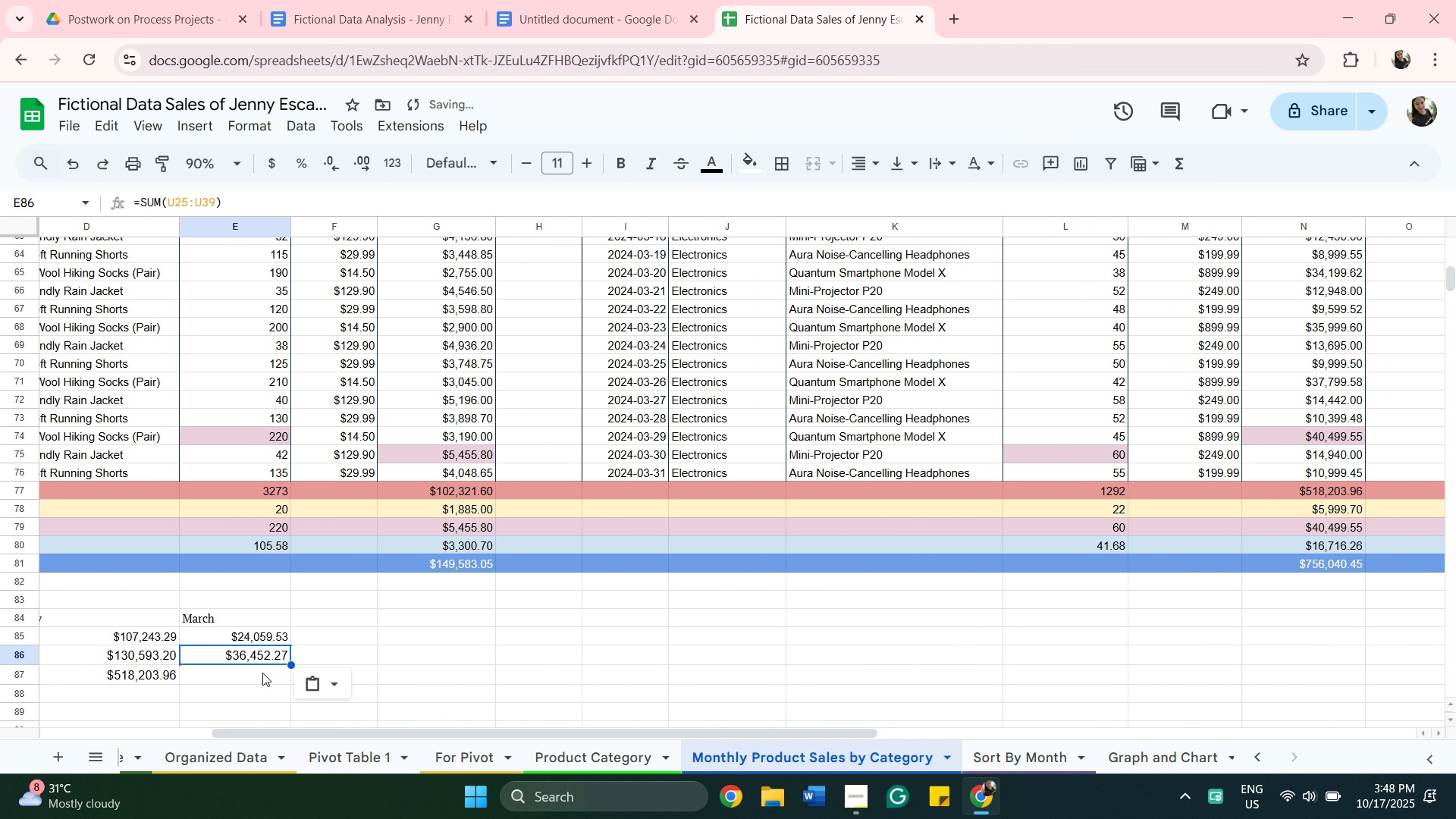 
left_click([262, 673])
 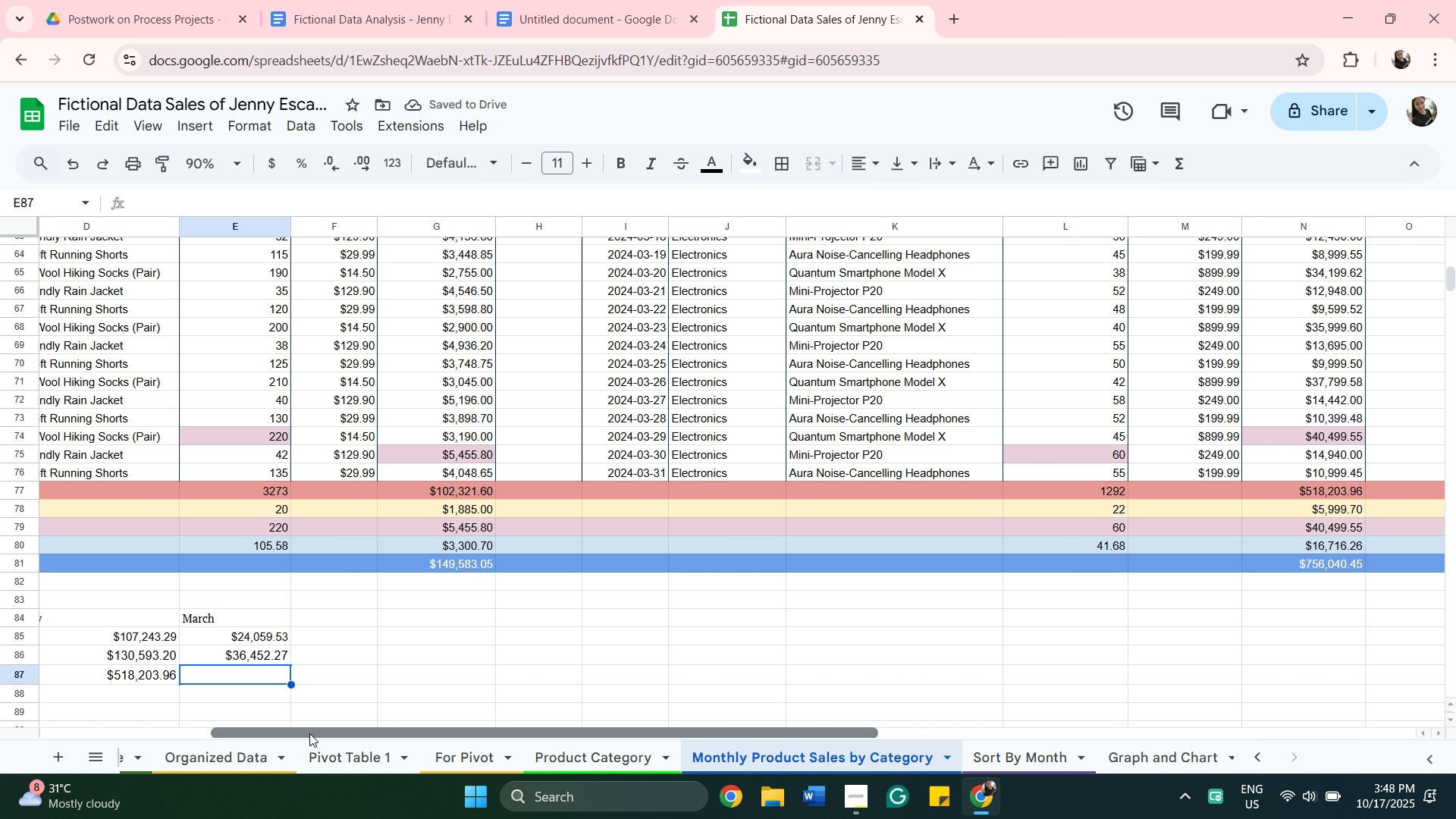 
left_click_drag(start_coordinate=[309, 733], to_coordinate=[758, 767])
 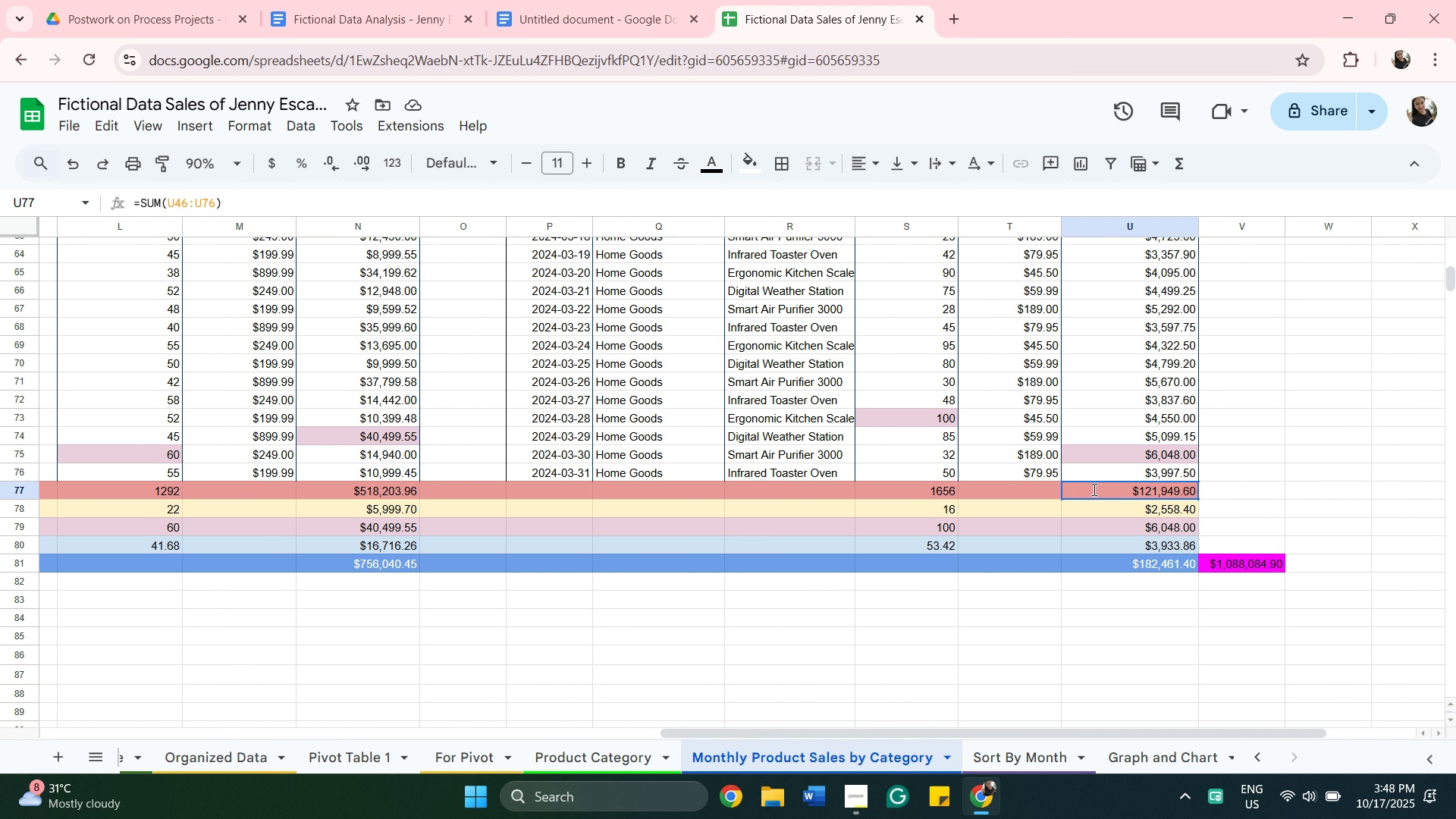 
double_click([1093, 489])
 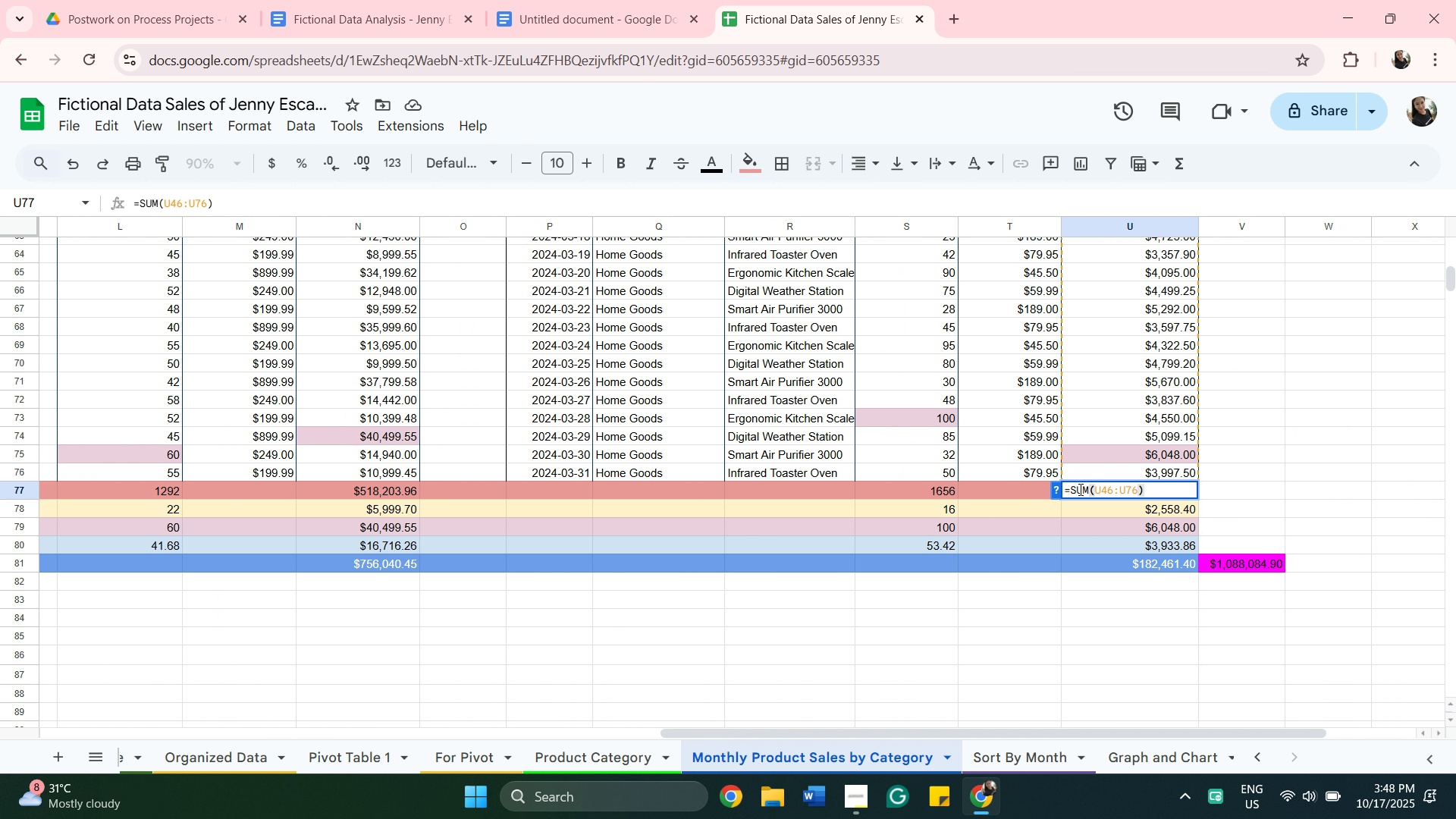 
key(Control+A)
 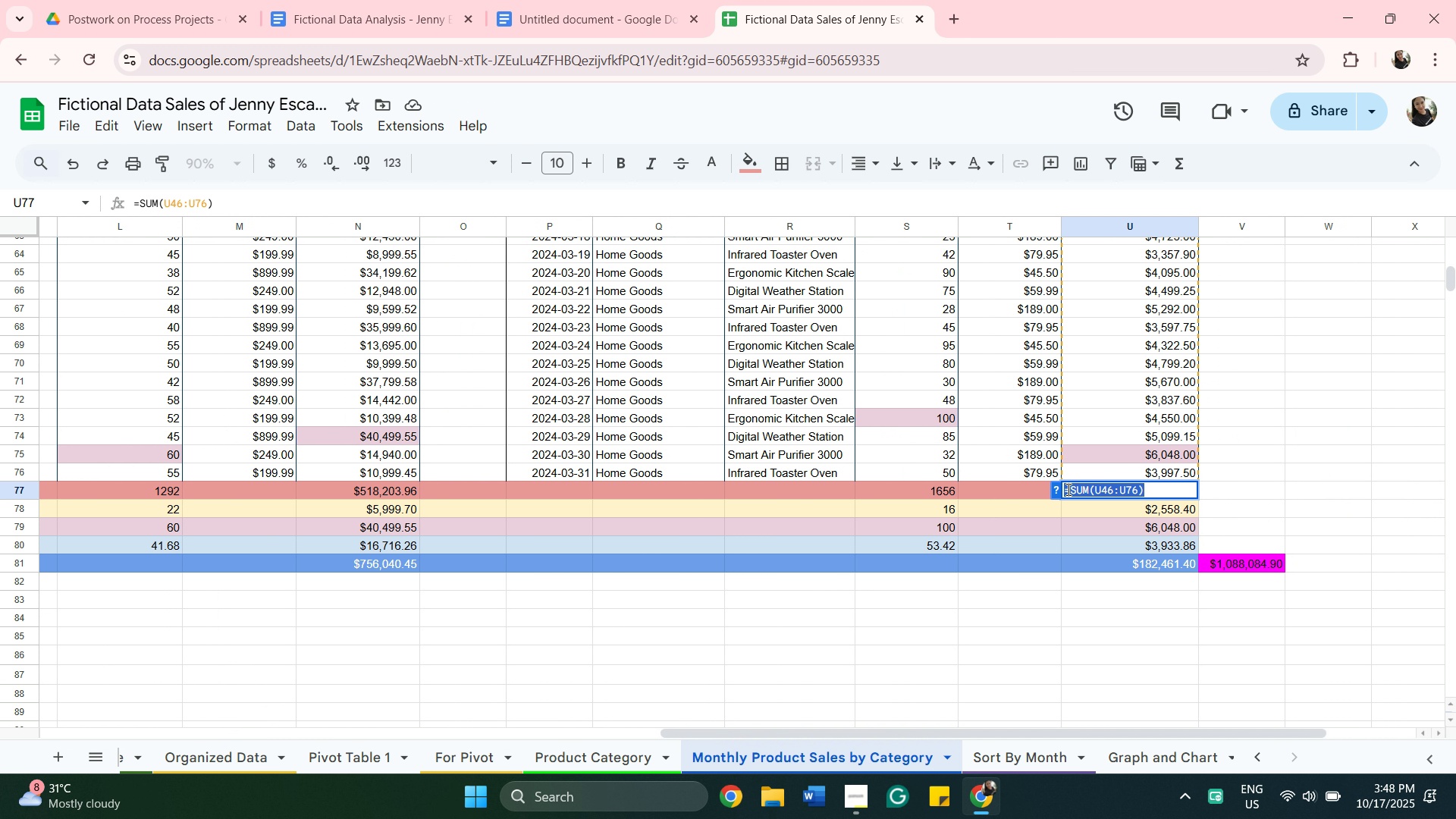 
key(Control+C)
 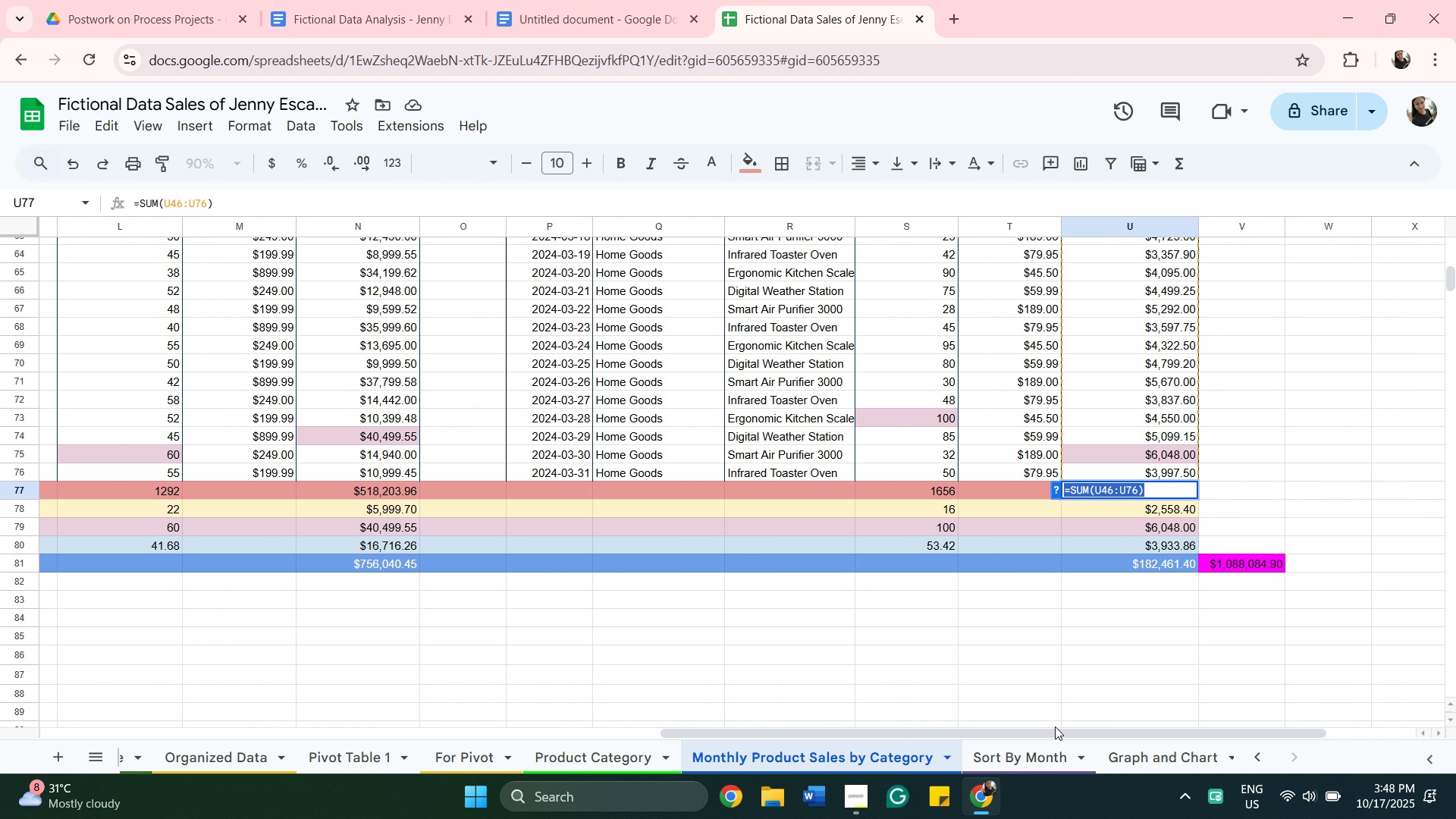 
left_click_drag(start_coordinate=[1056, 729], to_coordinate=[441, 676])
 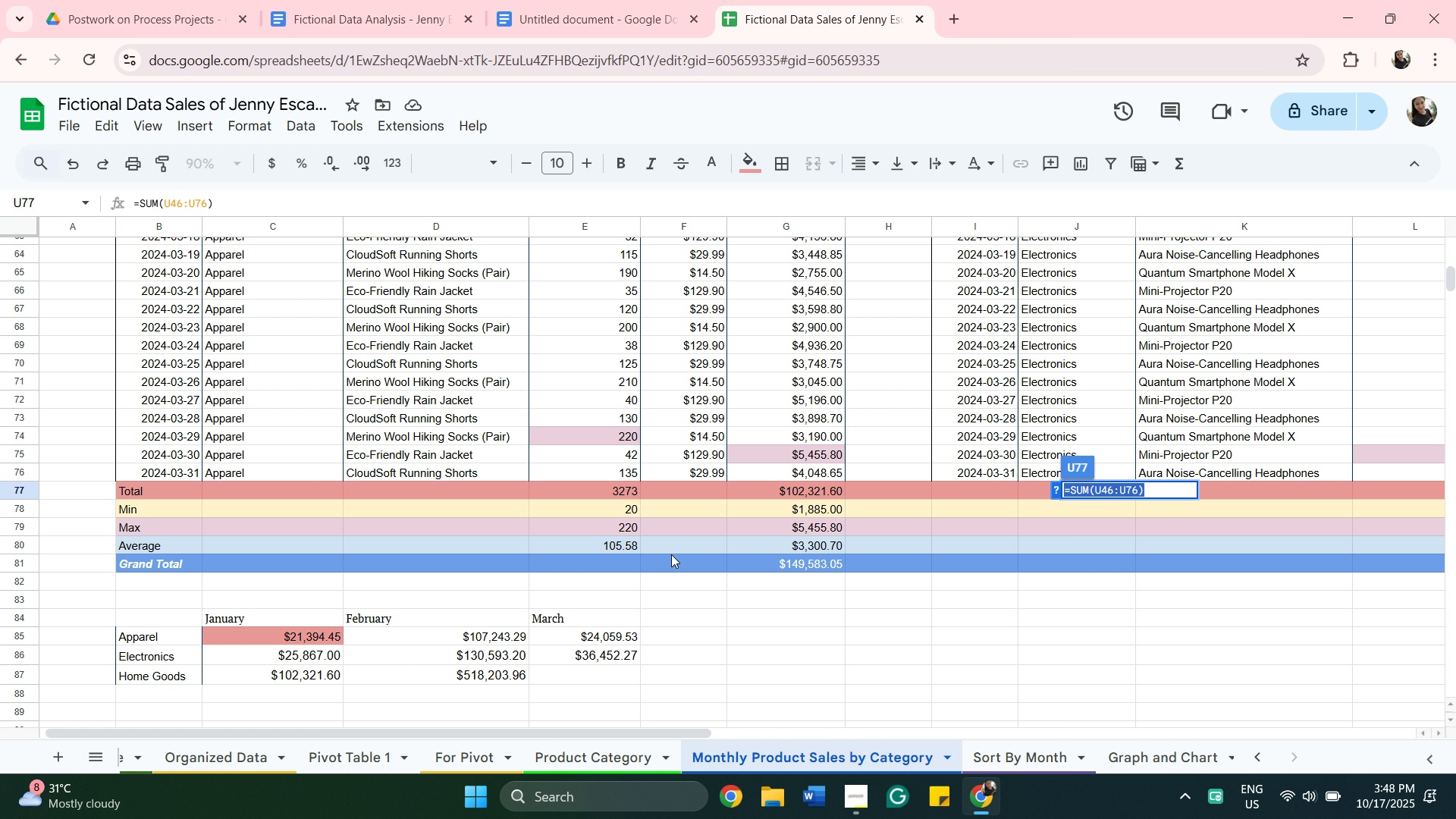 
wait(9.42)
 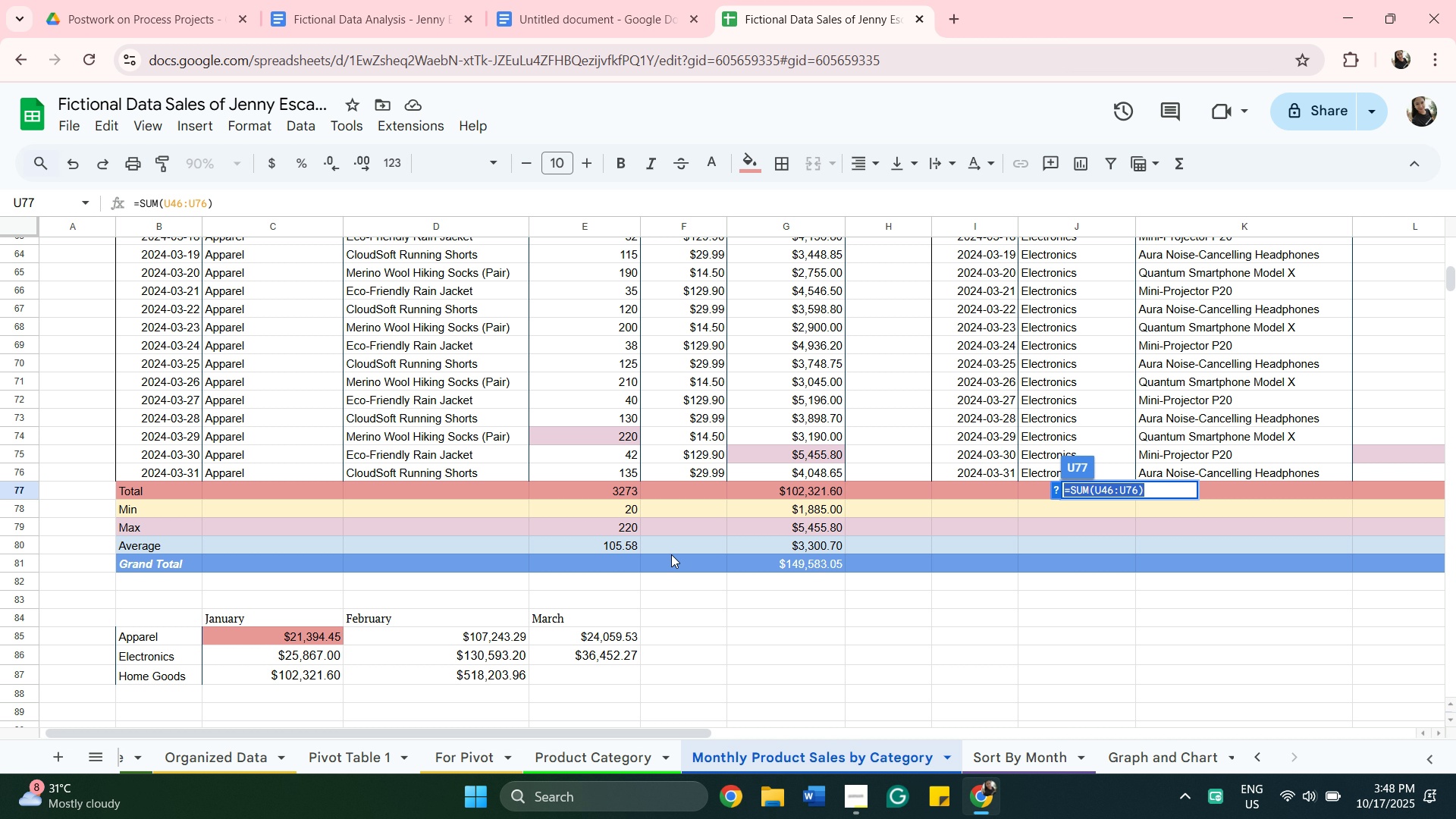 
scroll: coordinate [714, 686], scroll_direction: up, amount: 1.0
 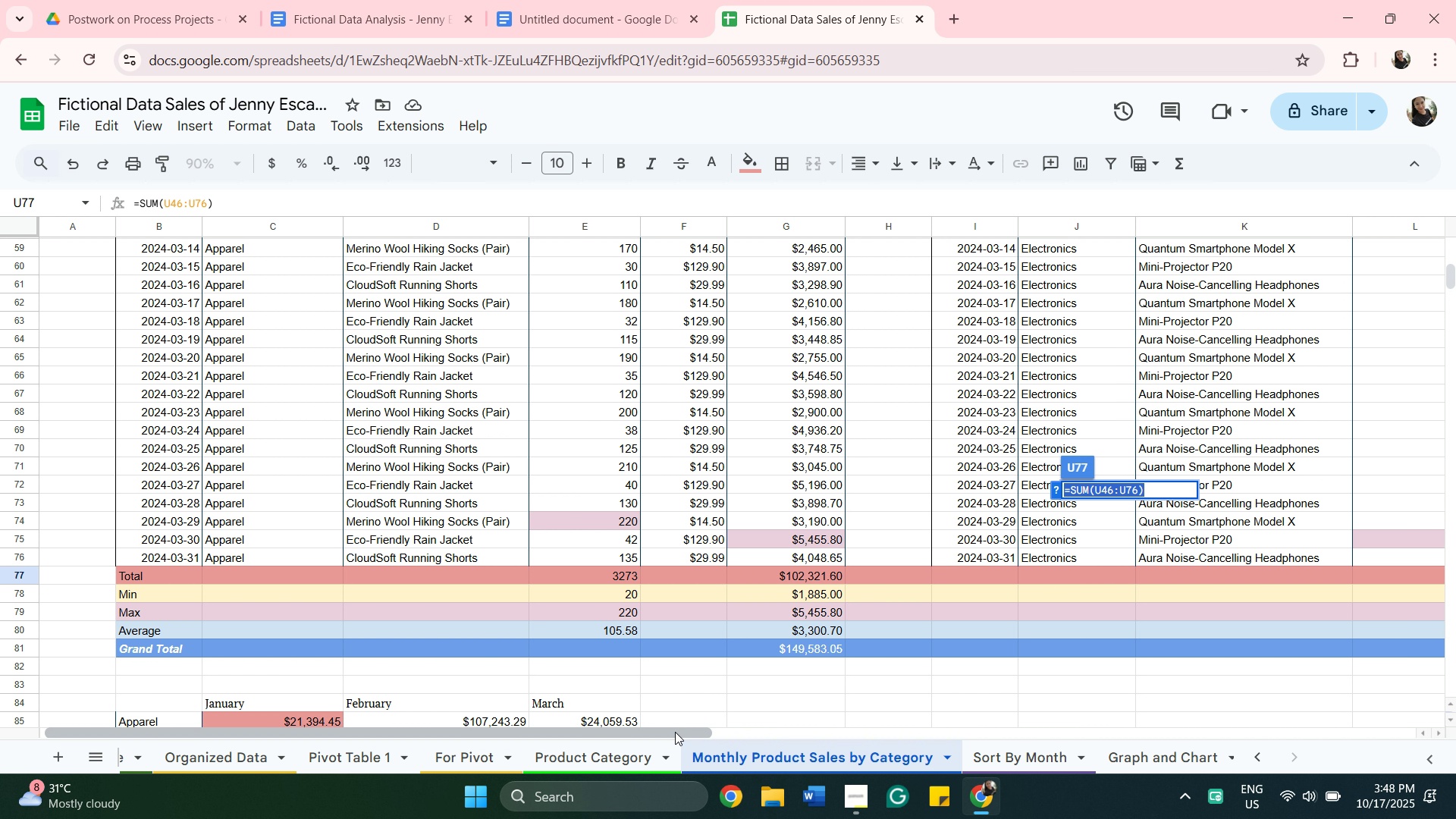 
scroll: coordinate [676, 712], scroll_direction: down, amount: 3.0
 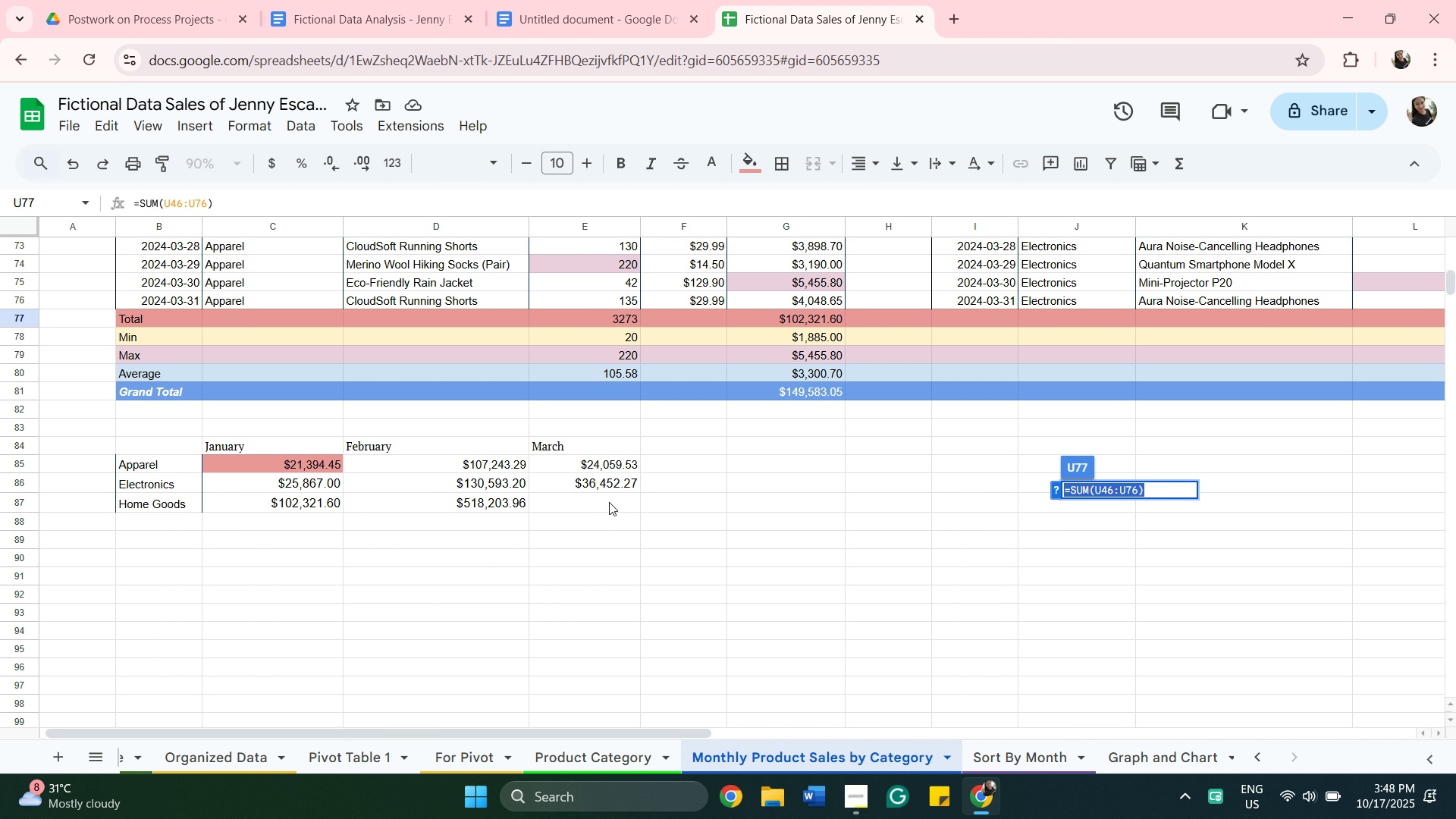 
left_click([609, 502])
 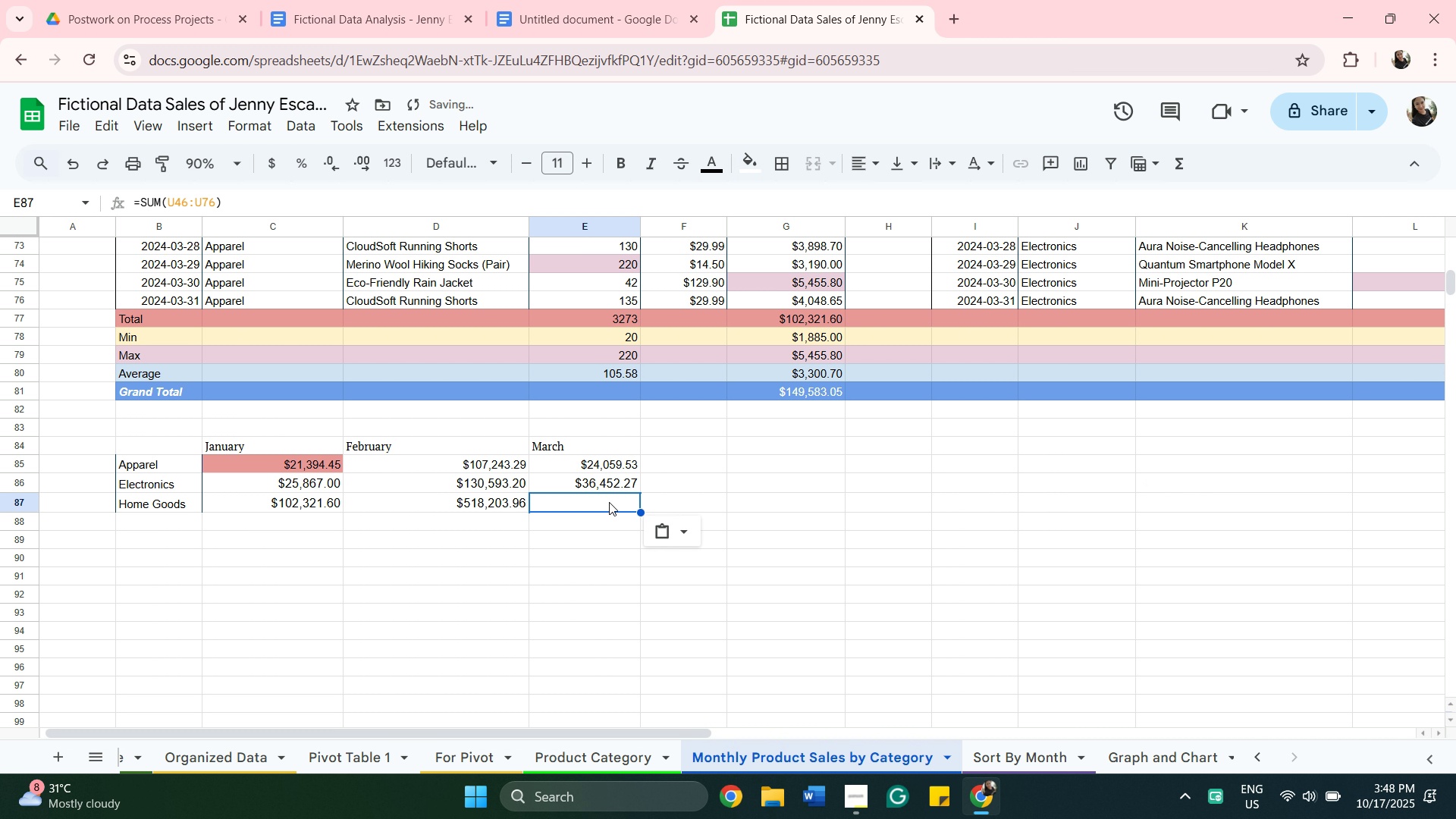 
key(Control+V)
 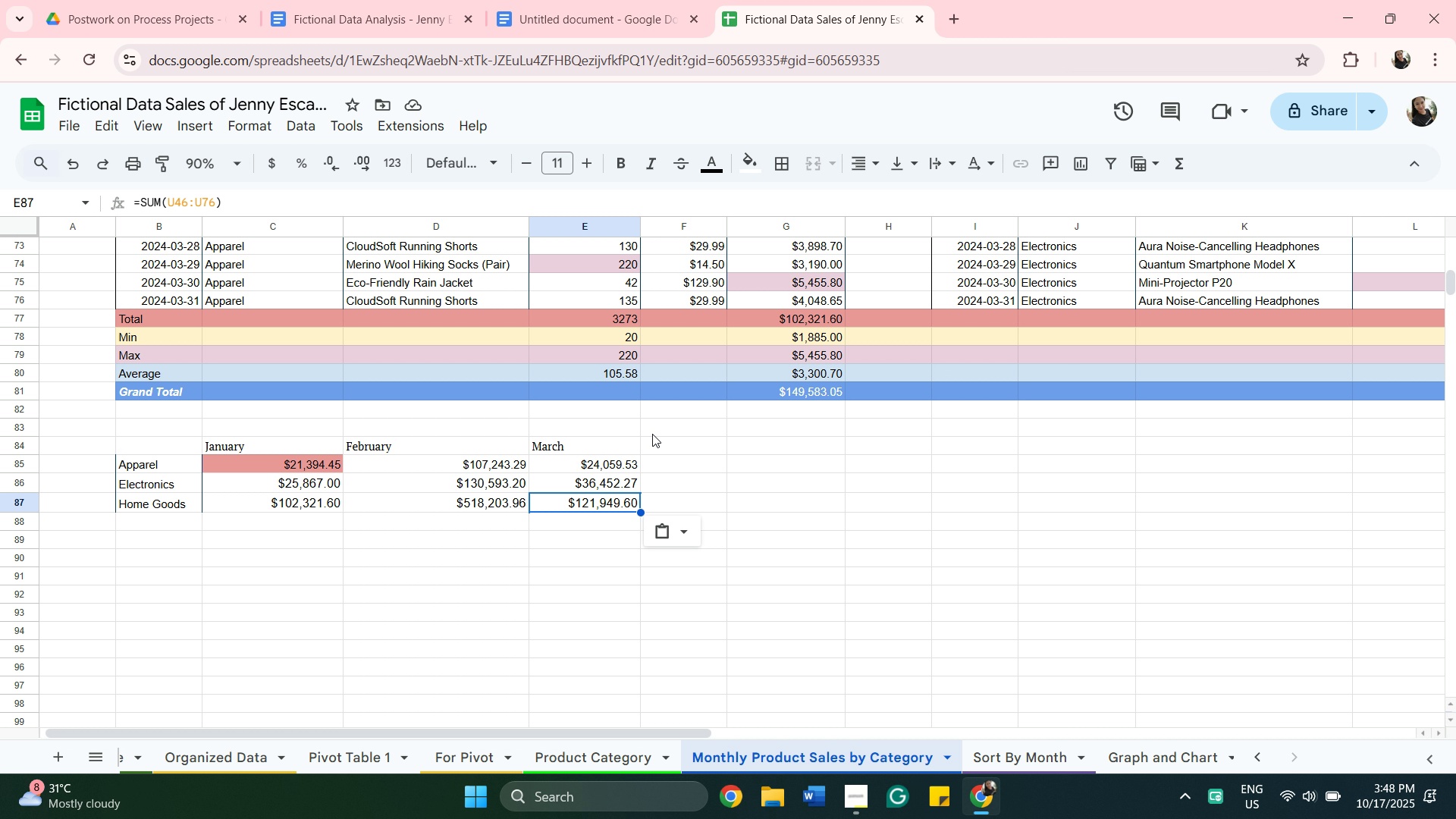 
wait(11.01)
 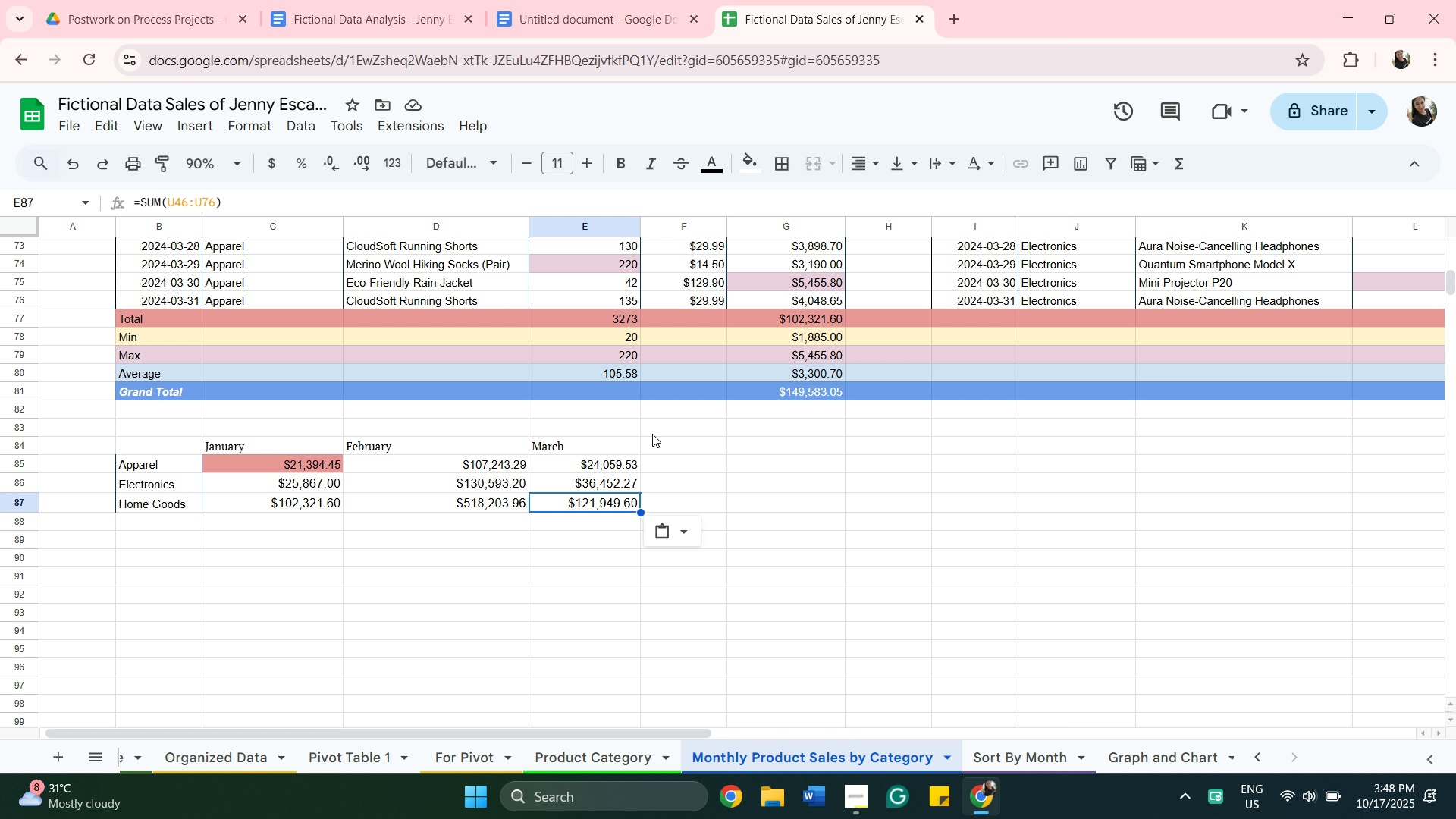 
left_click([243, 167])
 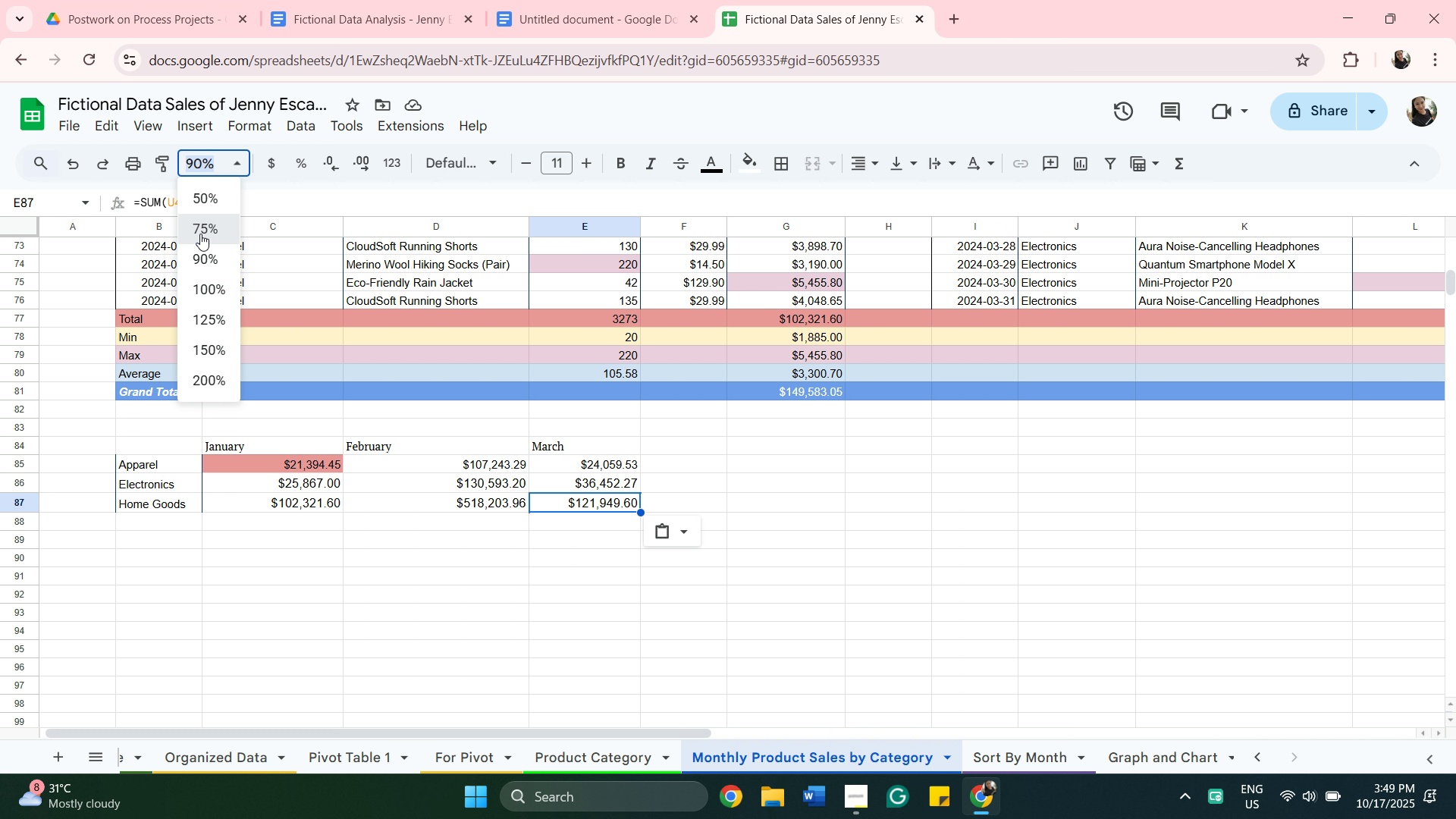 
left_click([200, 234])
 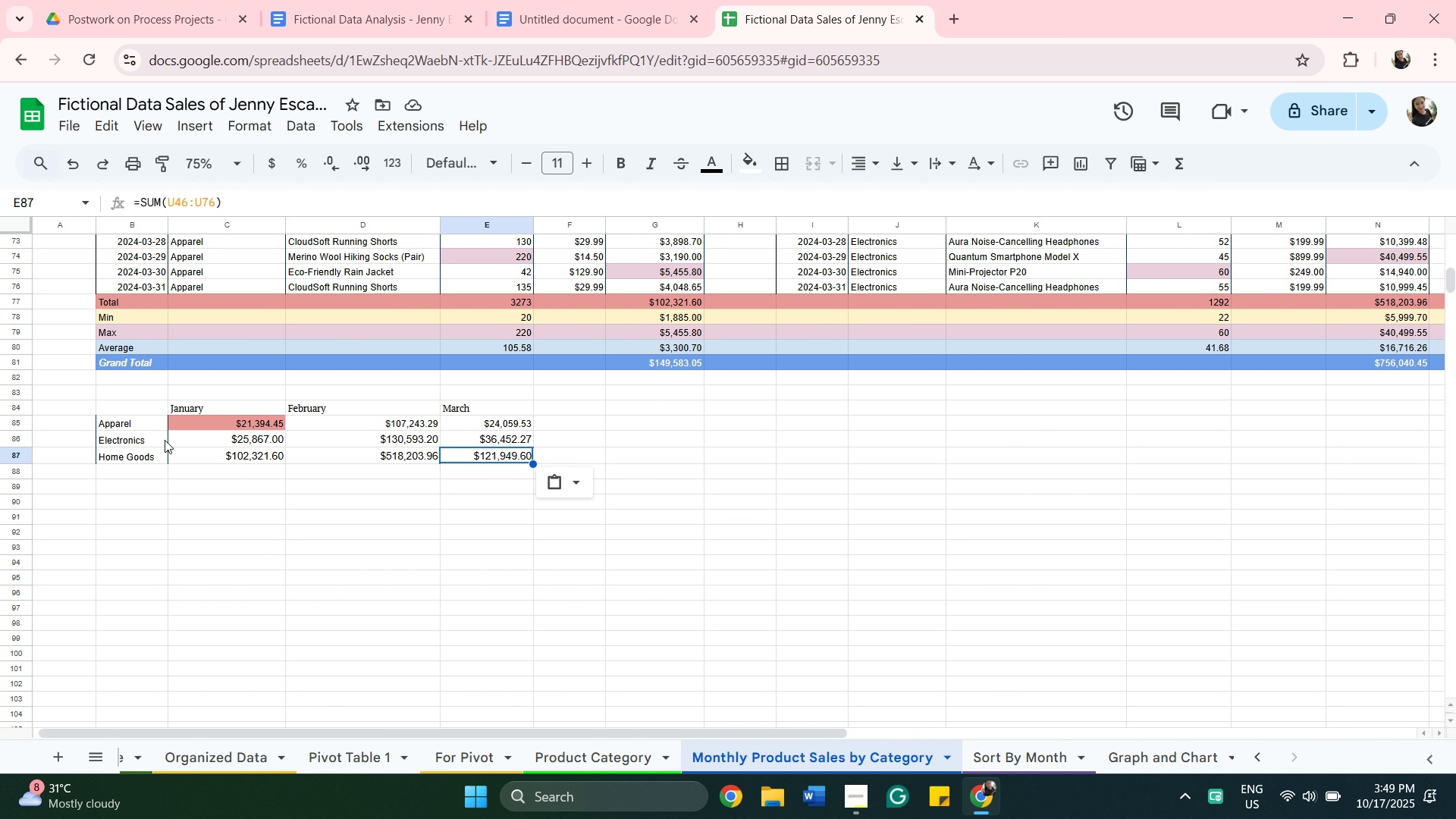 
wait(7.55)
 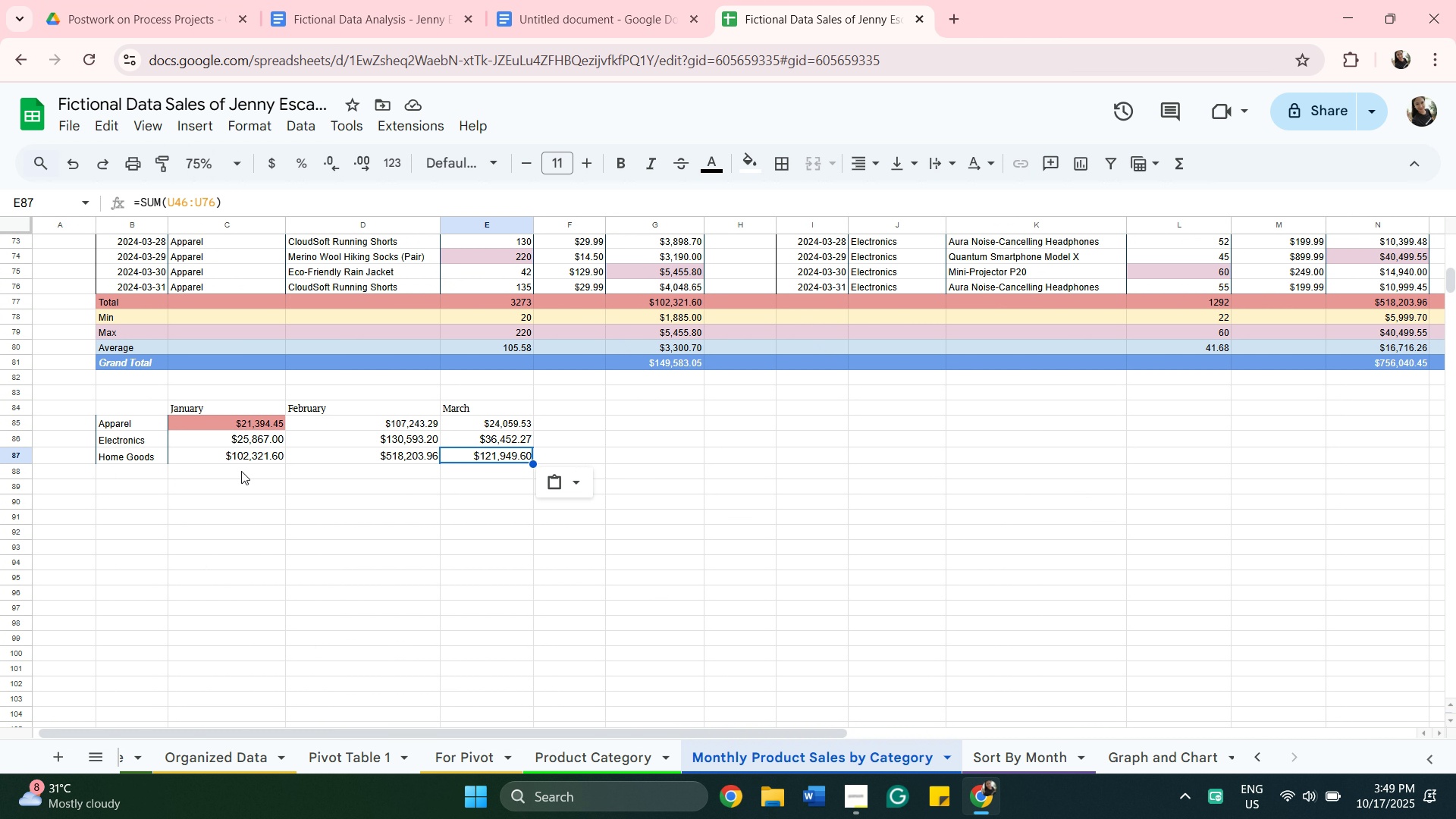 
left_click([152, 410])
 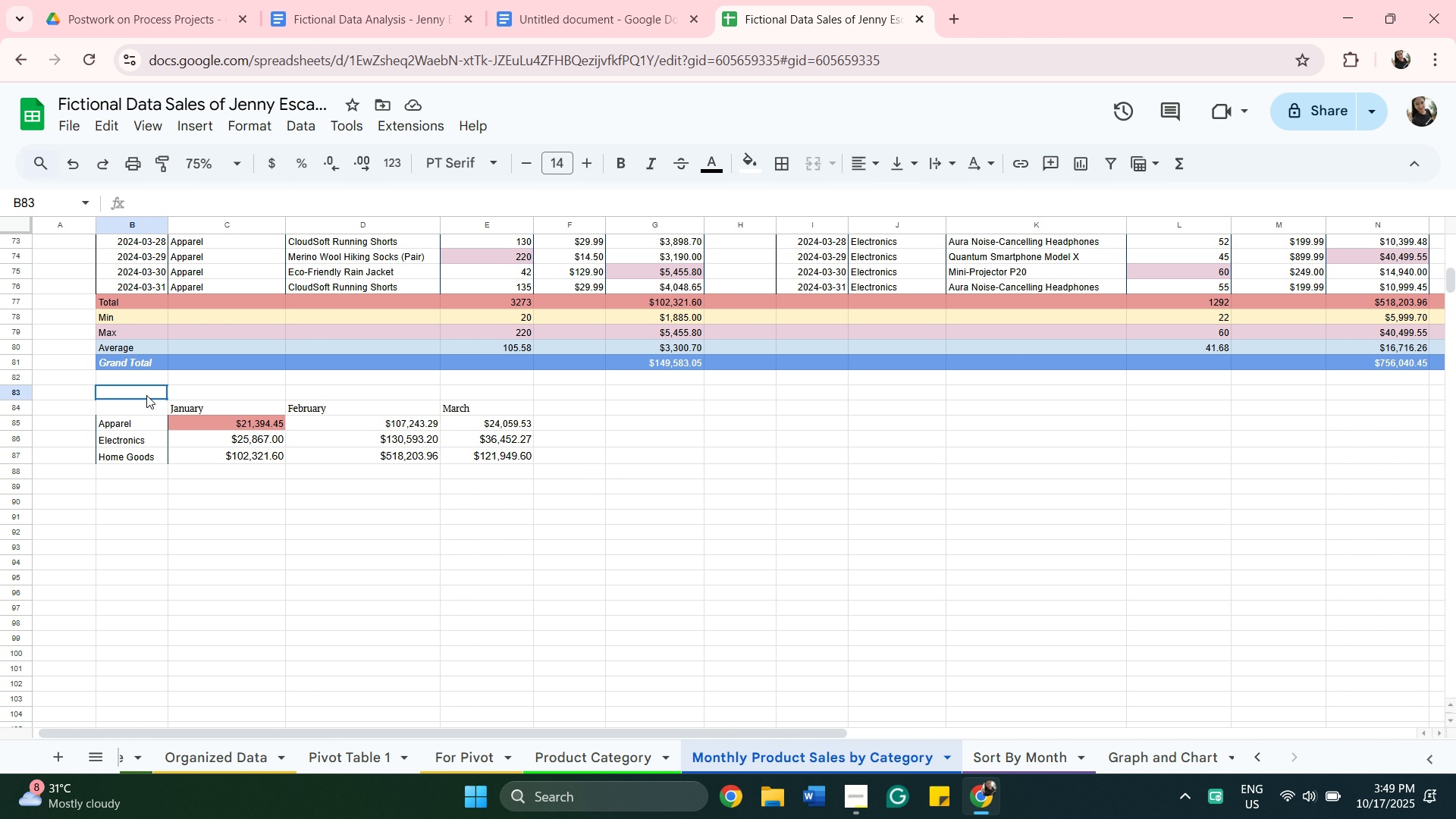 
left_click([146, 395])
 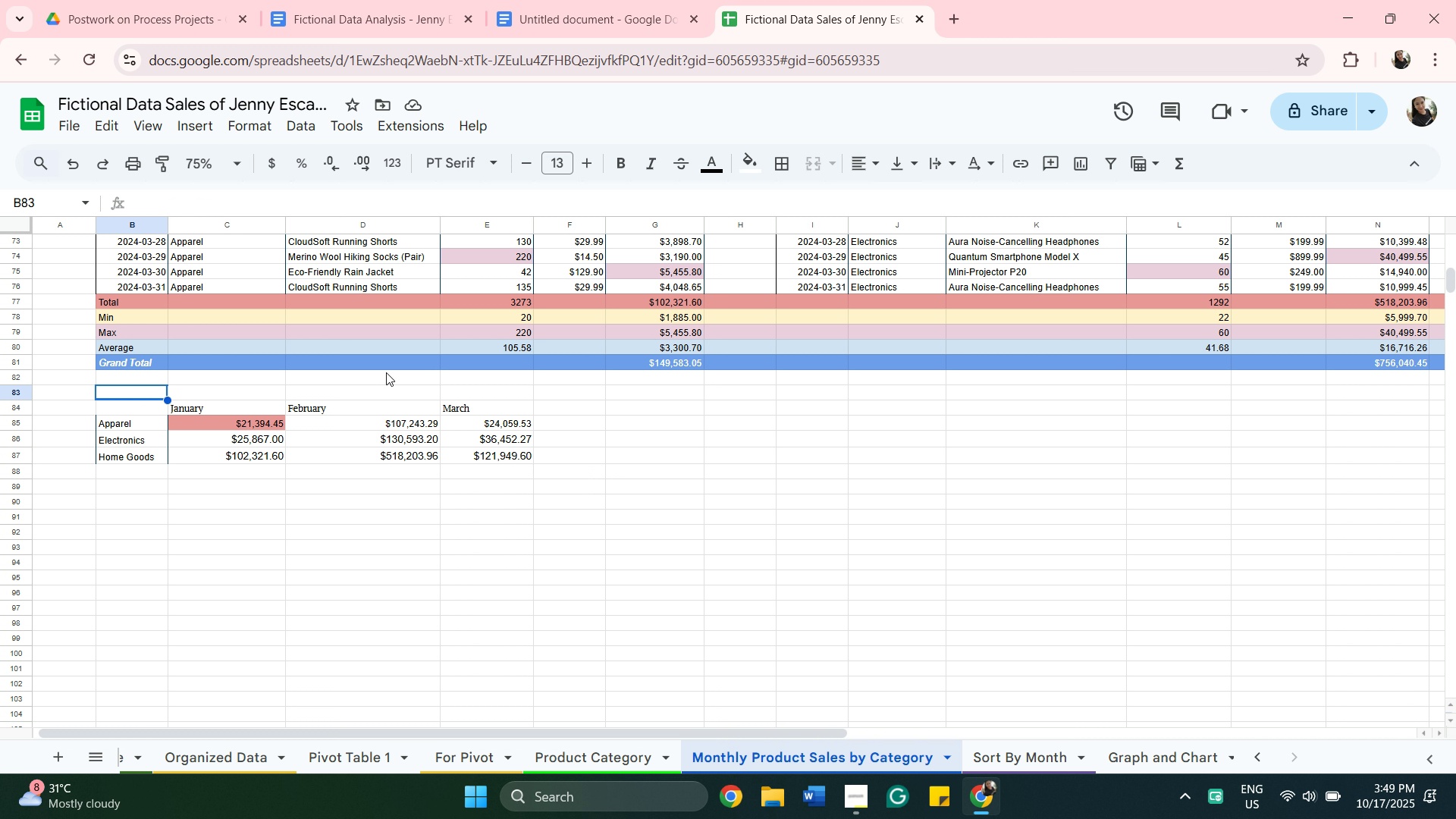 
scroll: coordinate [386, 372], scroll_direction: up, amount: 3.0
 